 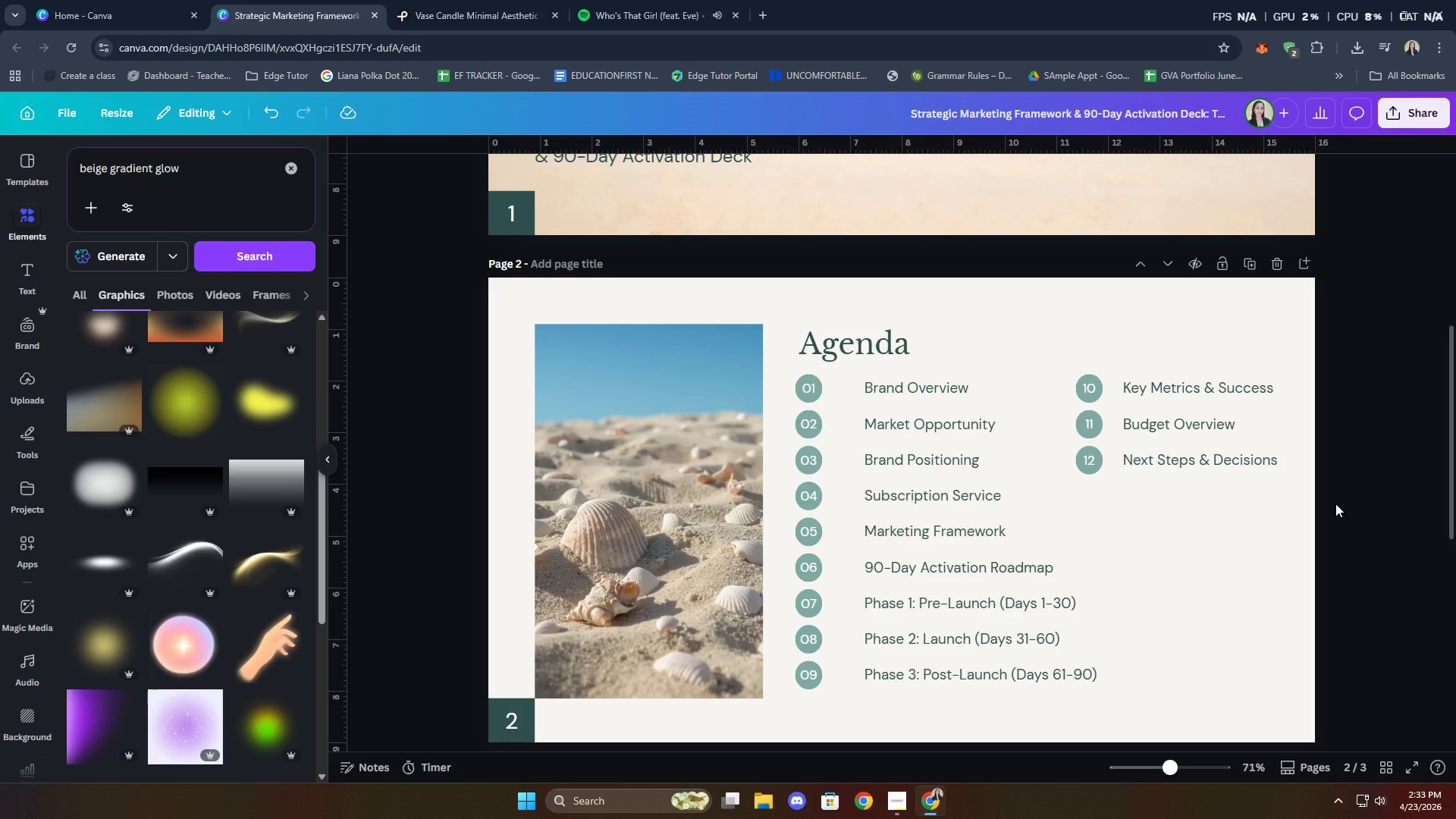 
scroll: coordinate [1205, 629], scroll_direction: up, amount: 8.0
 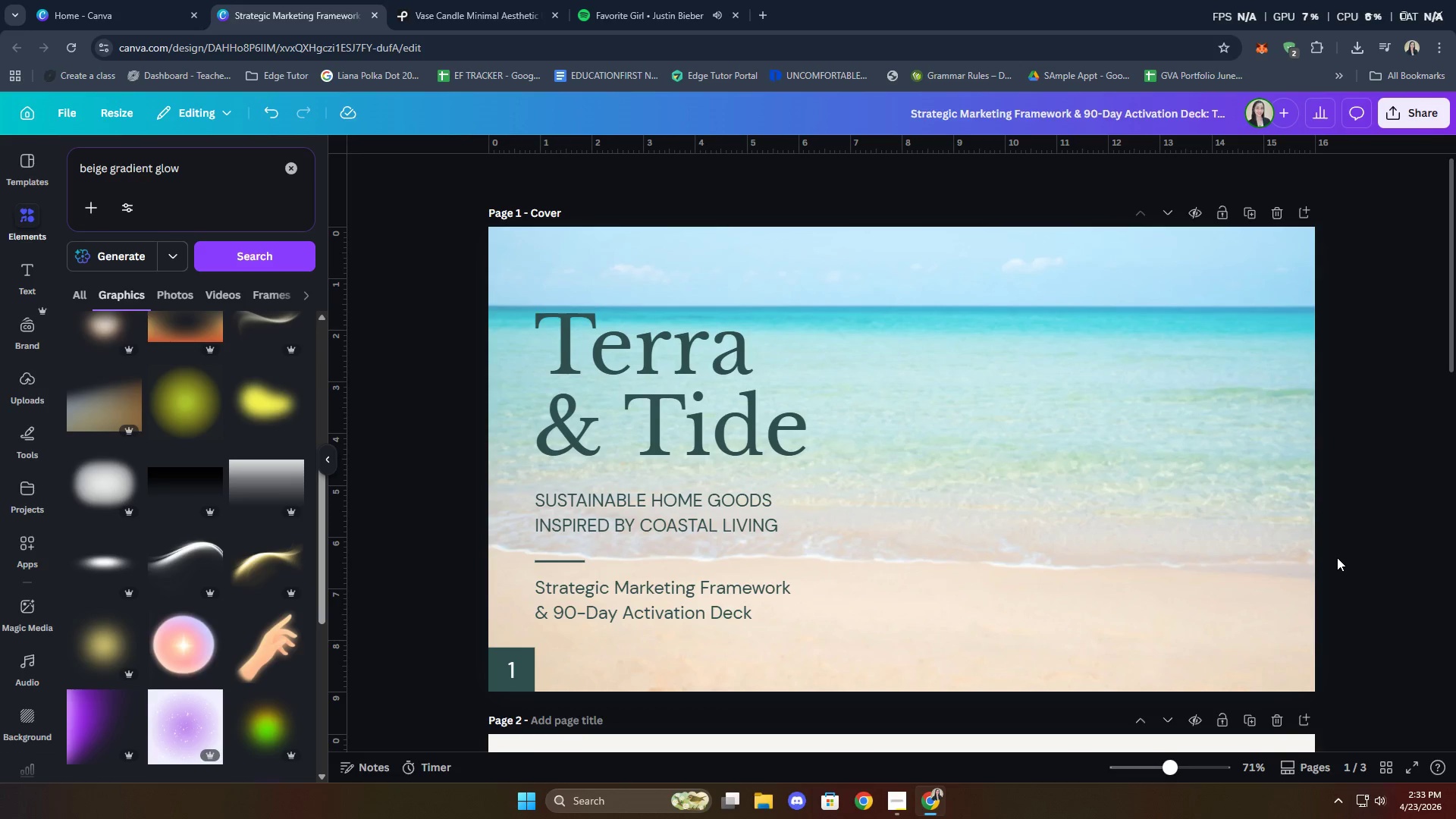 
wait(20.67)
 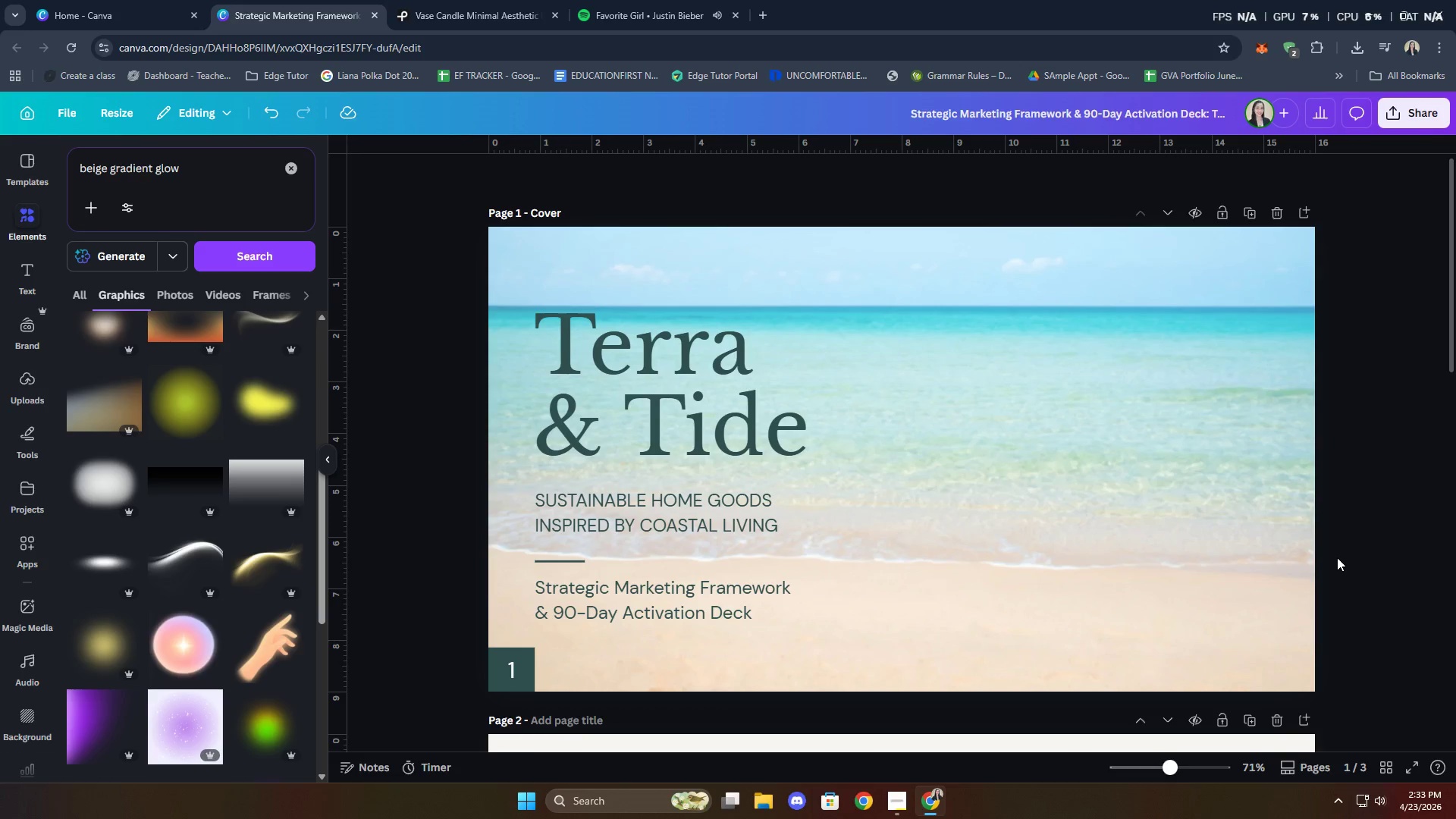 
scroll: coordinate [786, 576], scroll_direction: down, amount: 5.0
 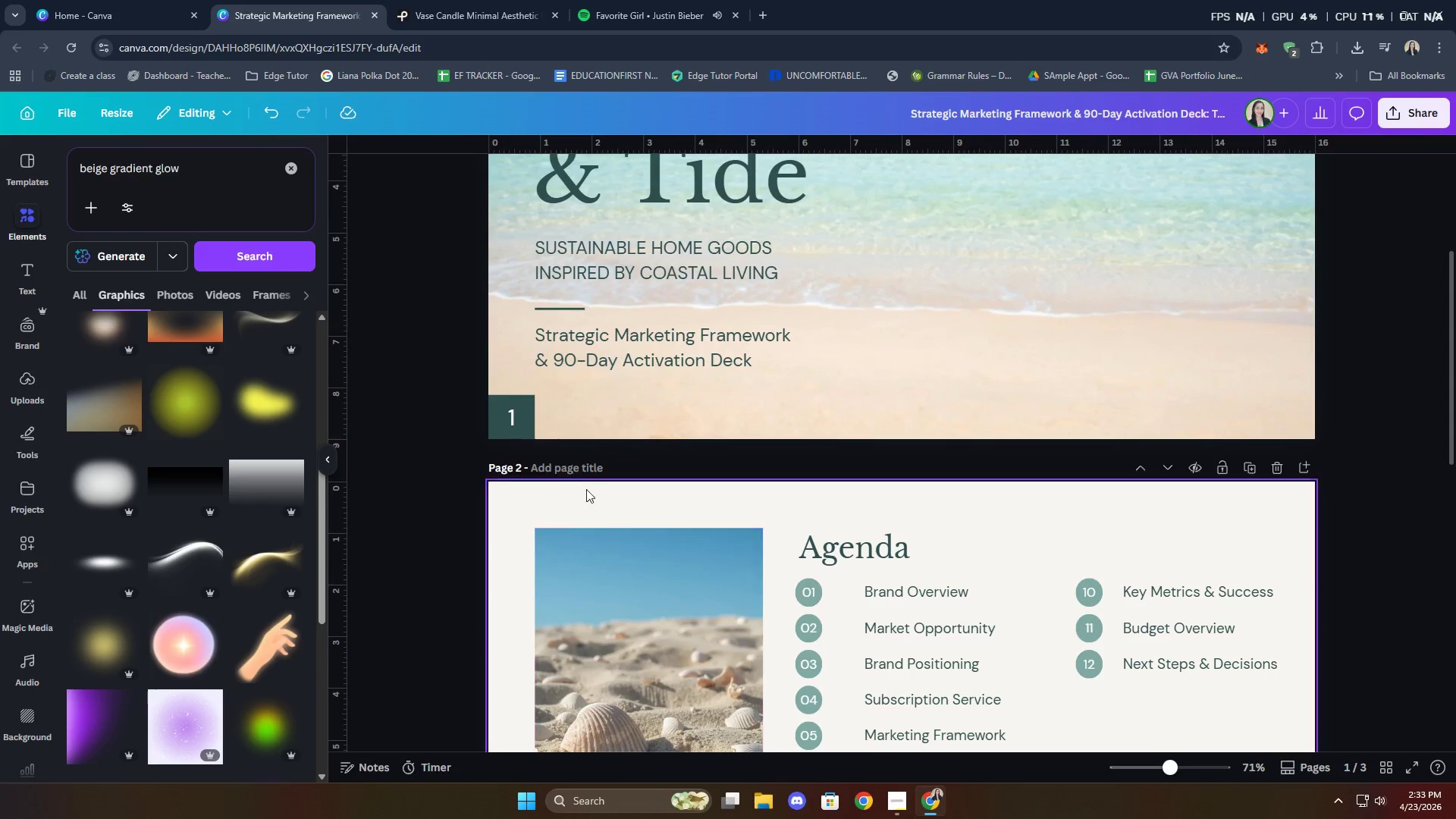 
left_click_drag(start_coordinate=[586, 462], to_coordinate=[544, 453])
 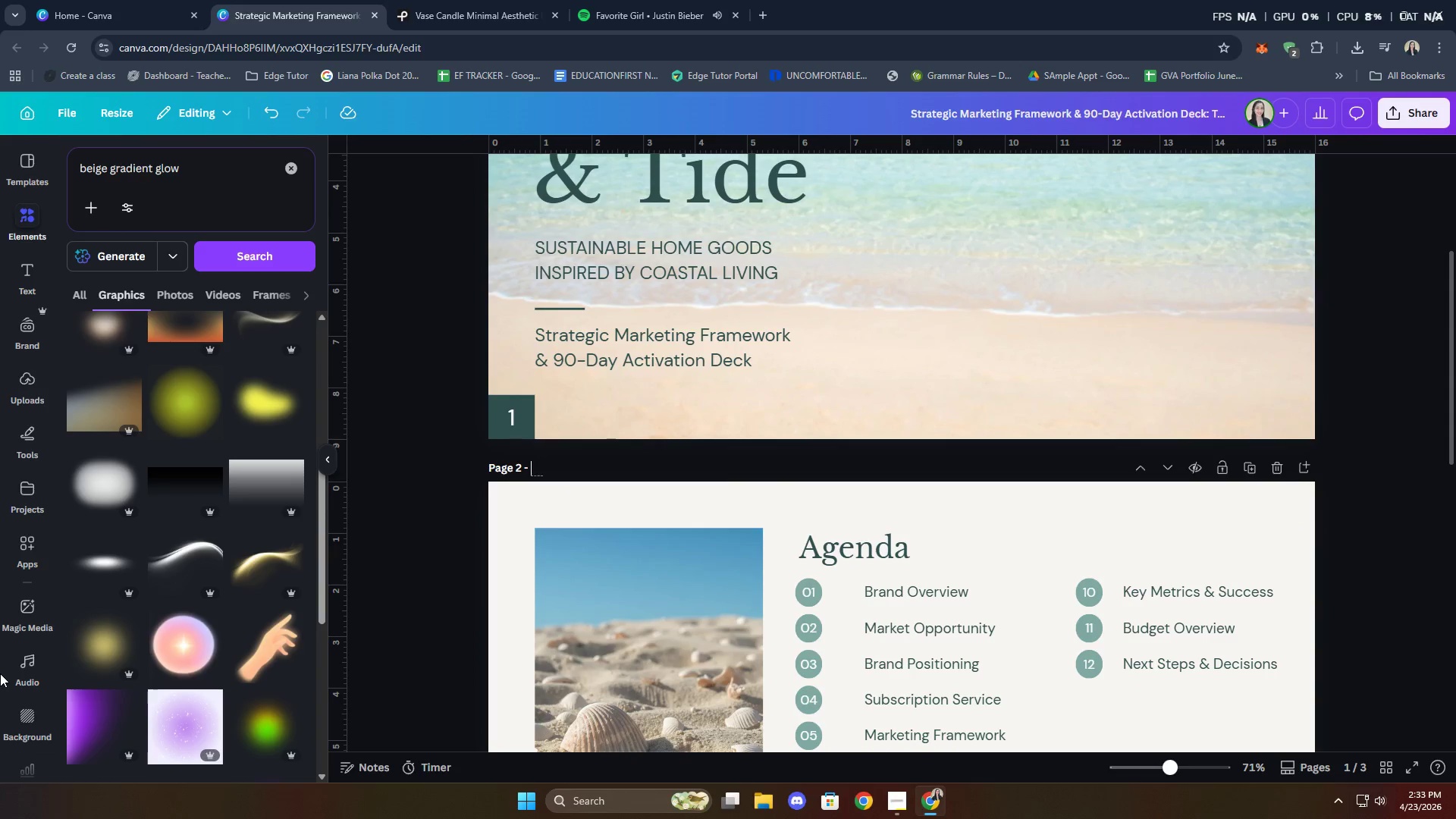 
type(G)
key(Backspace)
key(Backspace)
type(Agenda)
 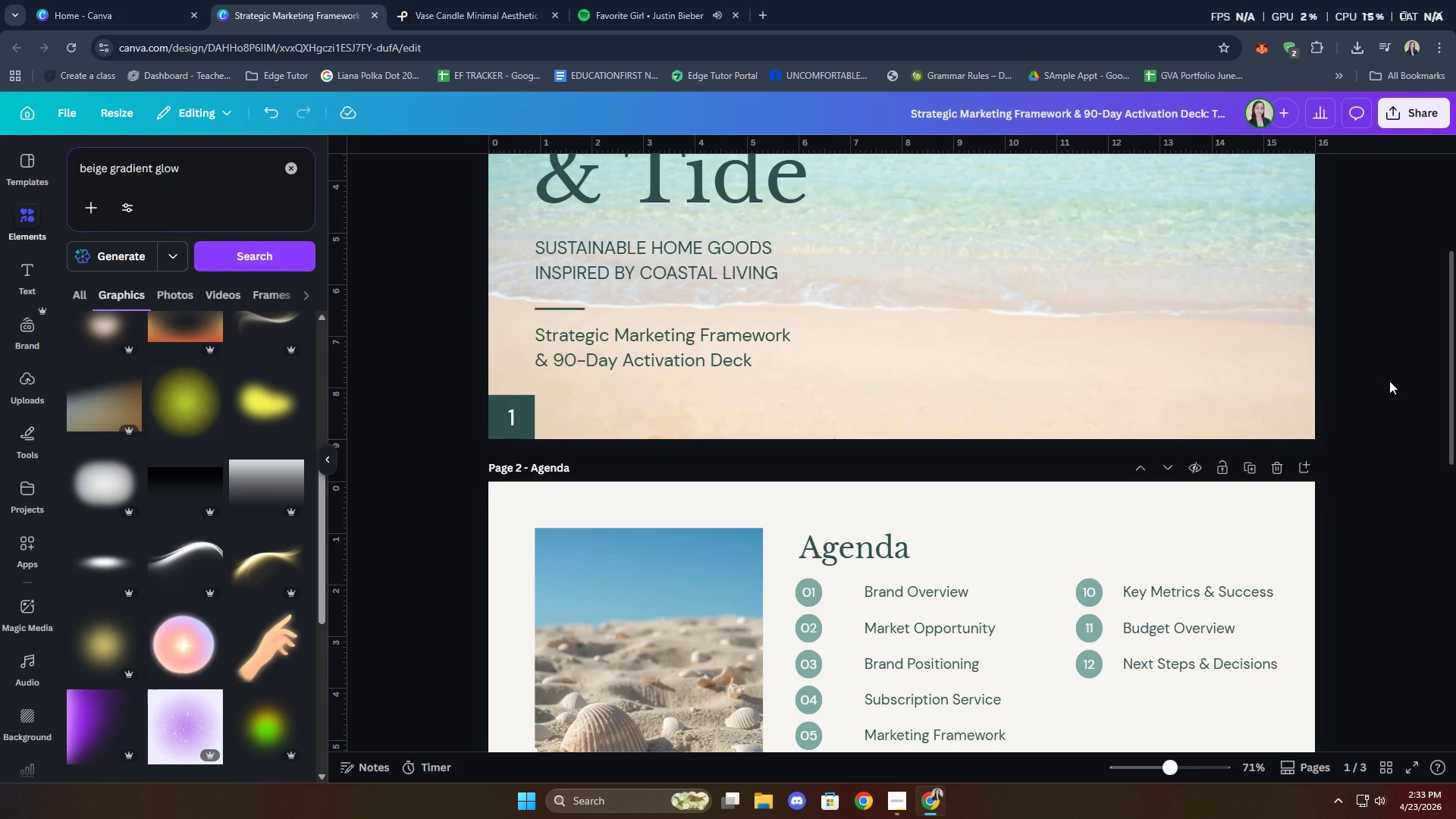 
wait(5.78)
 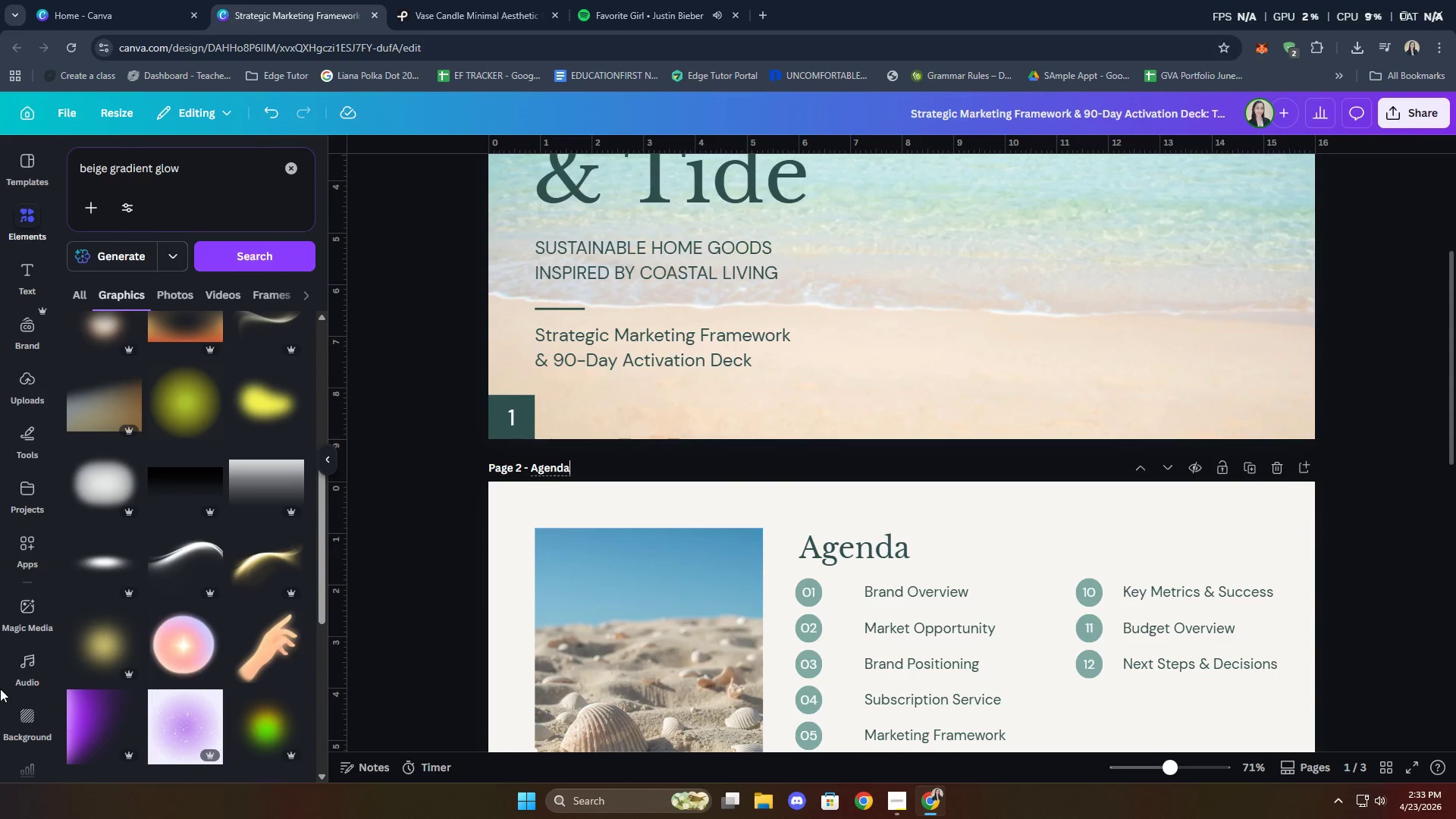 
scroll: coordinate [1269, 499], scroll_direction: down, amount: 11.0
 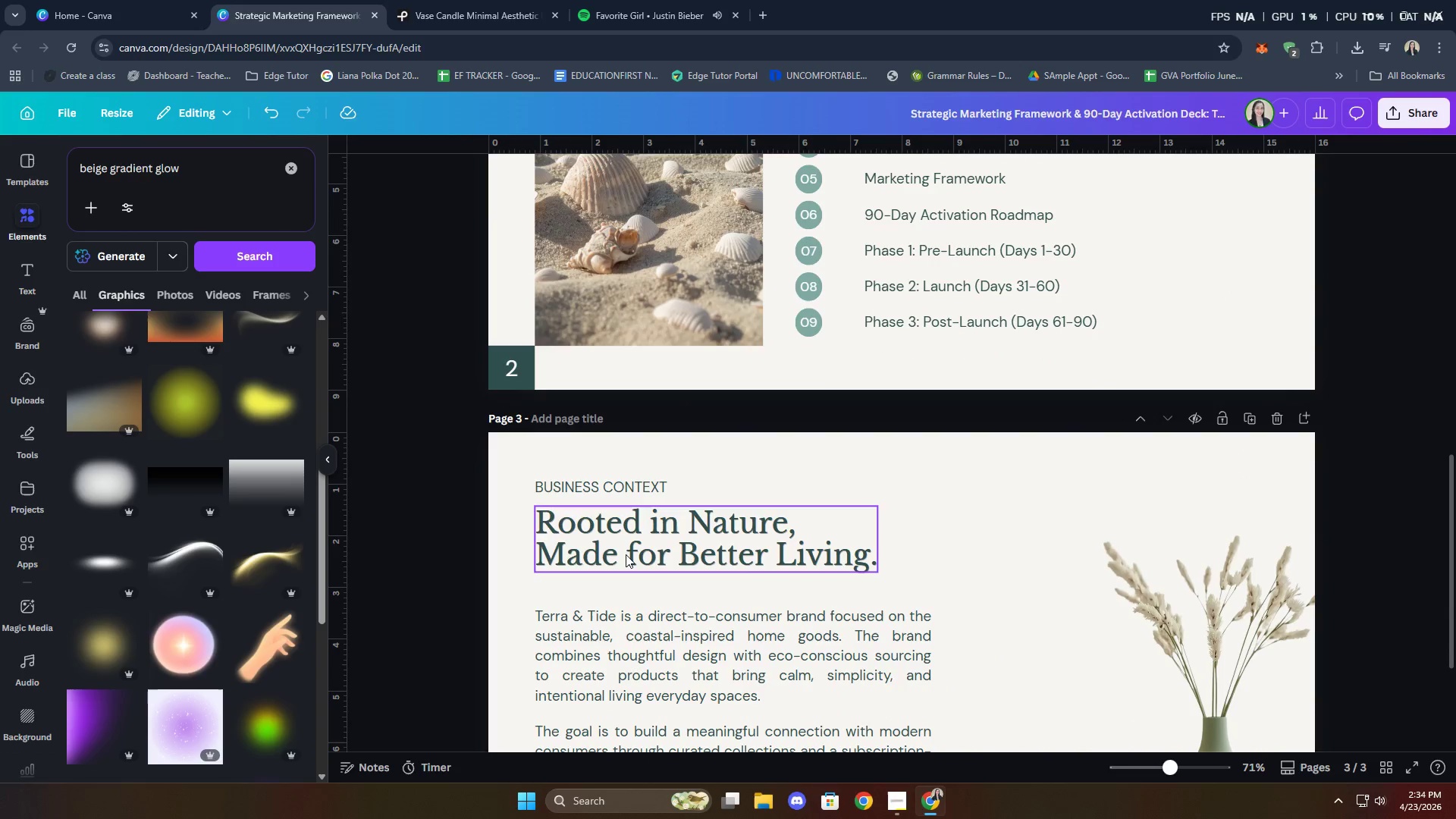 
type(Business Conyey)
key(Backspace)
key(Backspace)
key(Backspace)
type(text)
 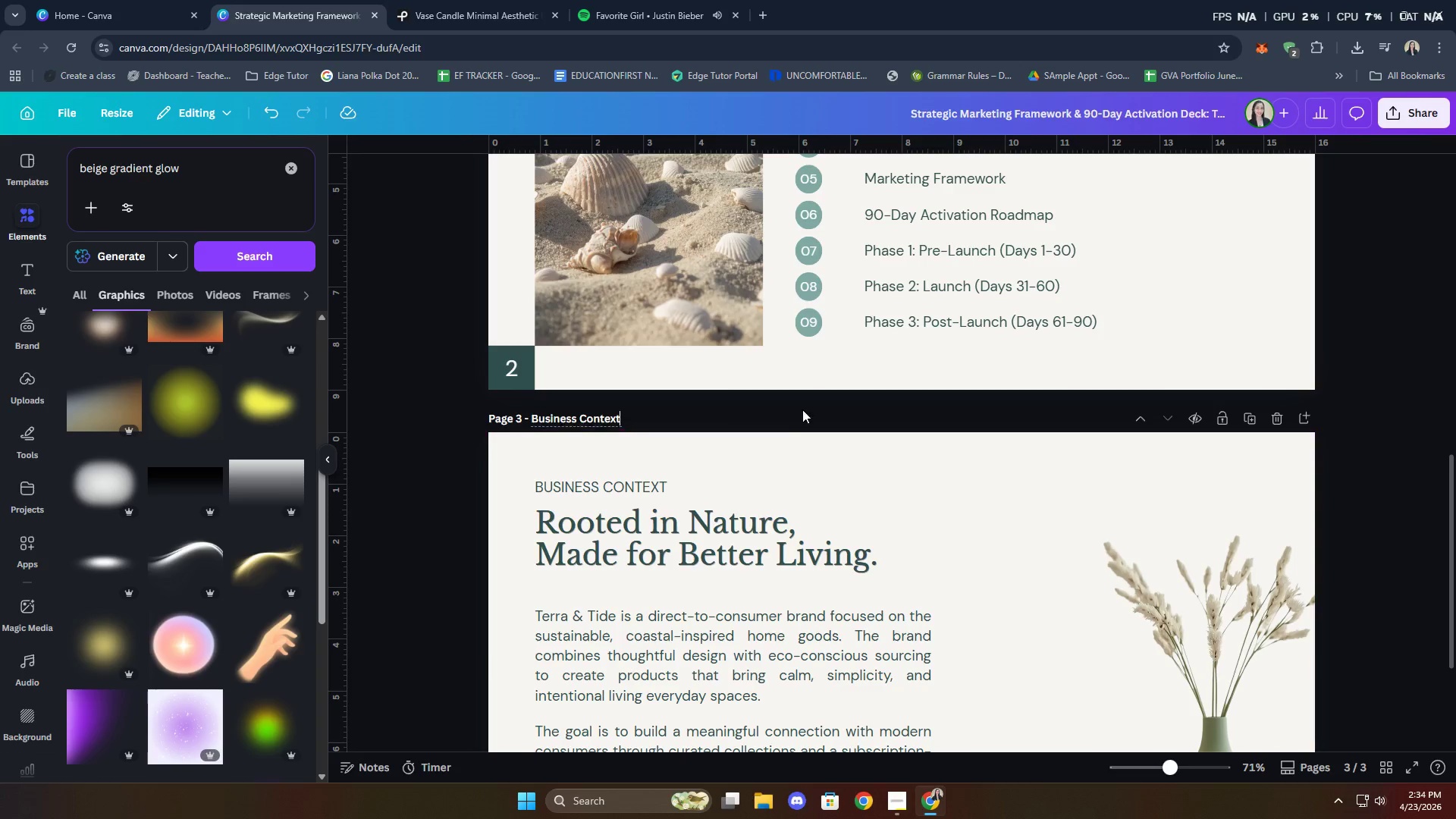 
left_click([1397, 375])
 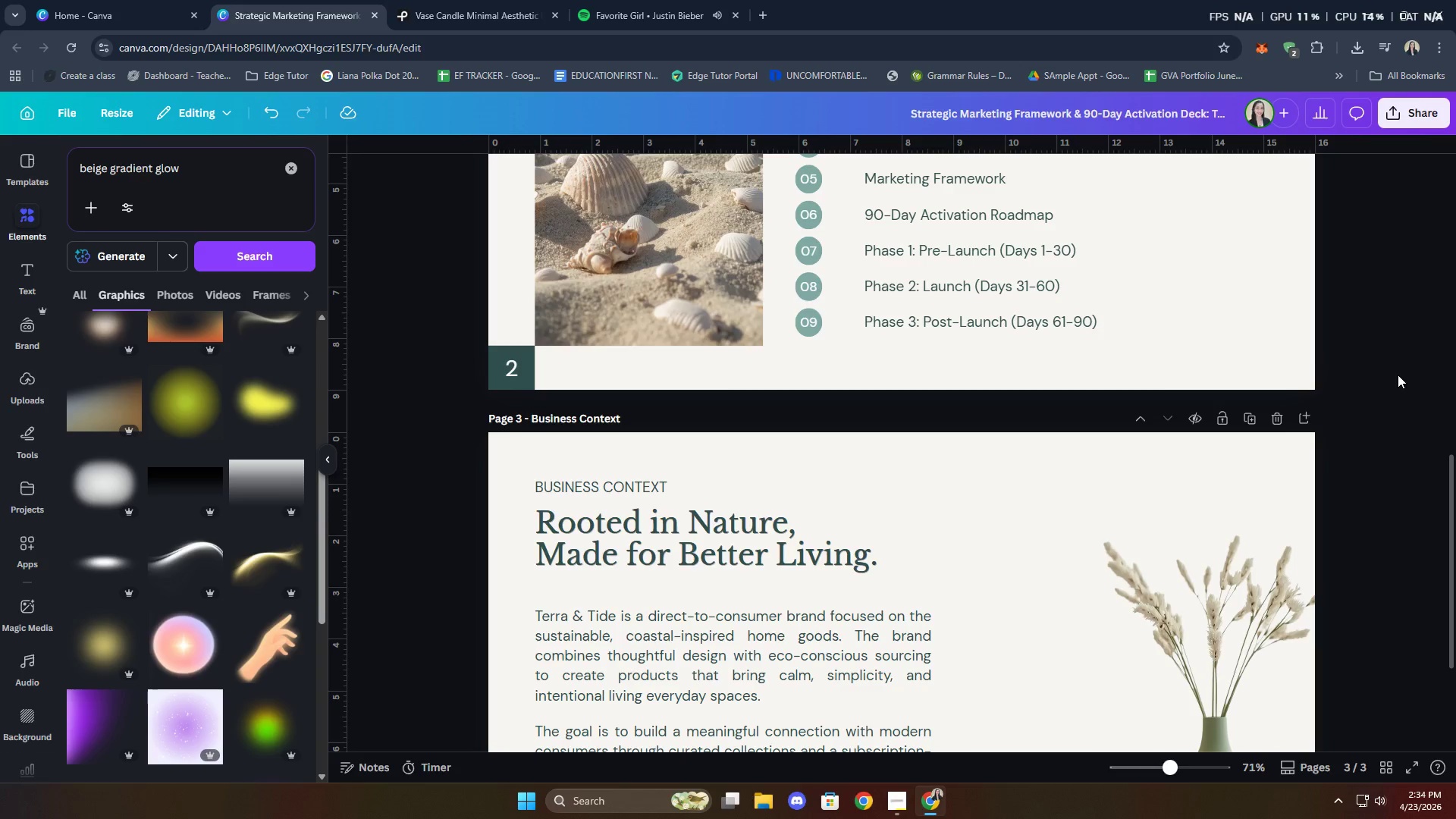 
scroll: coordinate [1401, 422], scroll_direction: down, amount: 5.0
 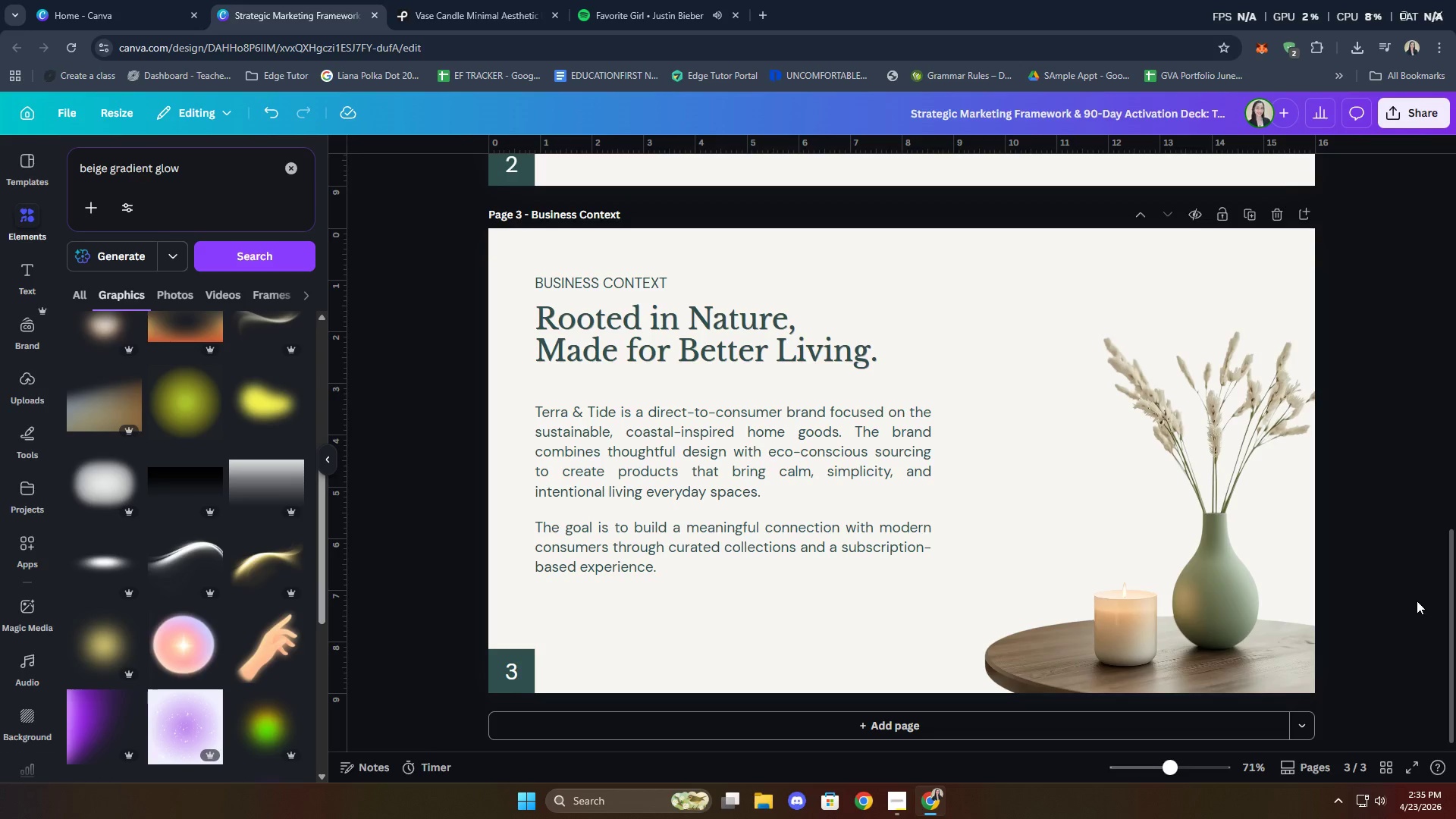 
wait(65.72)
 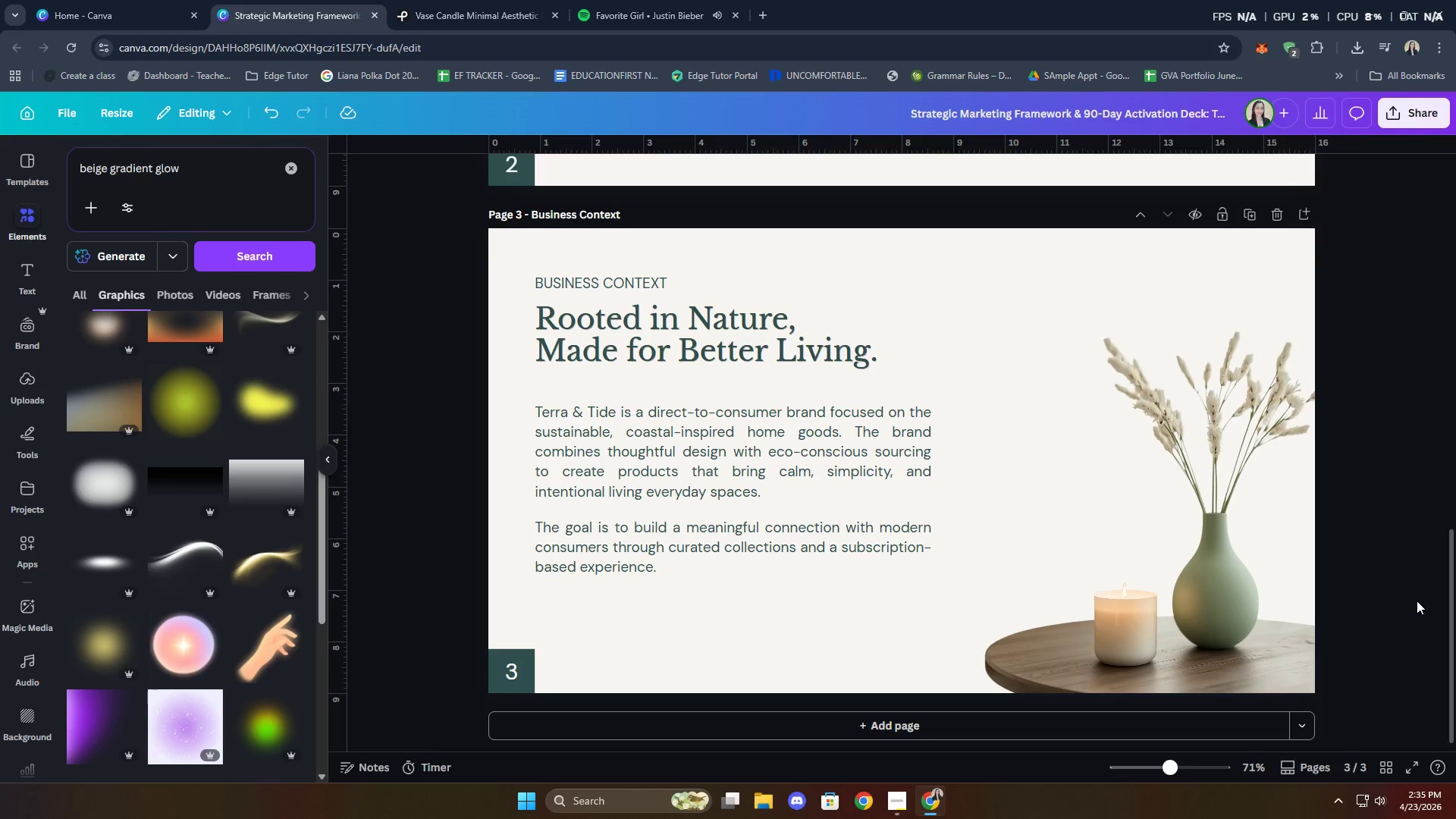 
scroll: coordinate [1384, 510], scroll_direction: down, amount: 2.0
 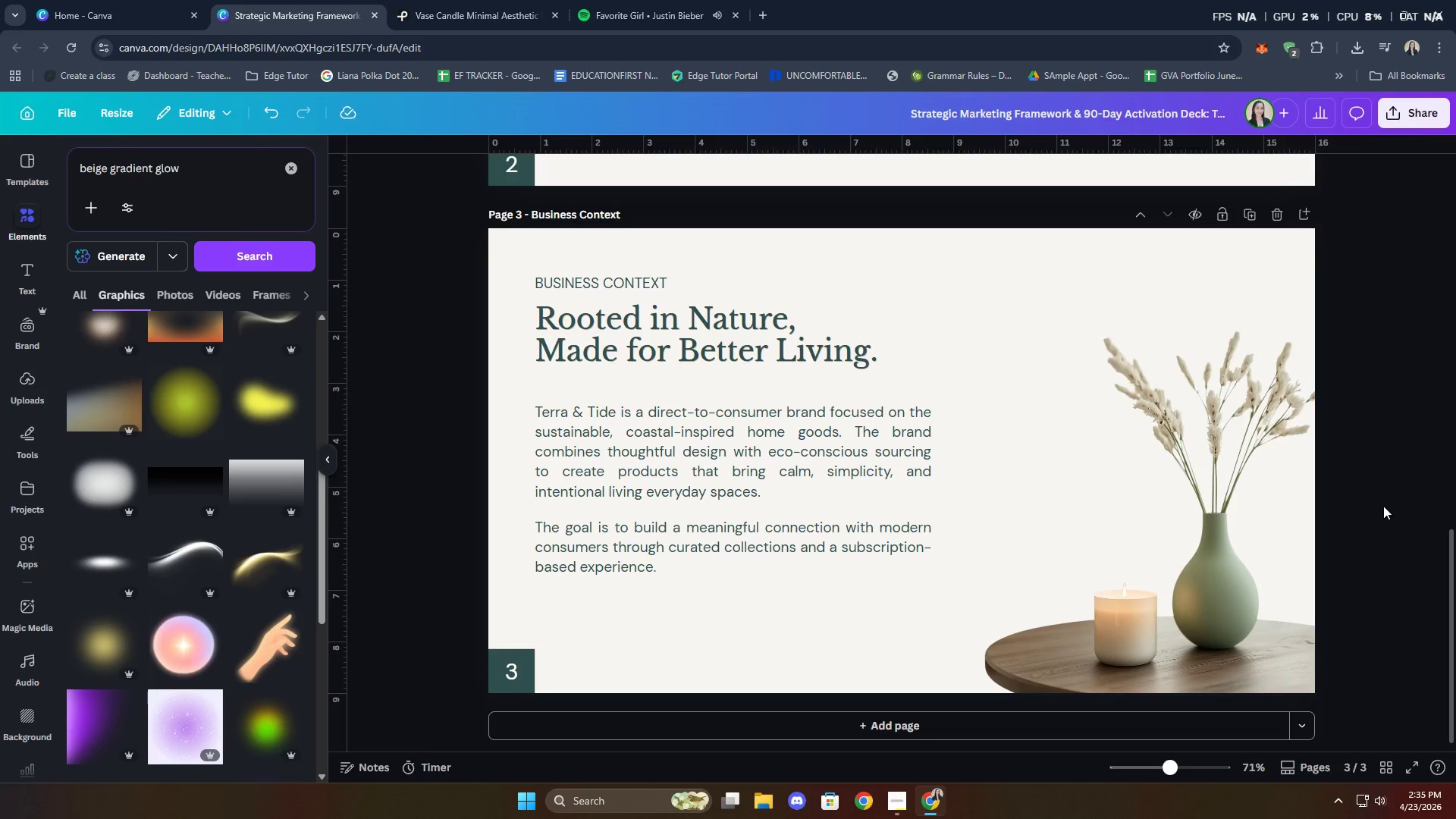 
wait(16.16)
 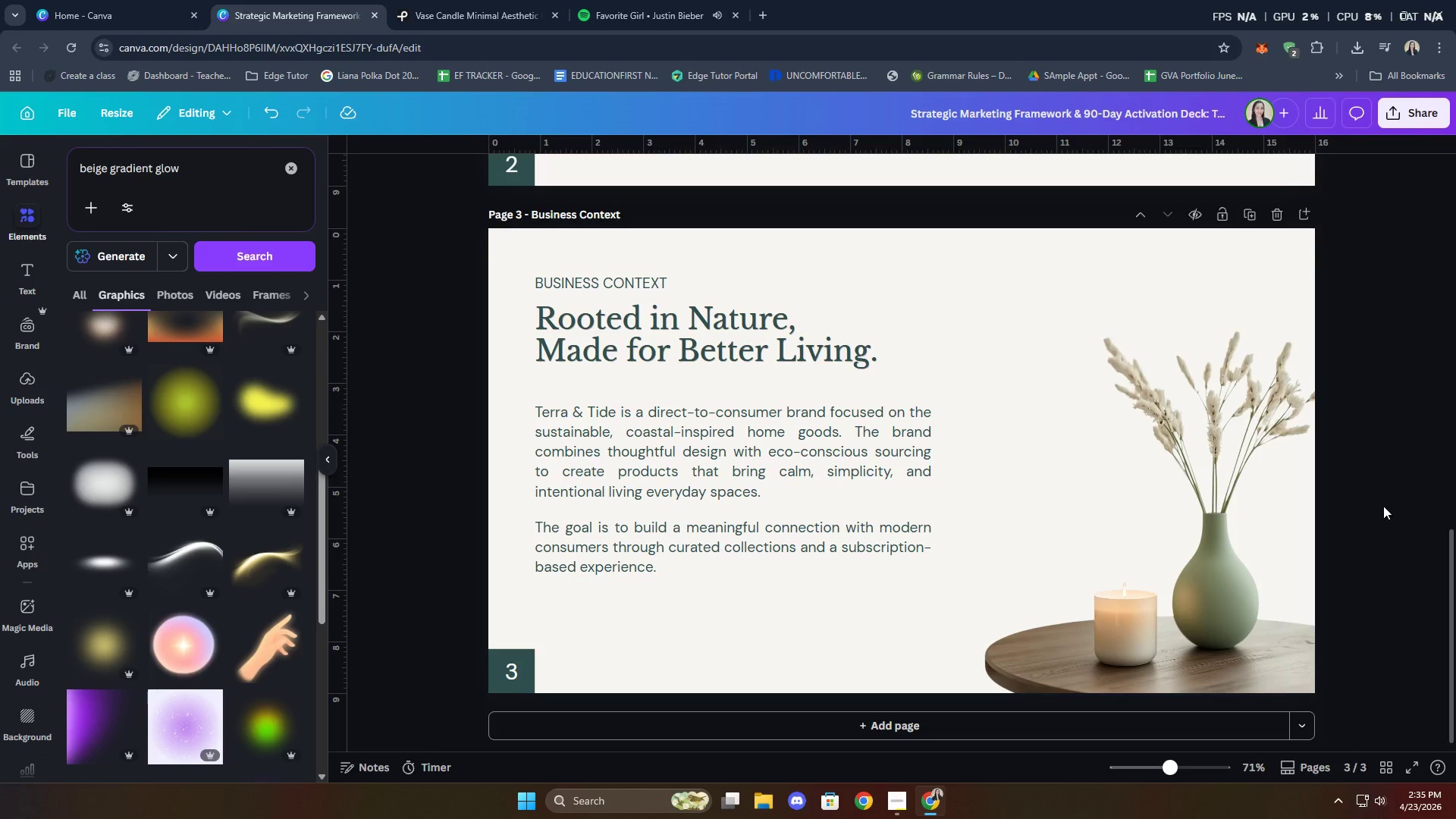 
scroll: coordinate [1354, 585], scroll_direction: up, amount: 4.0
 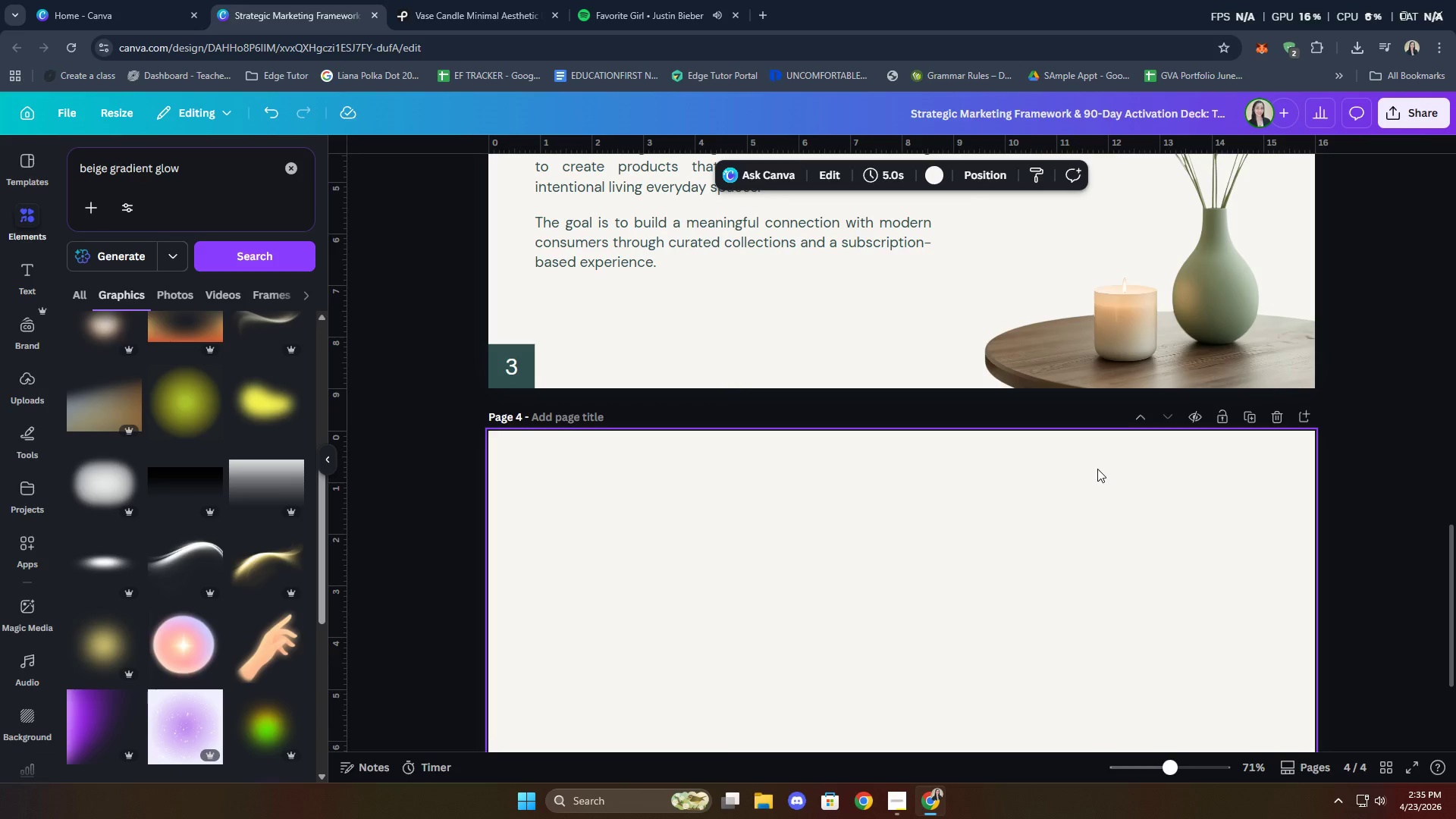 
wait(27.78)
 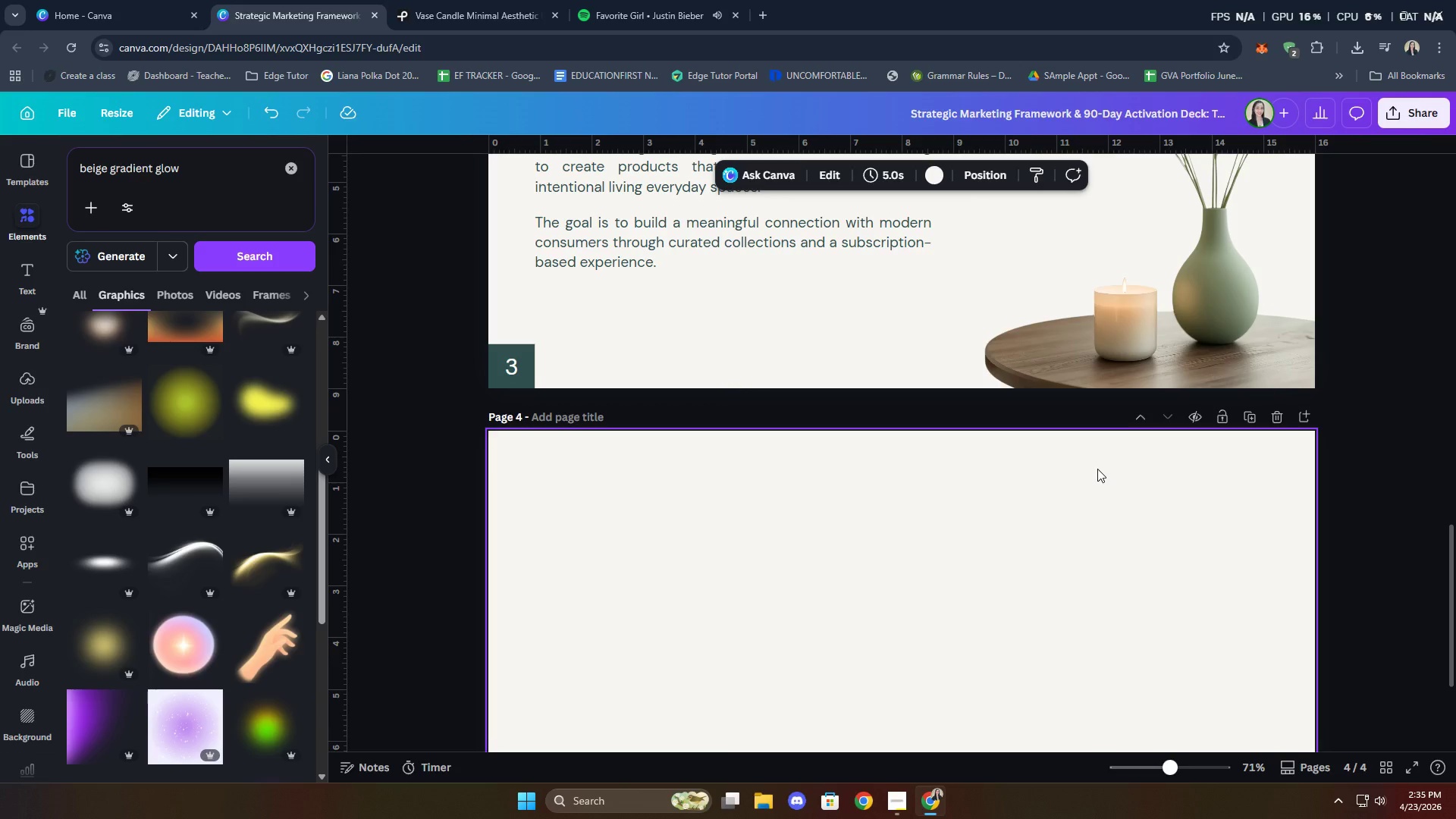 
scroll: coordinate [1319, 544], scroll_direction: up, amount: 6.0
 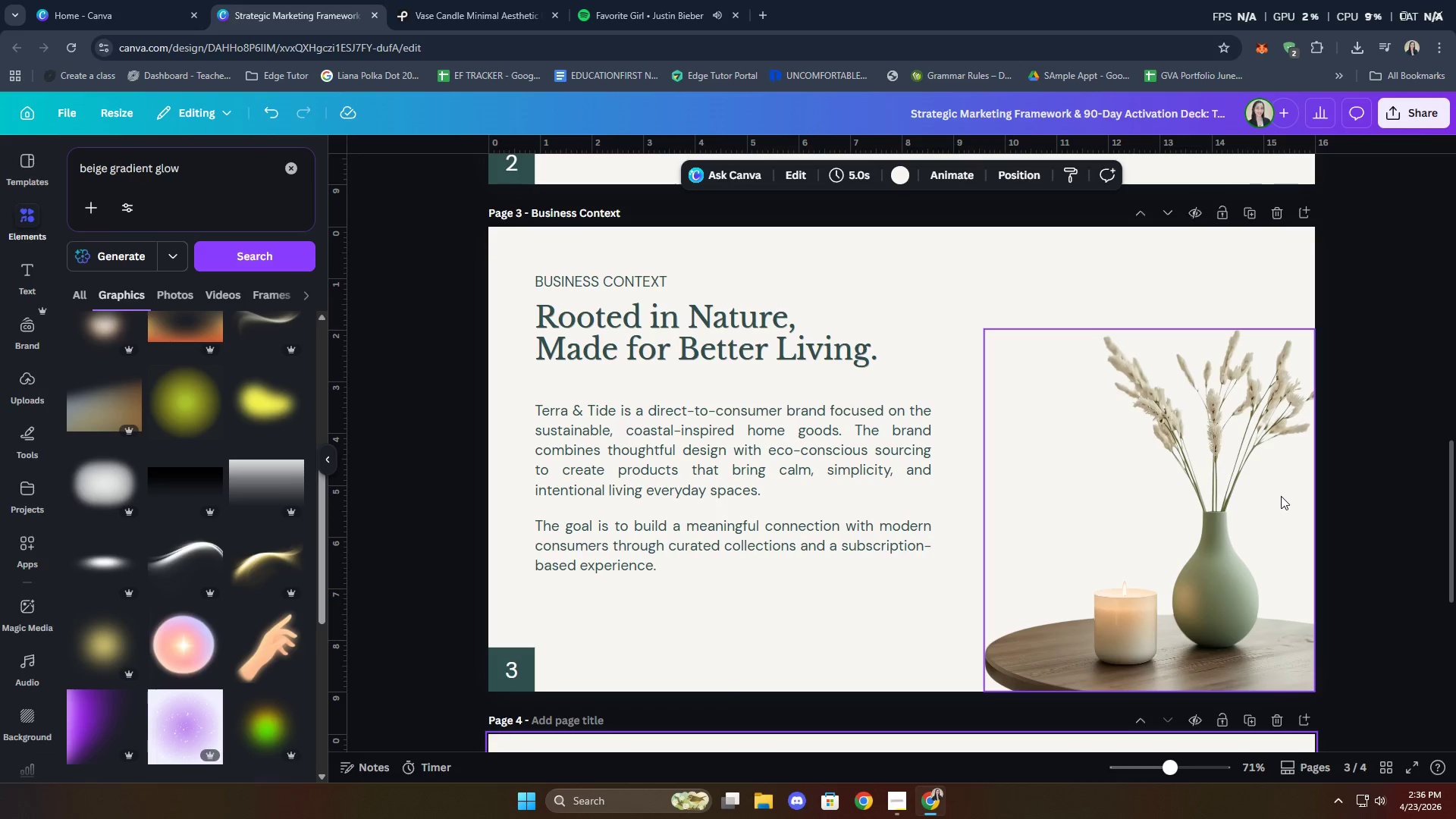 
wait(17.0)
 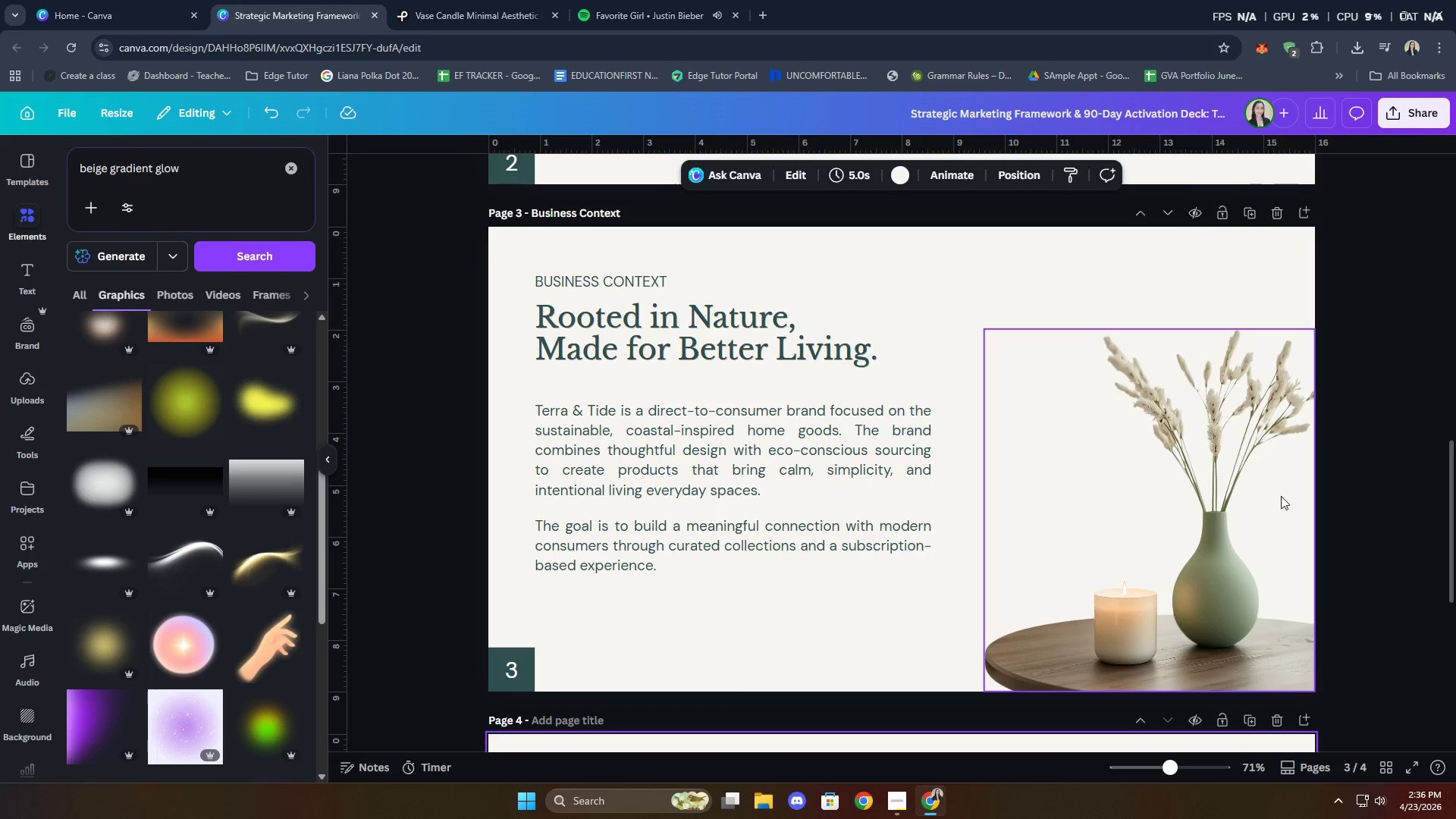 
left_click([762, 357])
 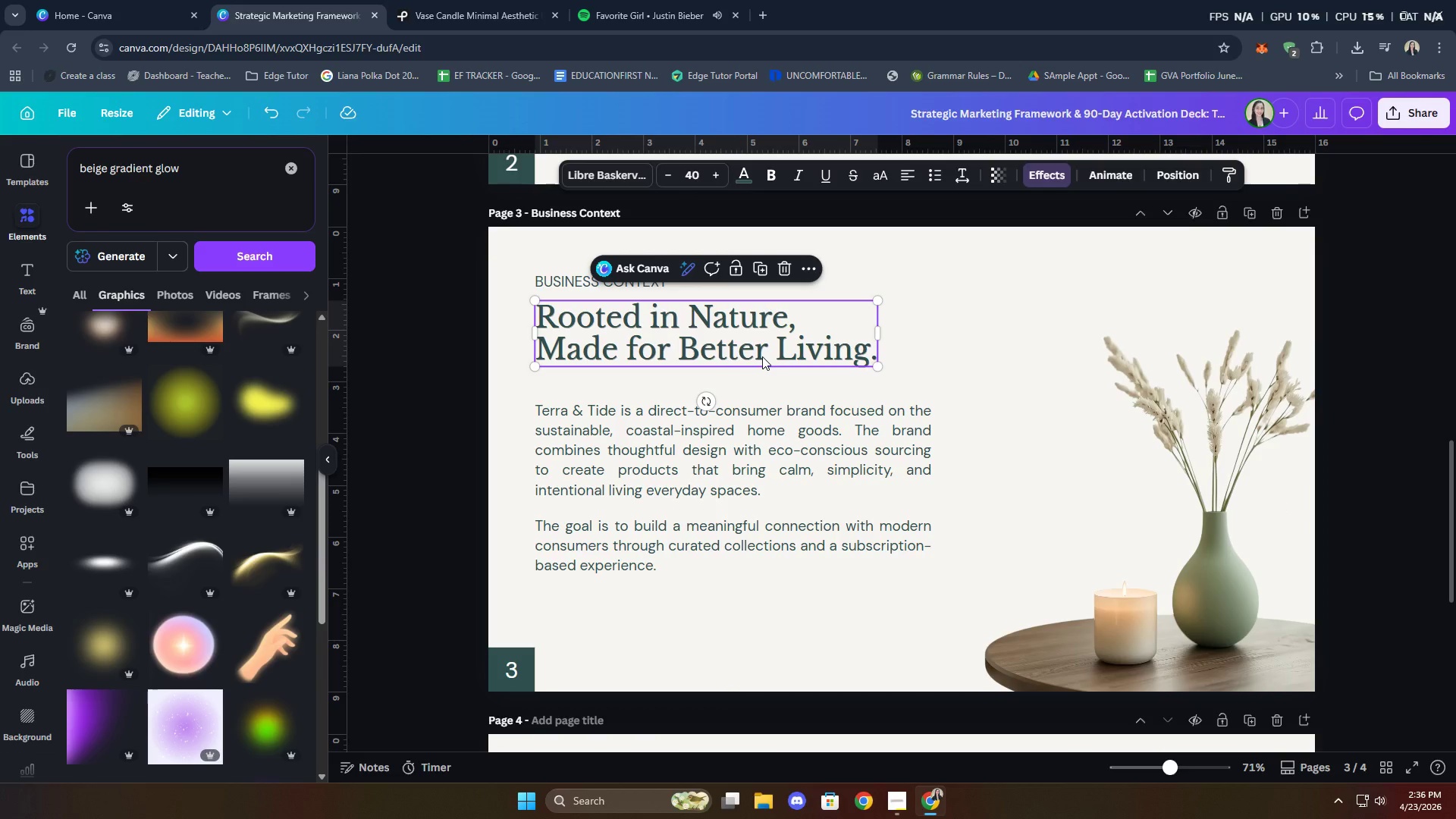 
key(ArrowDown)
 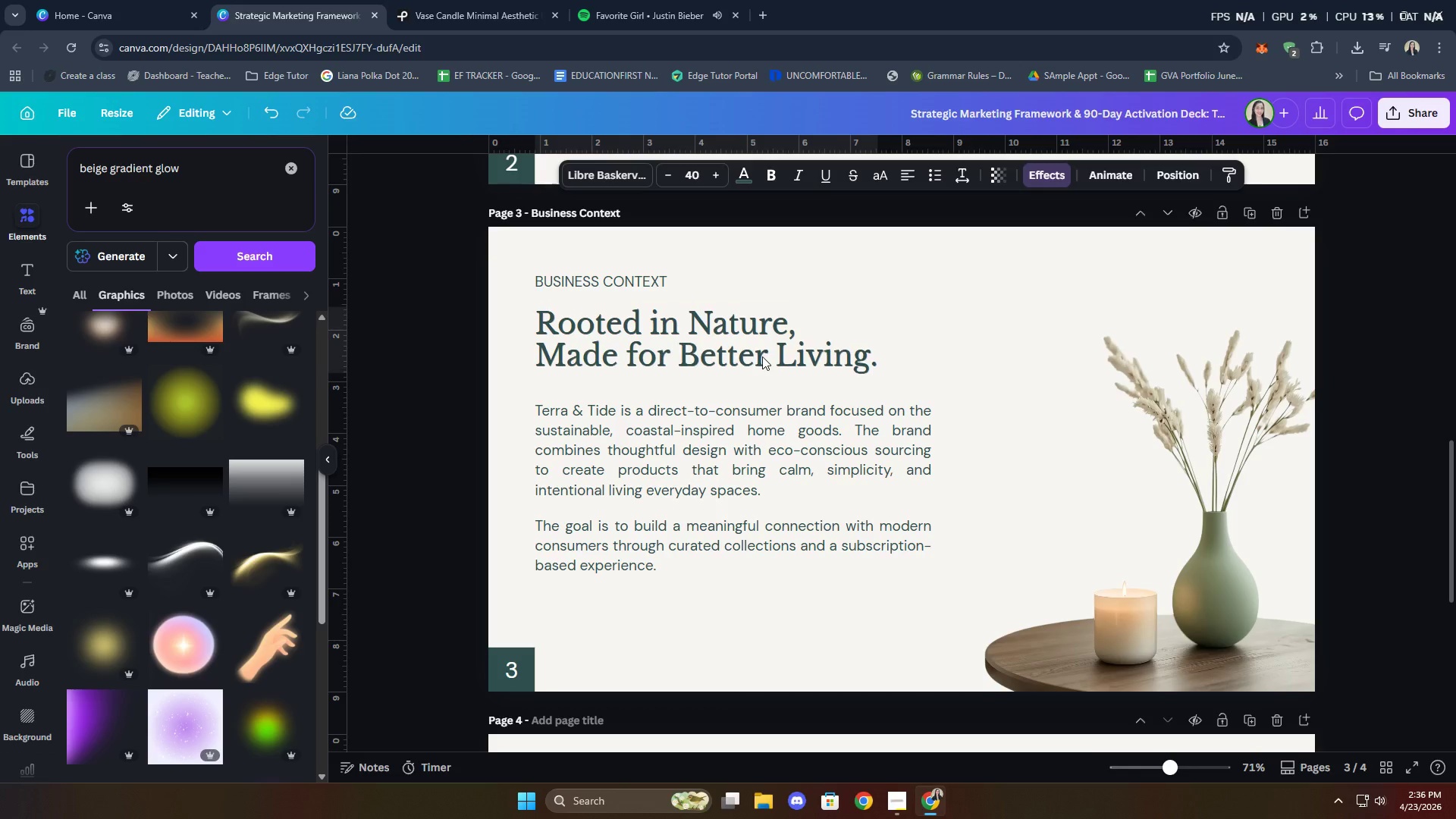 
key(ArrowDown)
 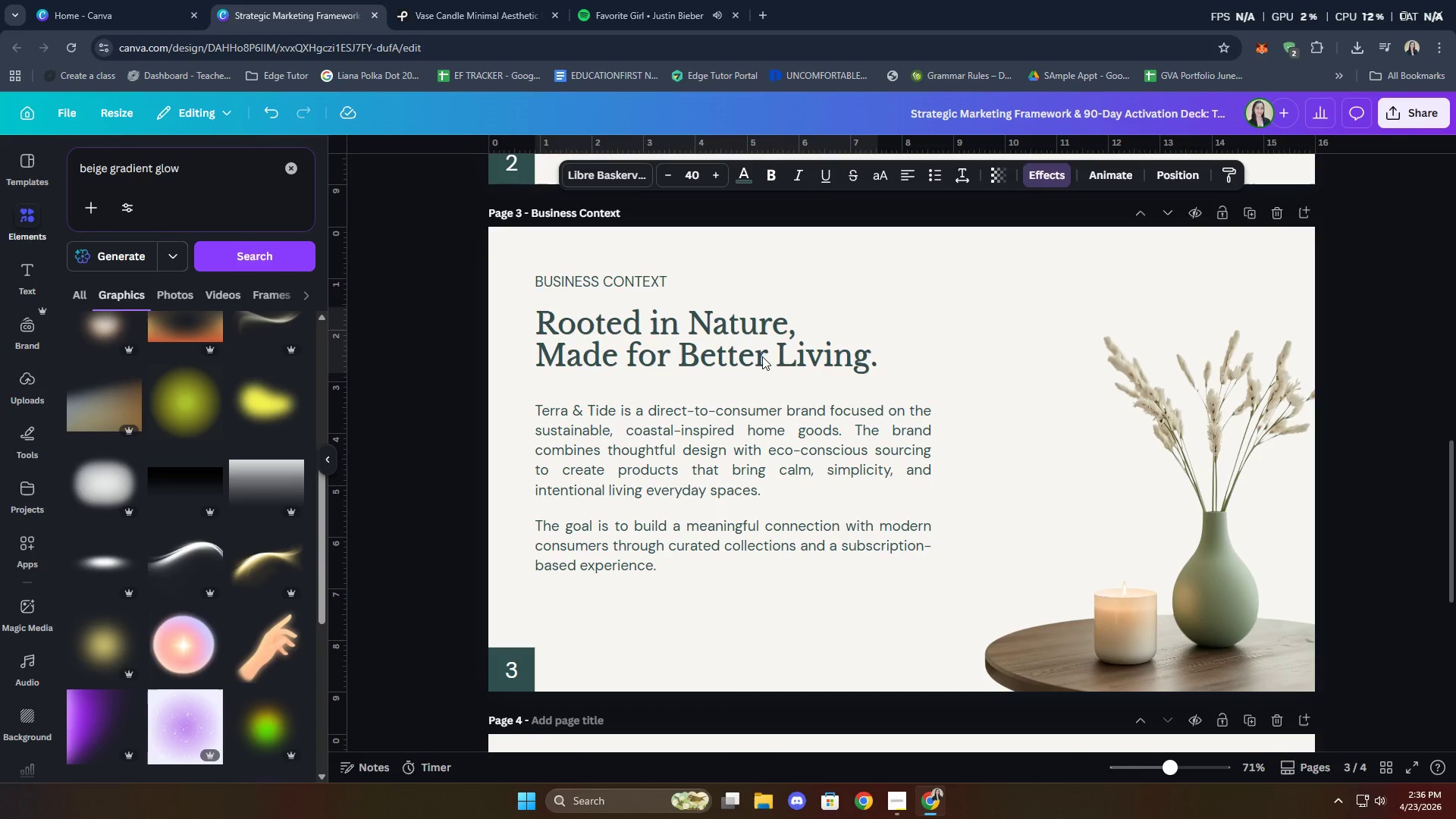 
key(ArrowDown)
 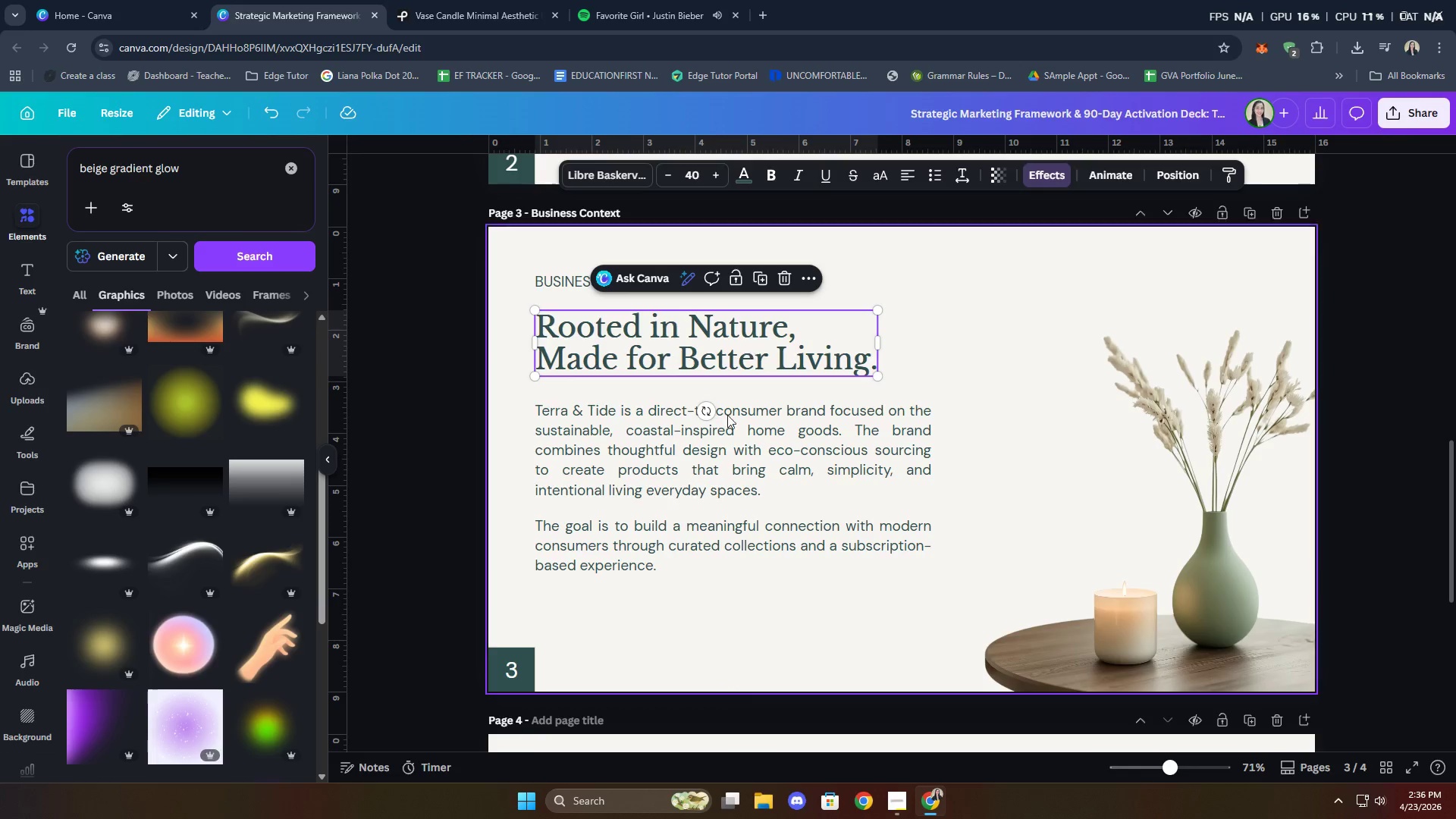 
left_click([720, 470])
 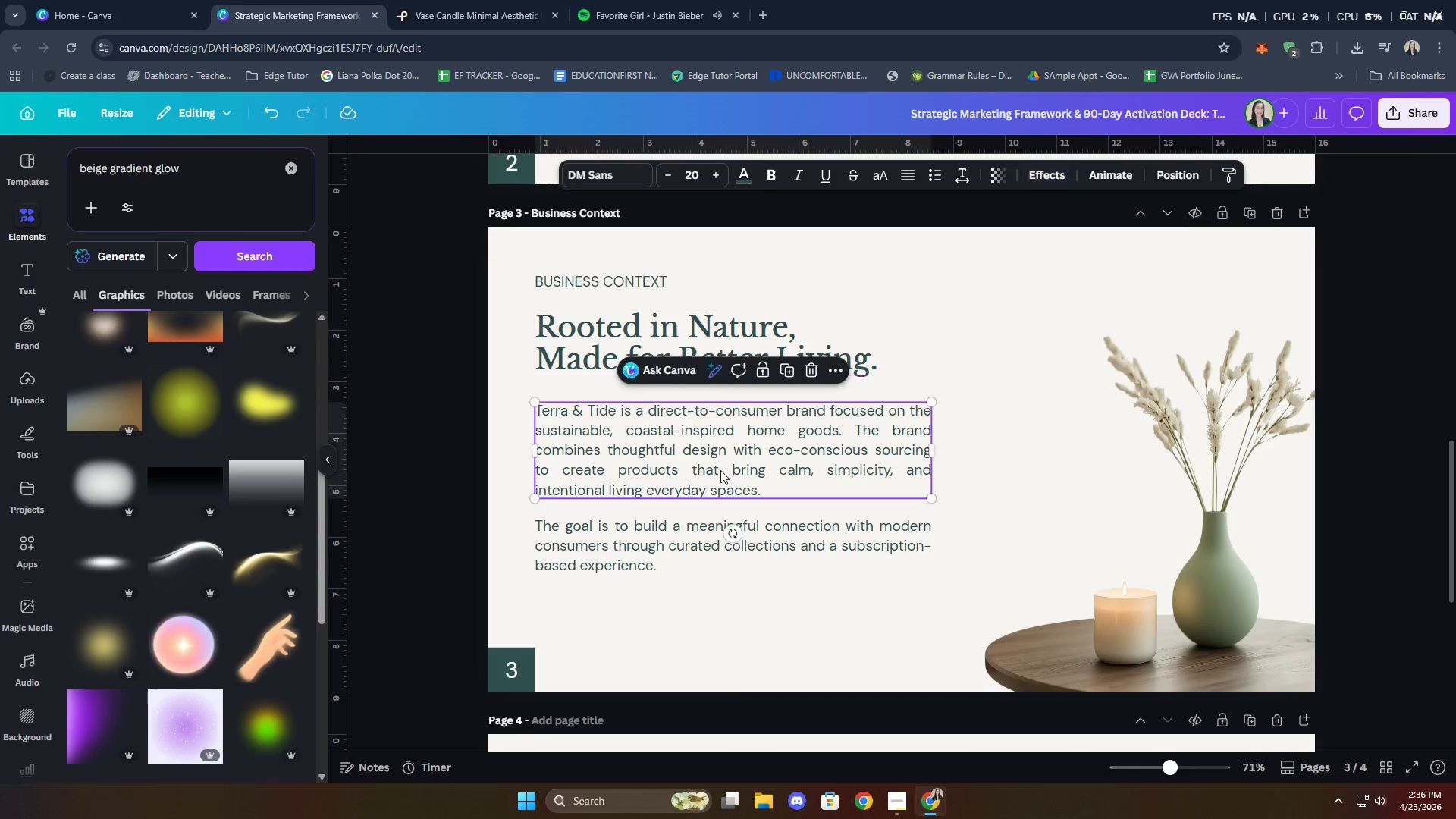 
hold_key(key=ShiftLeft, duration=0.72)
left_click([704, 540])
 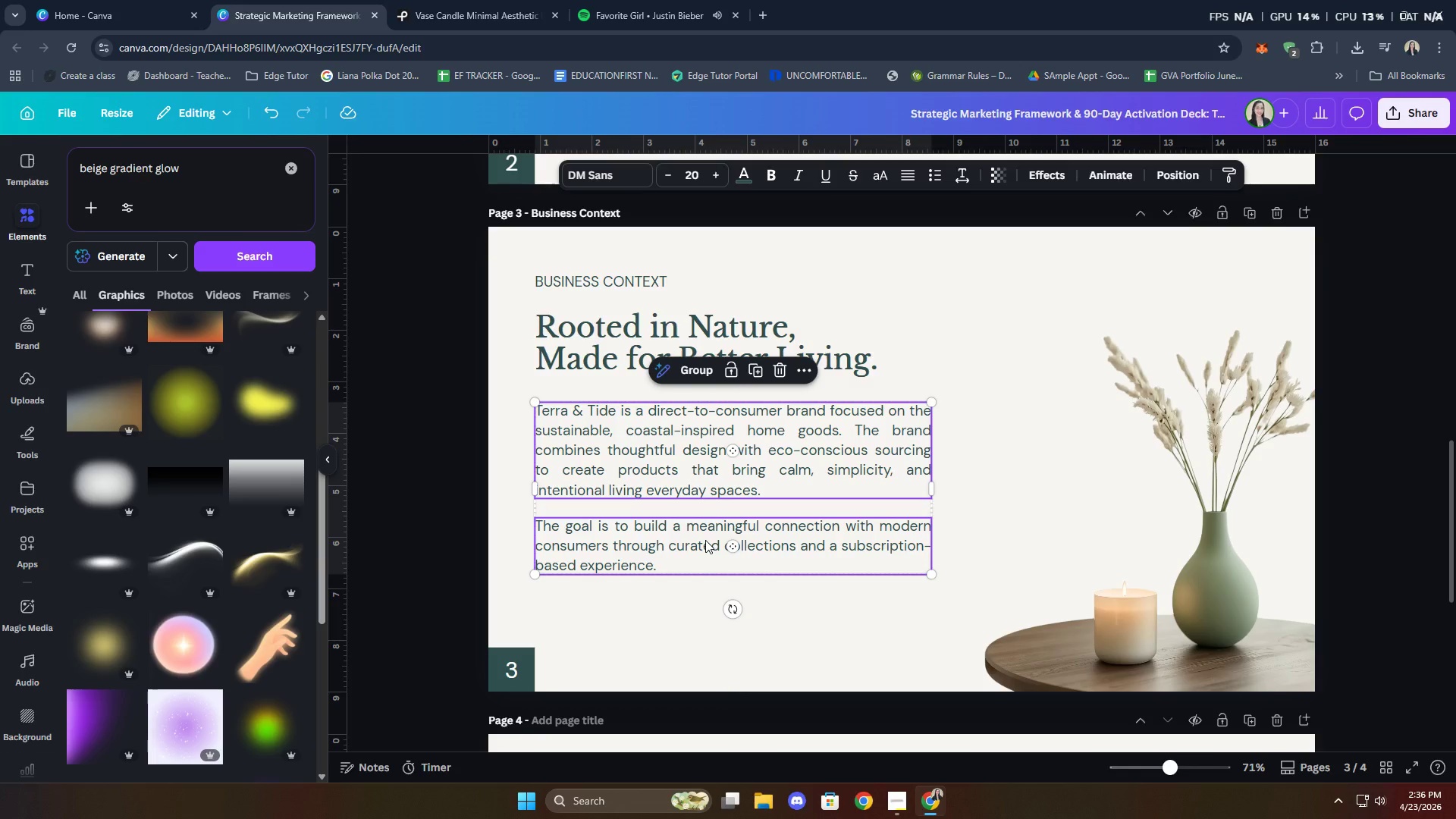 
key(ArrowDown)
 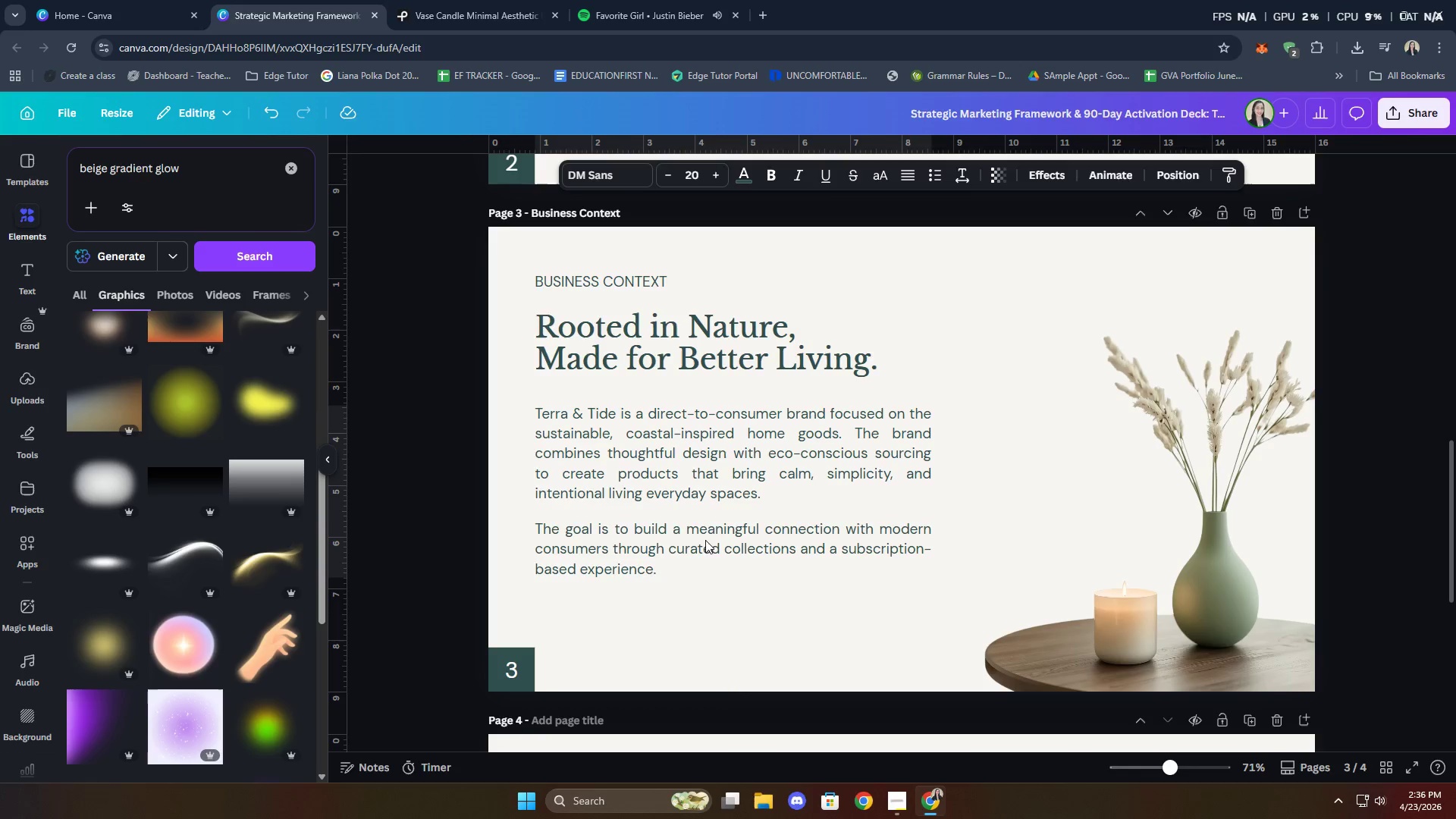 
key(ArrowDown)
 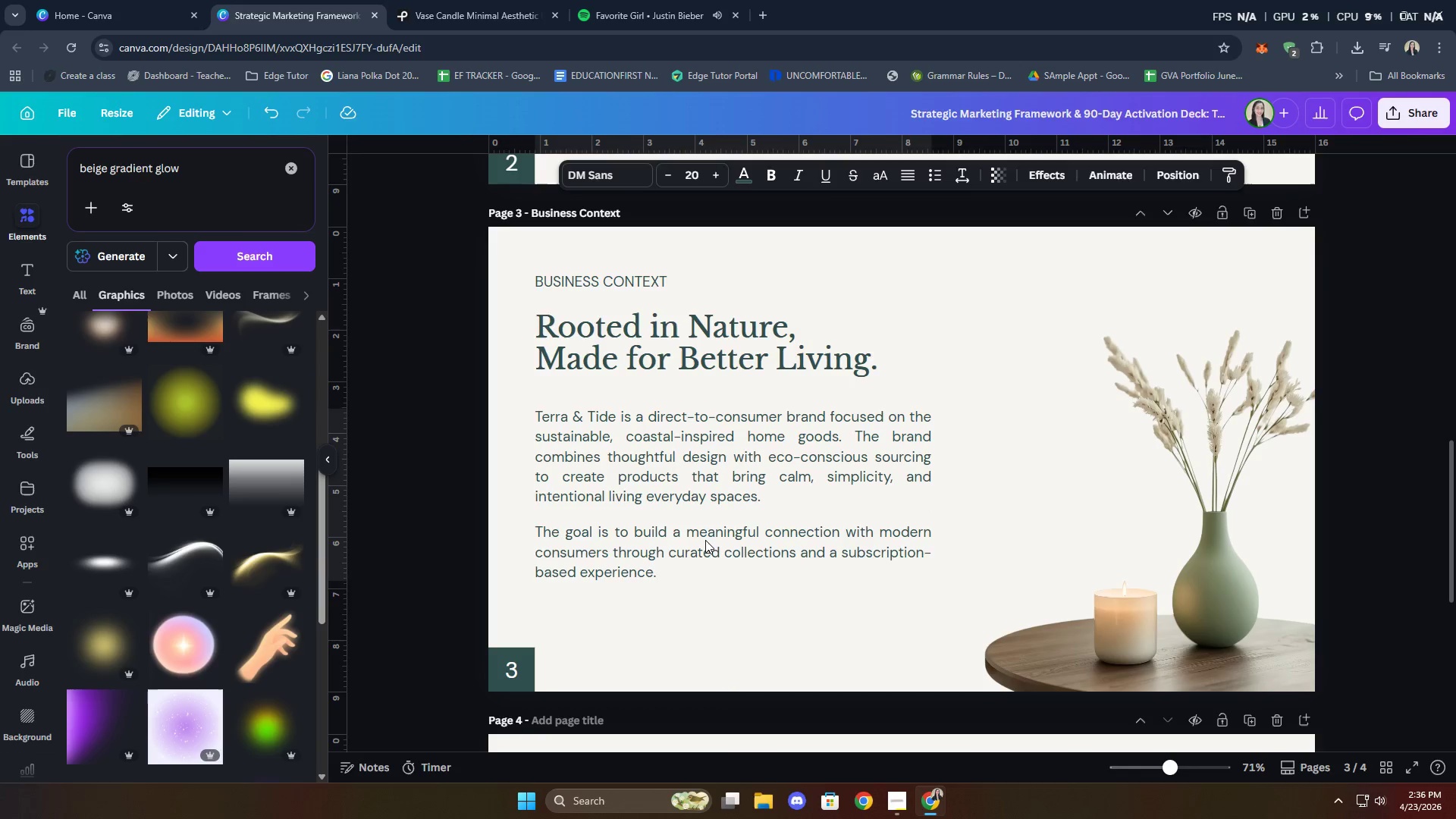 
key(ArrowDown)
 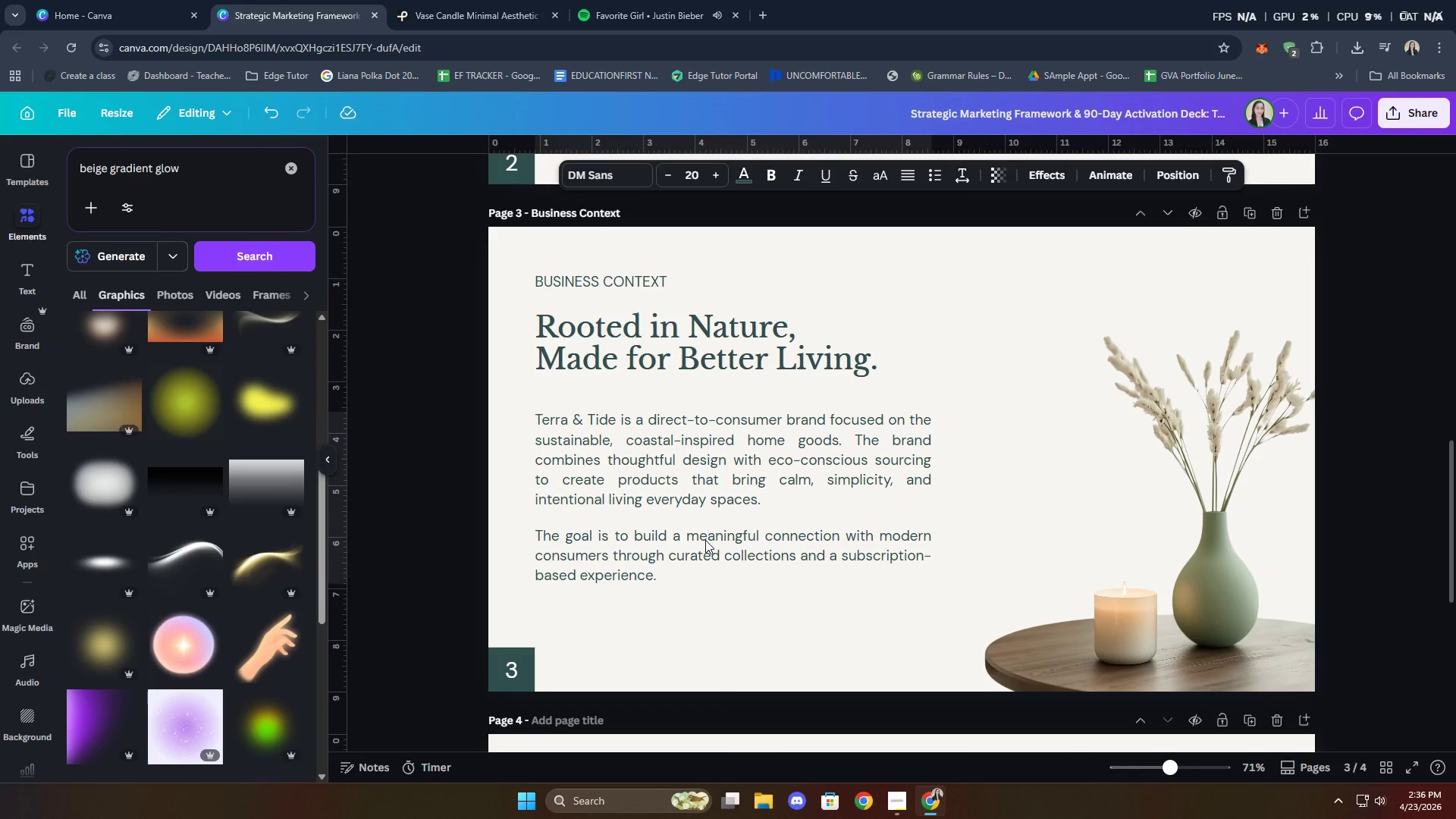 
key(ArrowDown)
 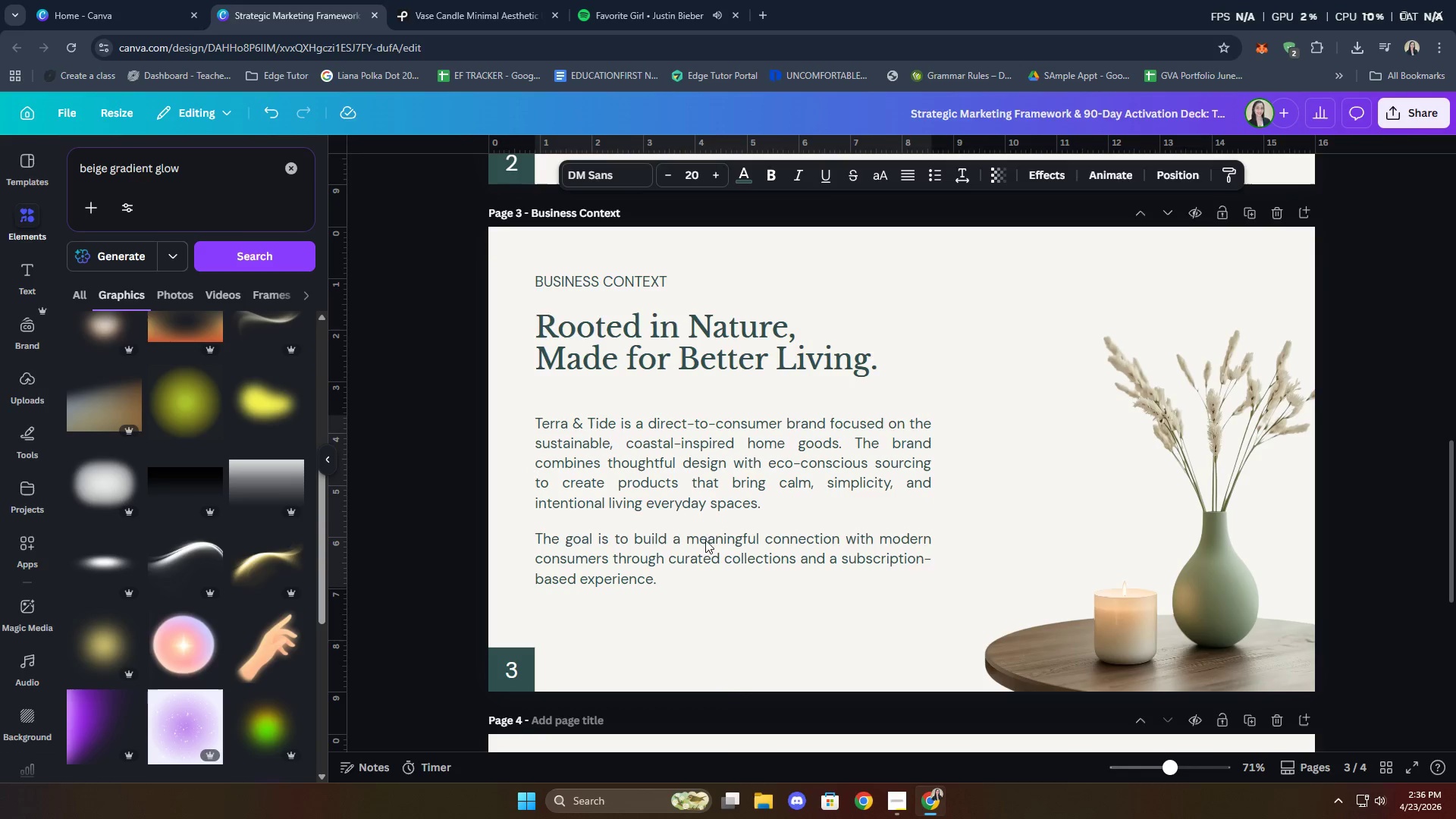 
key(ArrowDown)
 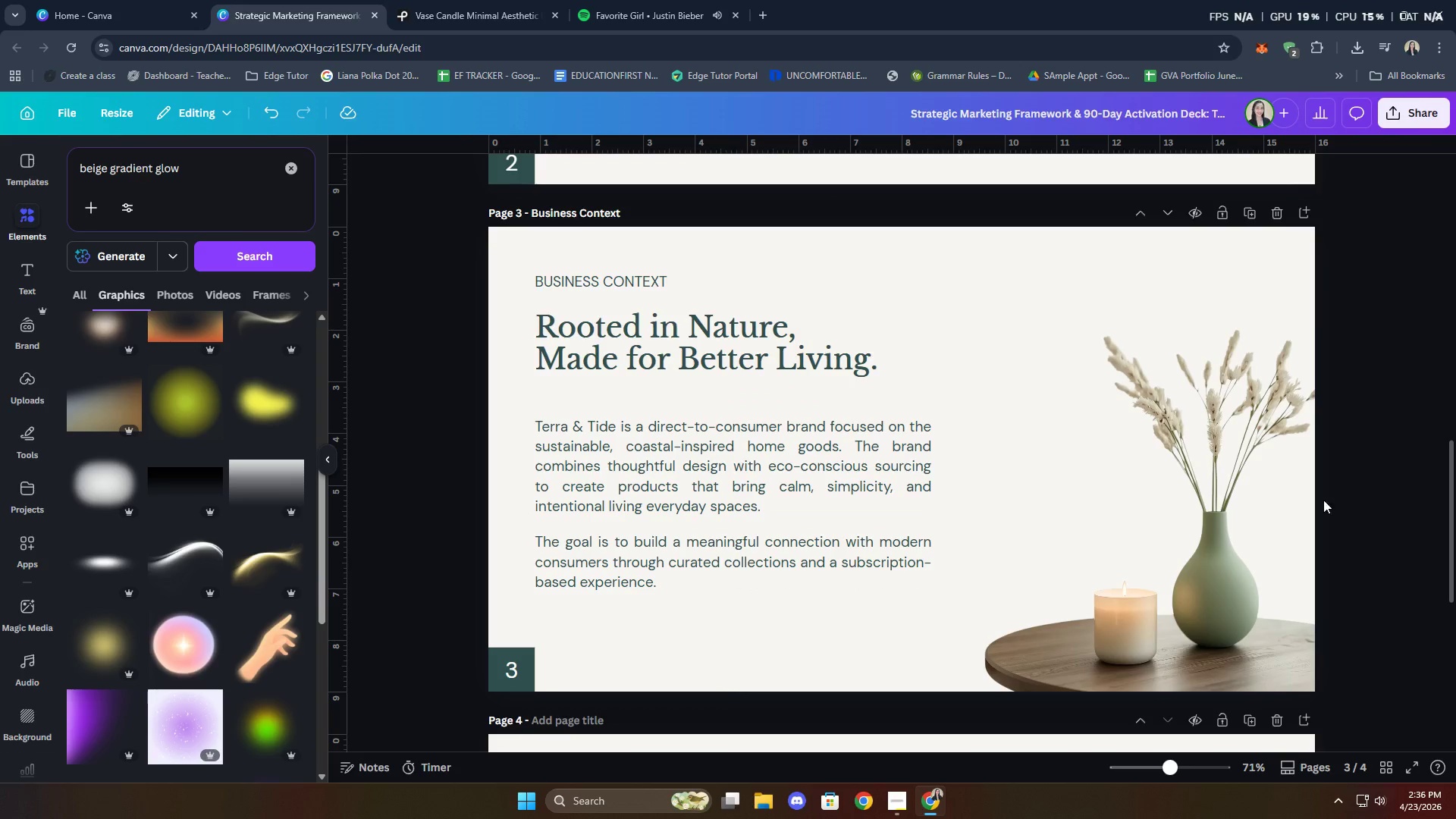 
hold_key(key=ShiftLeft, duration=0.52)
double_click([710, 538])
 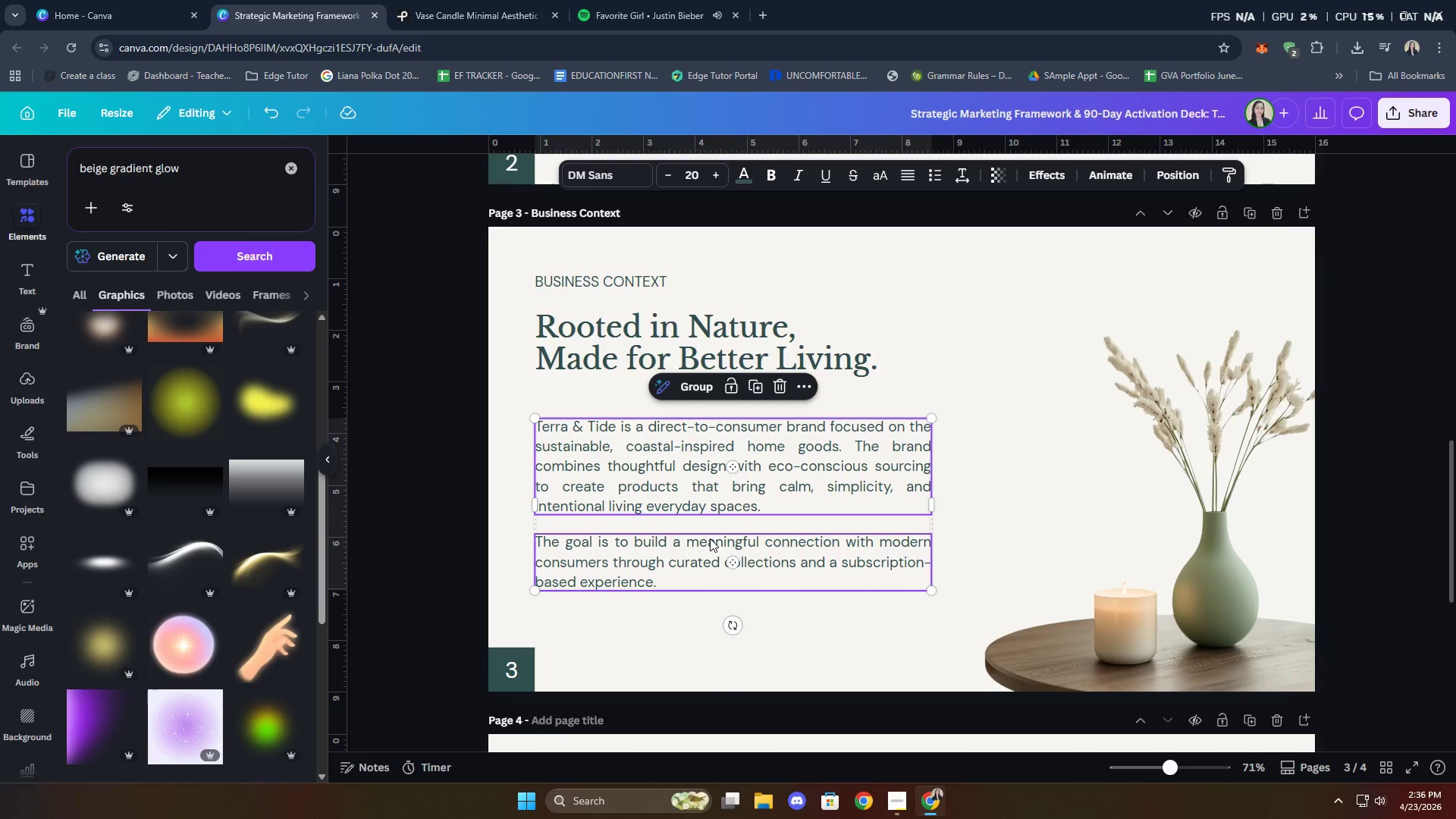 
key(ArrowUp)
 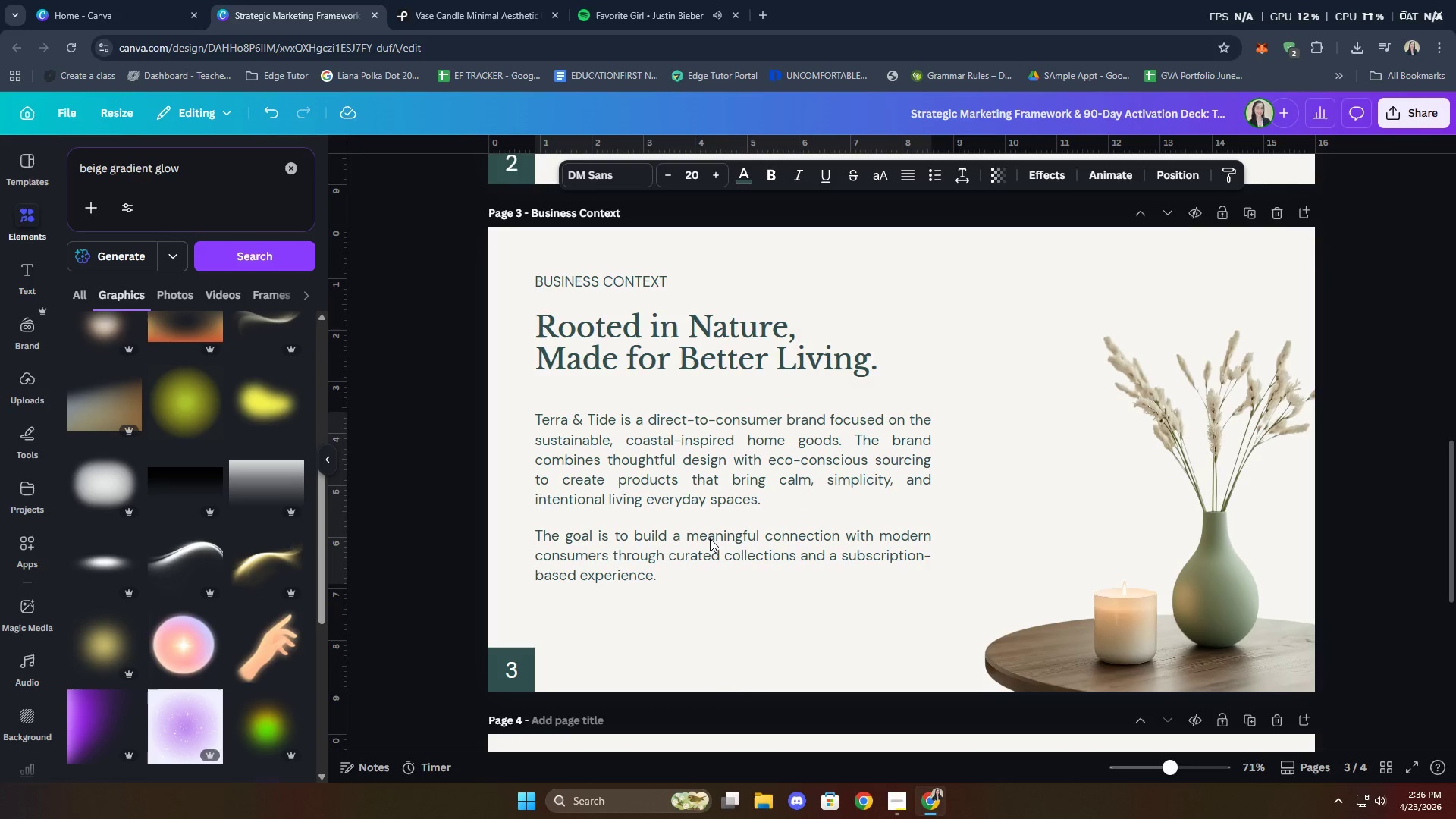 
key(ArrowUp)
 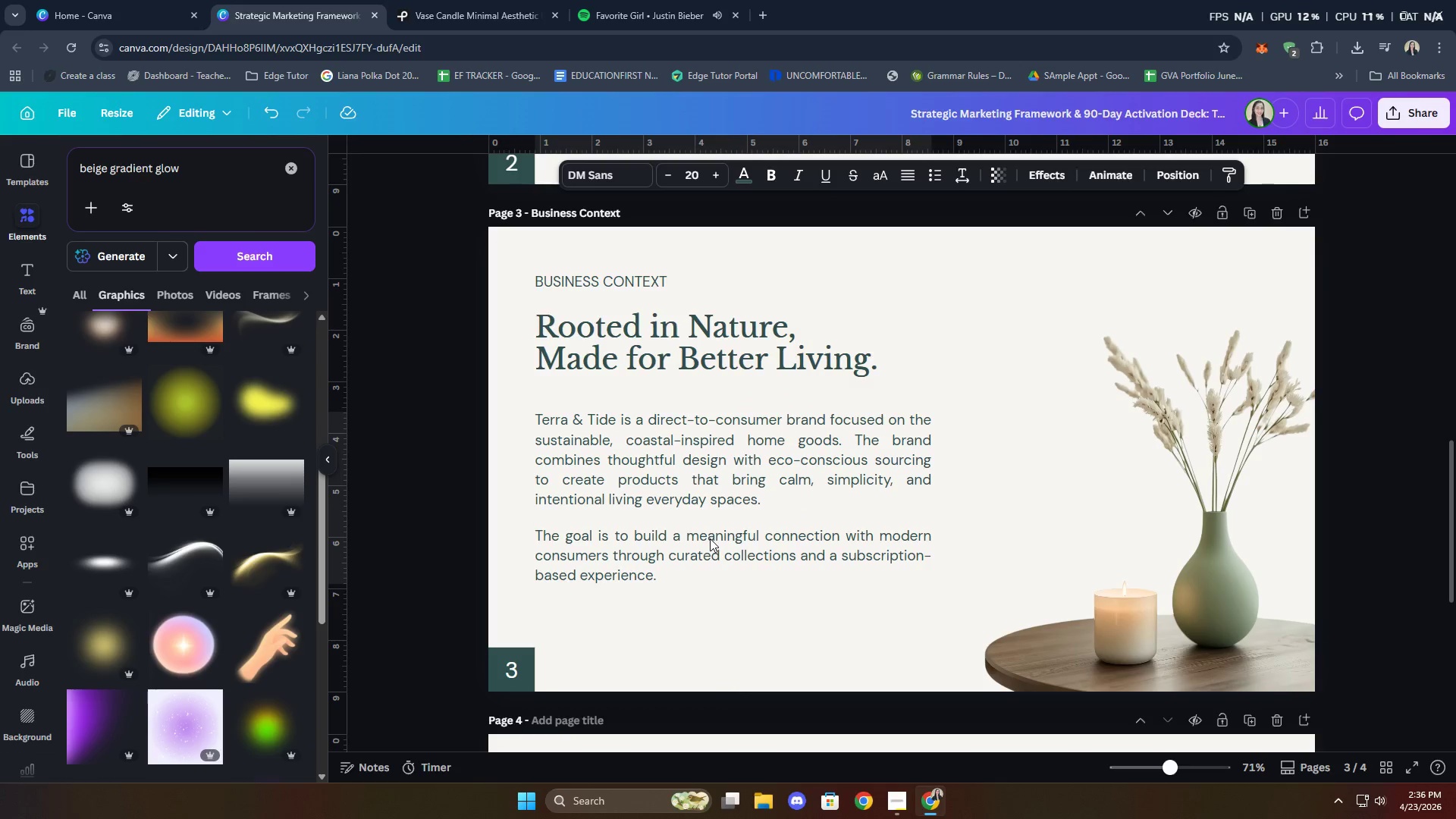 
key(ArrowUp)
 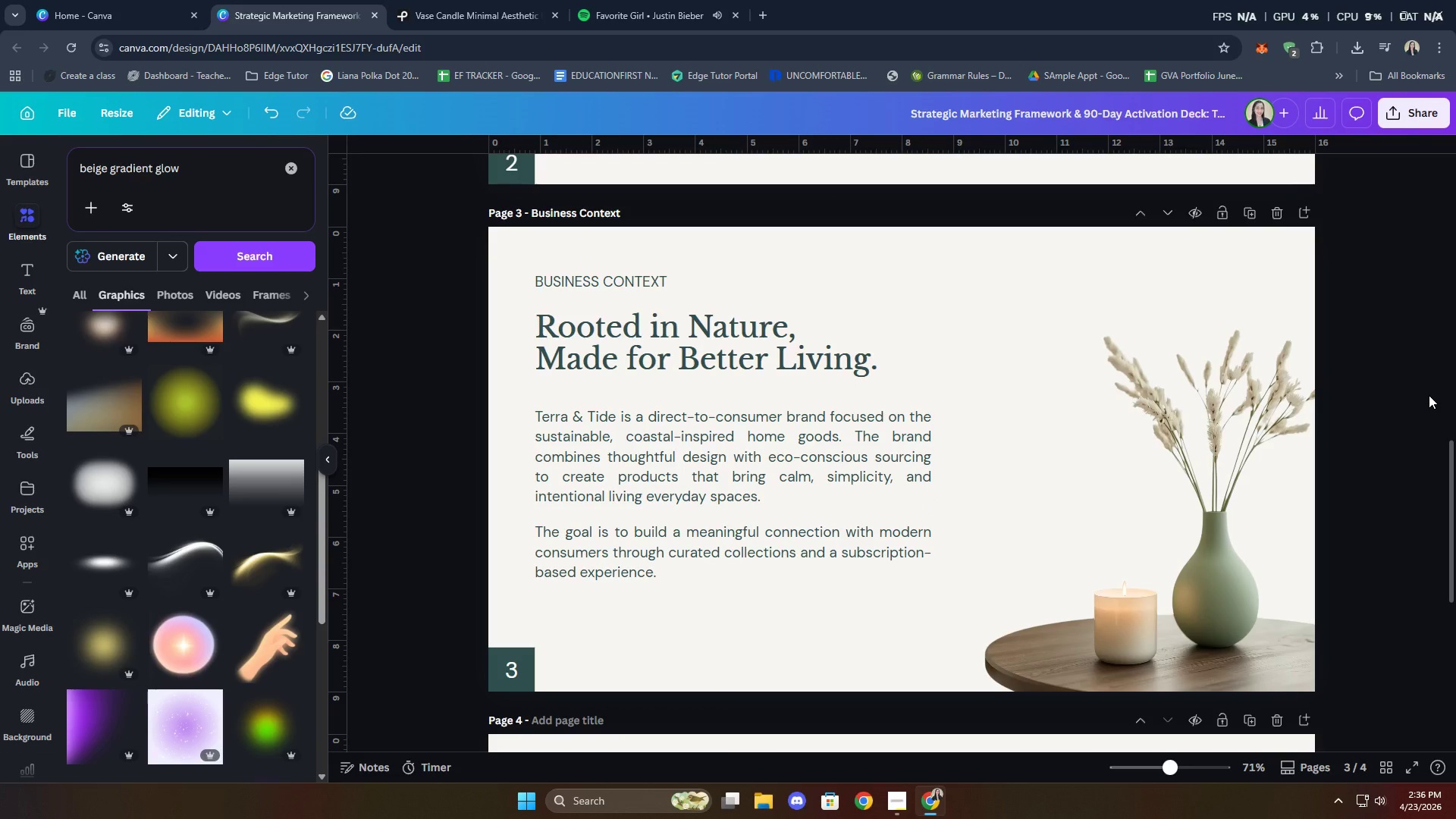 
hold_key(key=ShiftLeft, duration=2.03)
left_click([616, 287])
 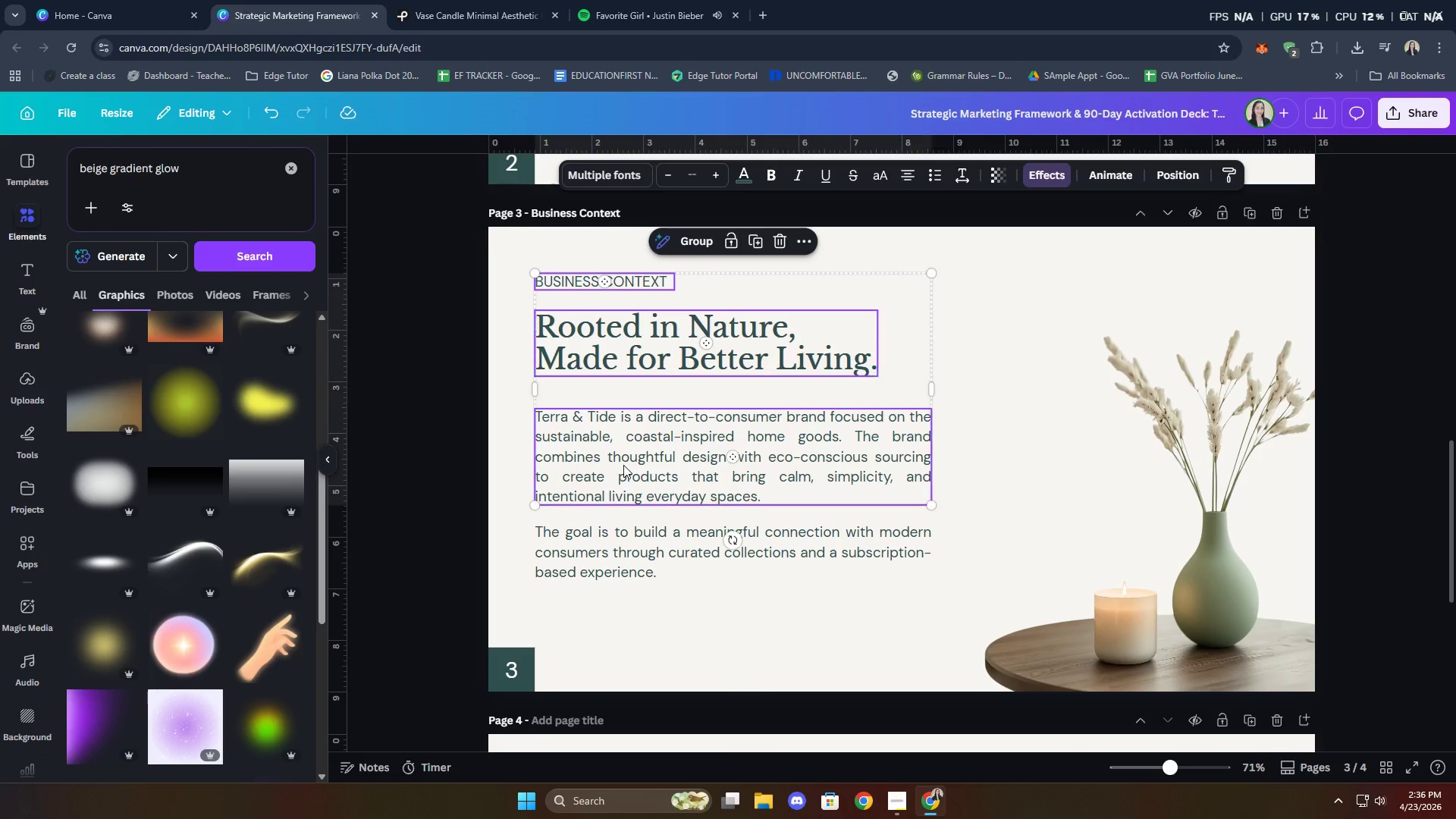 
triple_click([616, 529])
 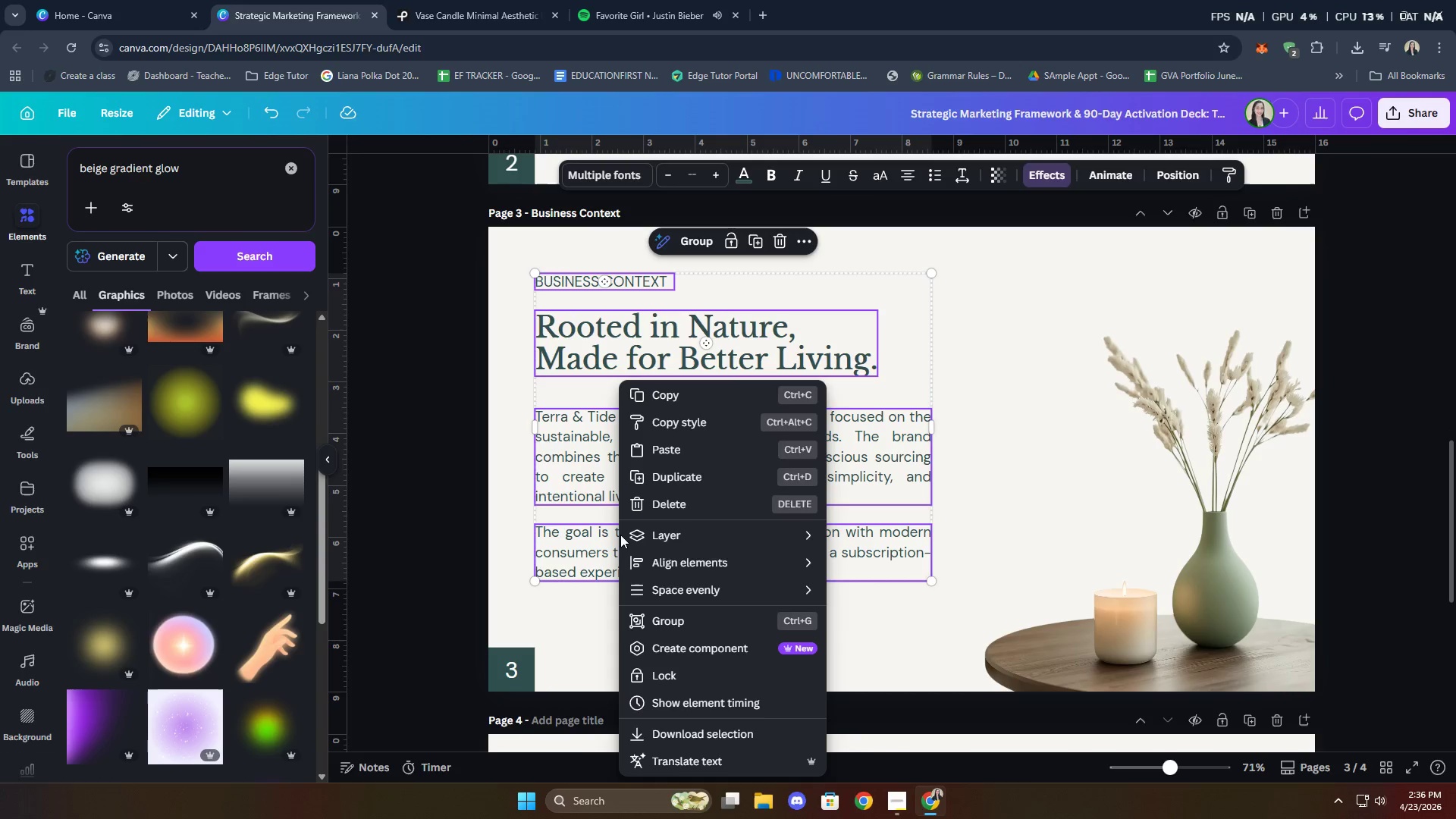 
hold_key(key=ShiftLeft, duration=2.78)
 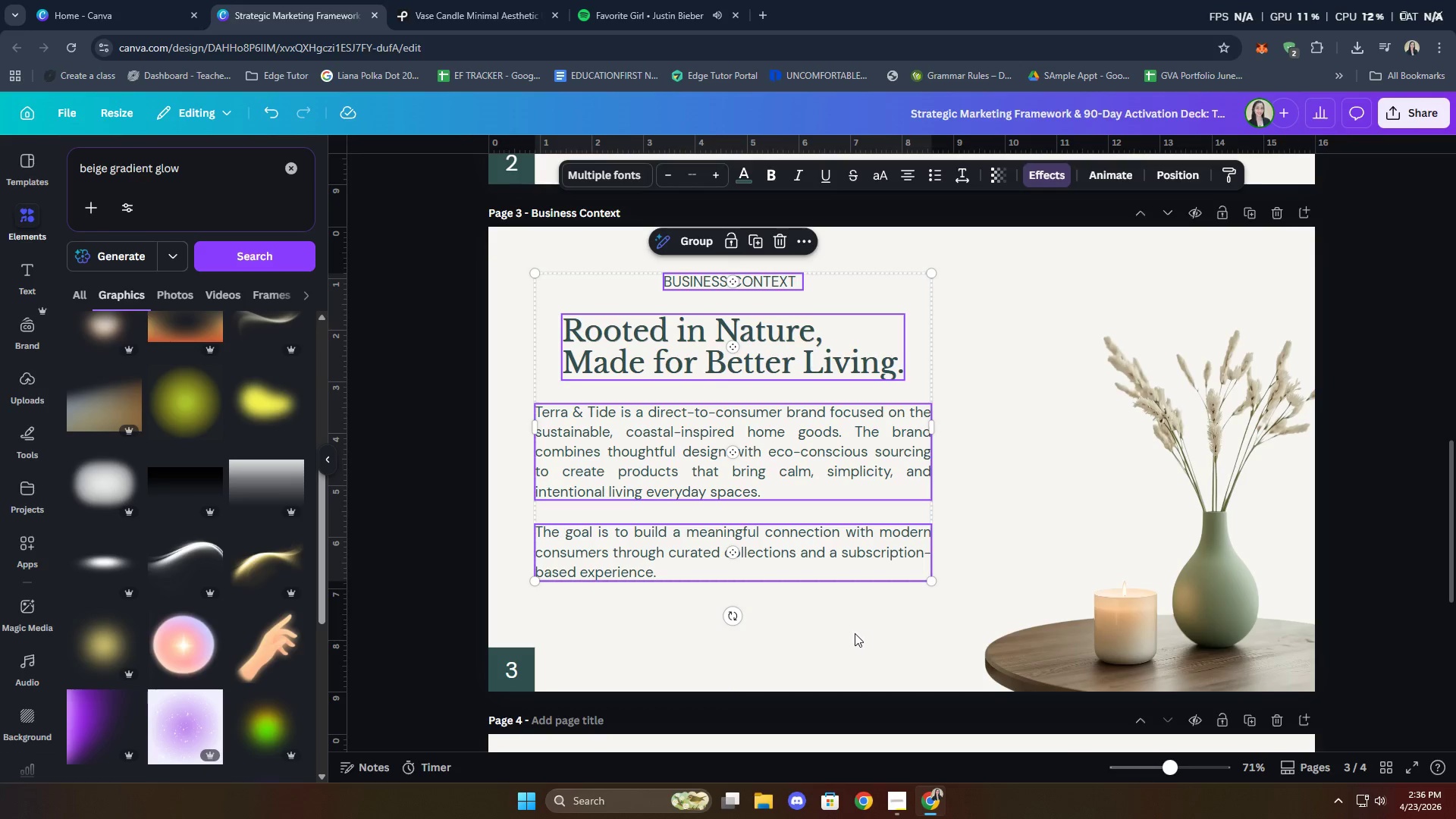 
left_click([845, 633])
 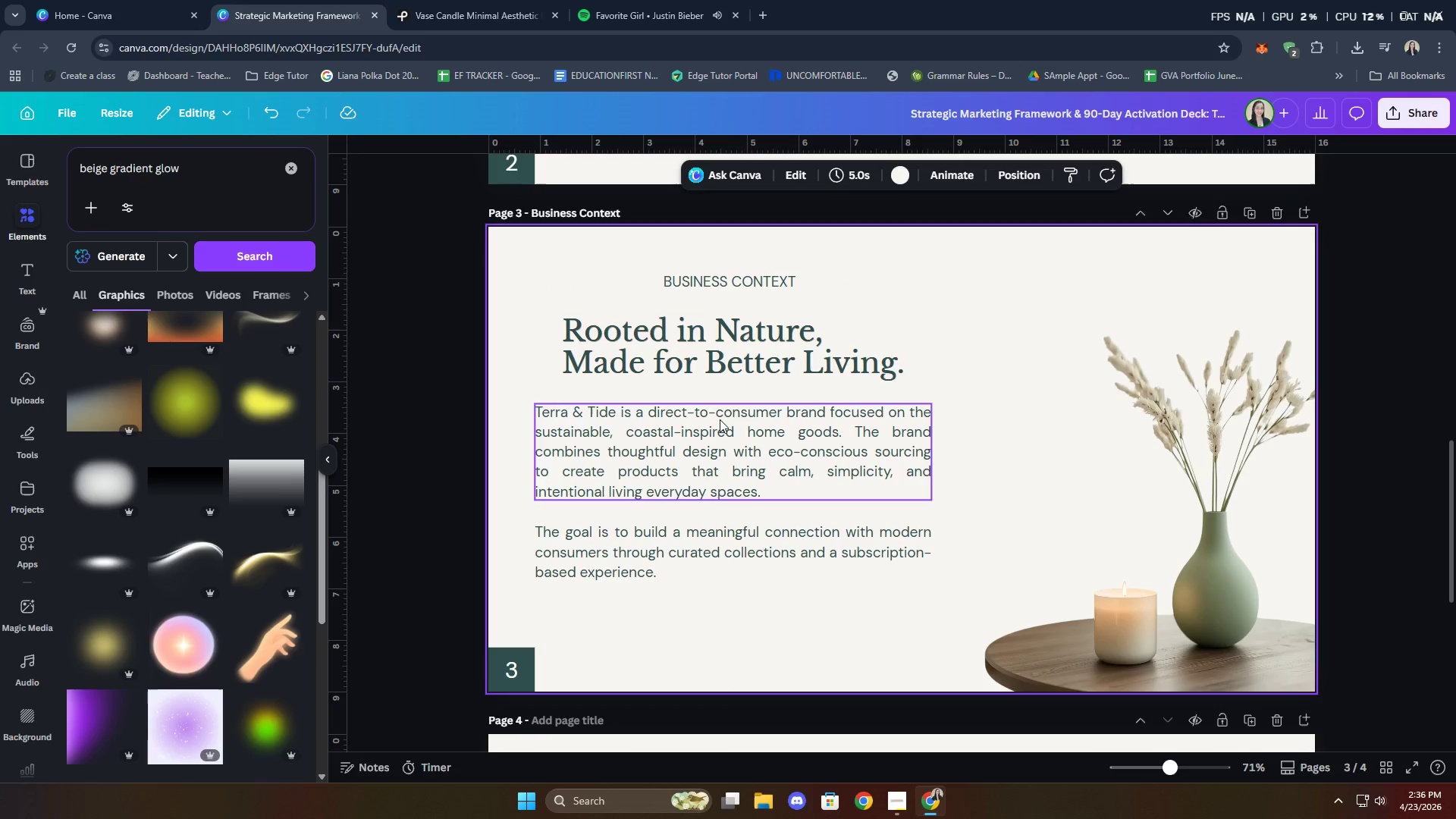 
hold_key(key=ShiftLeft, duration=1.03)
 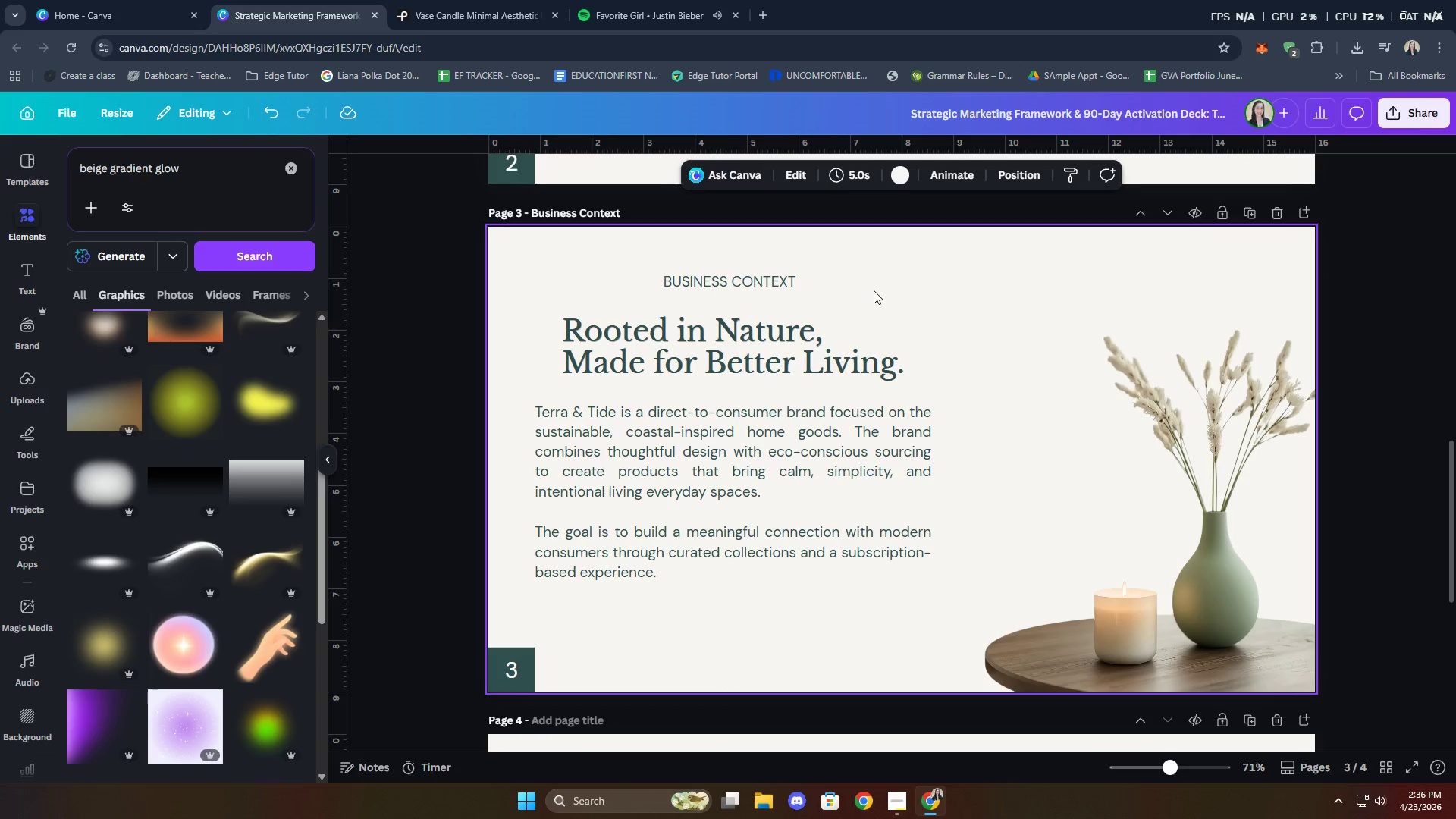 
hold_key(key=ShiftLeft, duration=1.0)
left_click([762, 273])
 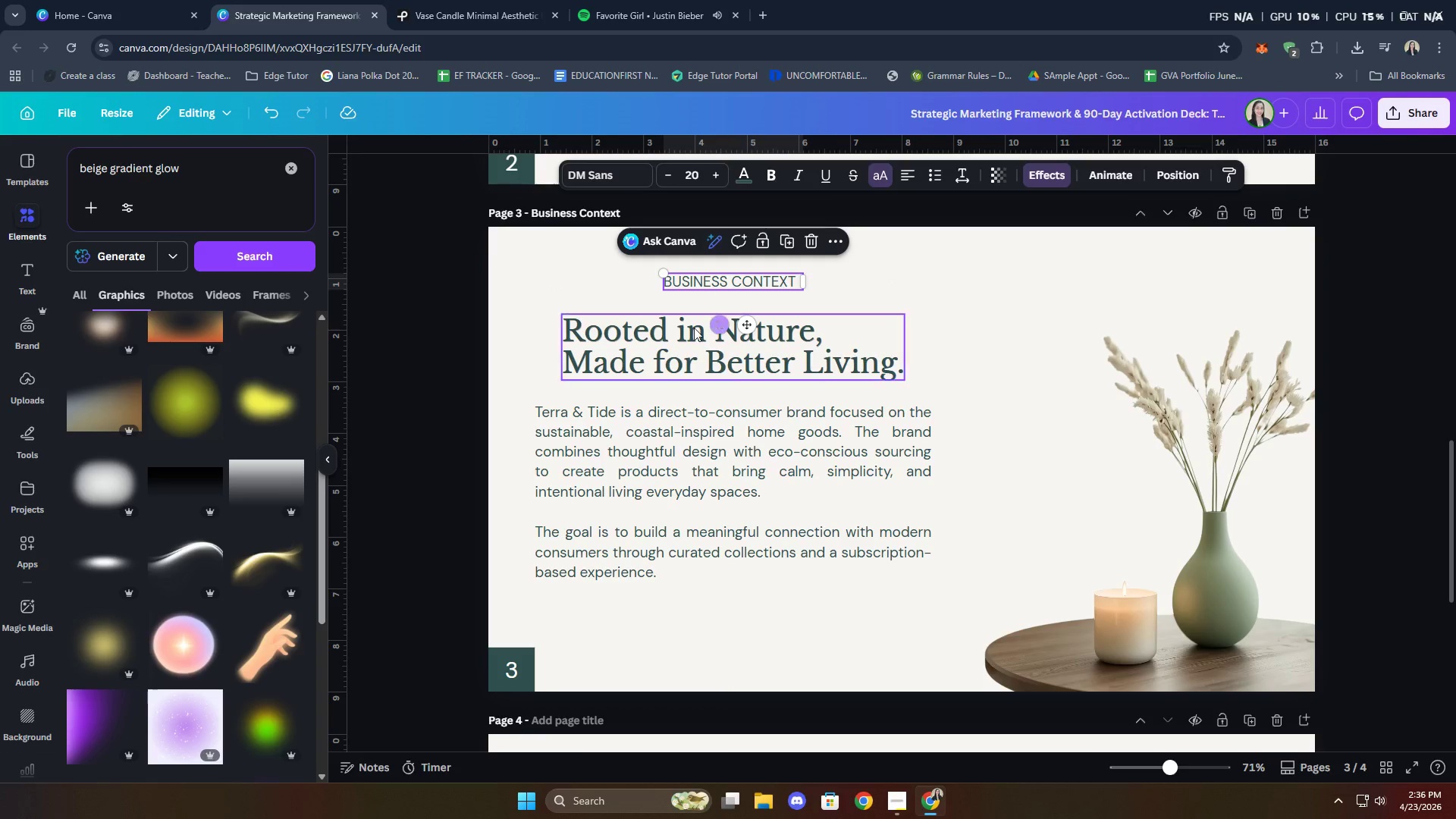 
left_click([679, 333])
 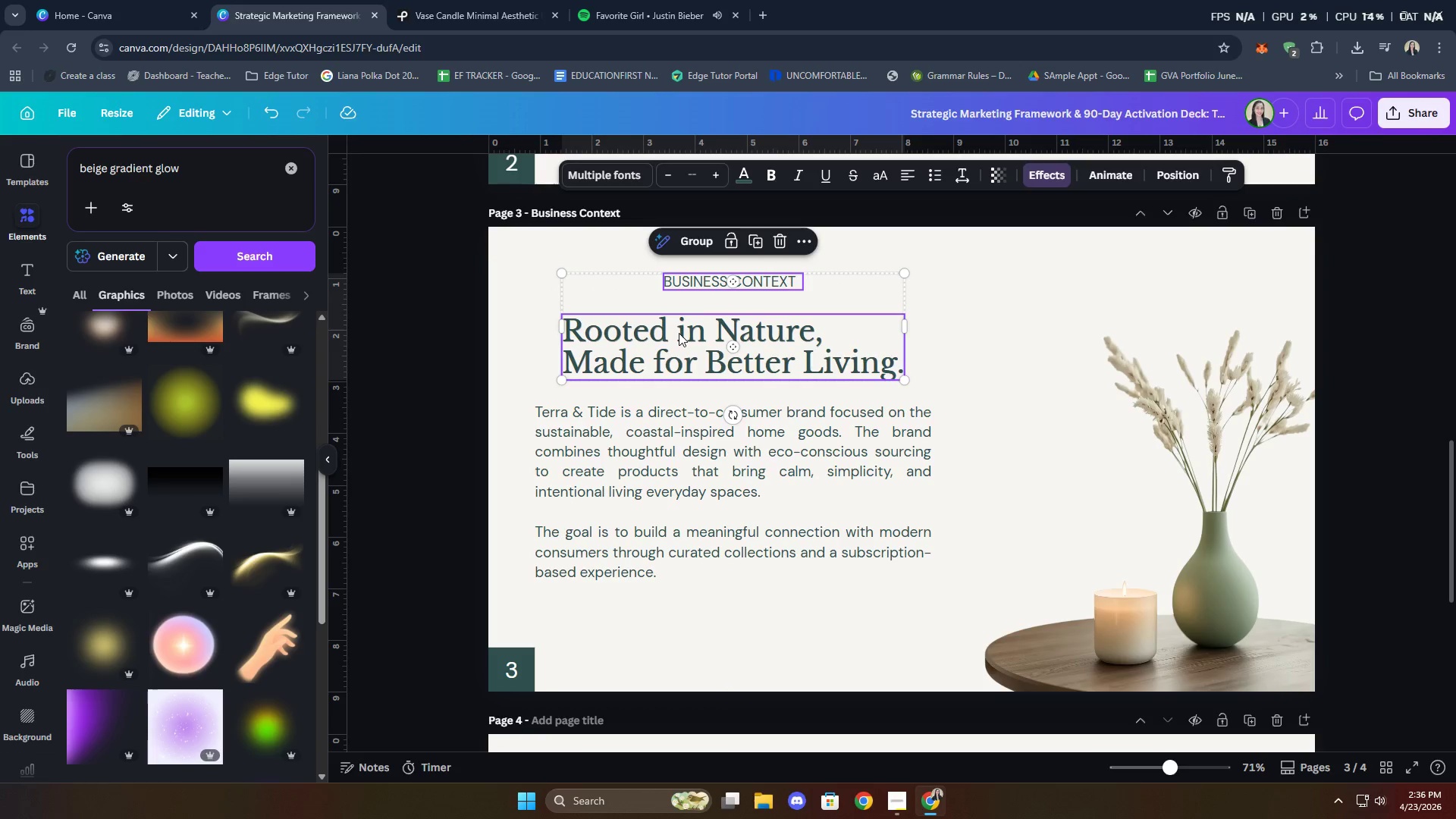 
right_click([676, 337])
 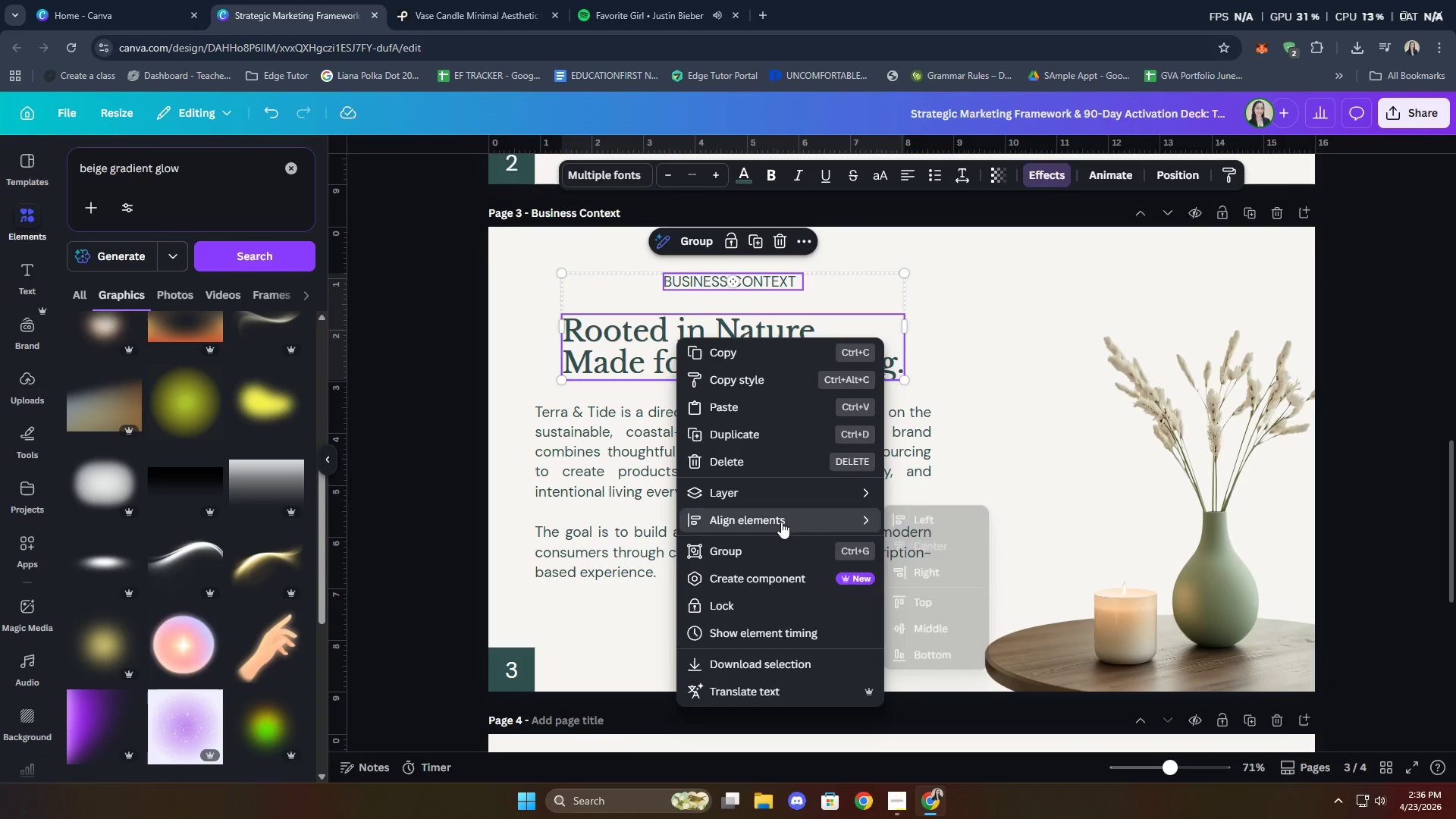 
left_click([900, 515])
 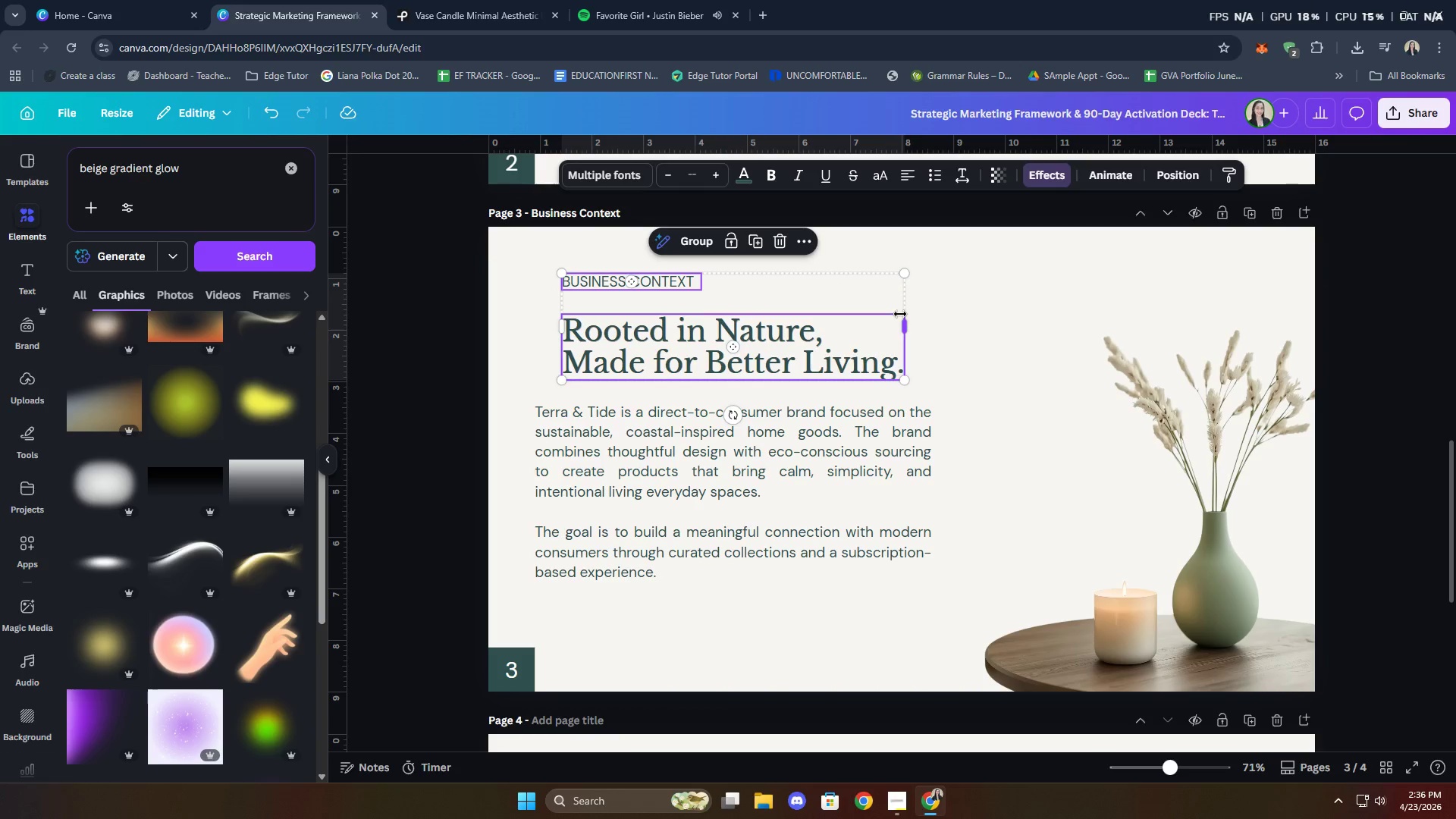 
key(ArrowLeft)
 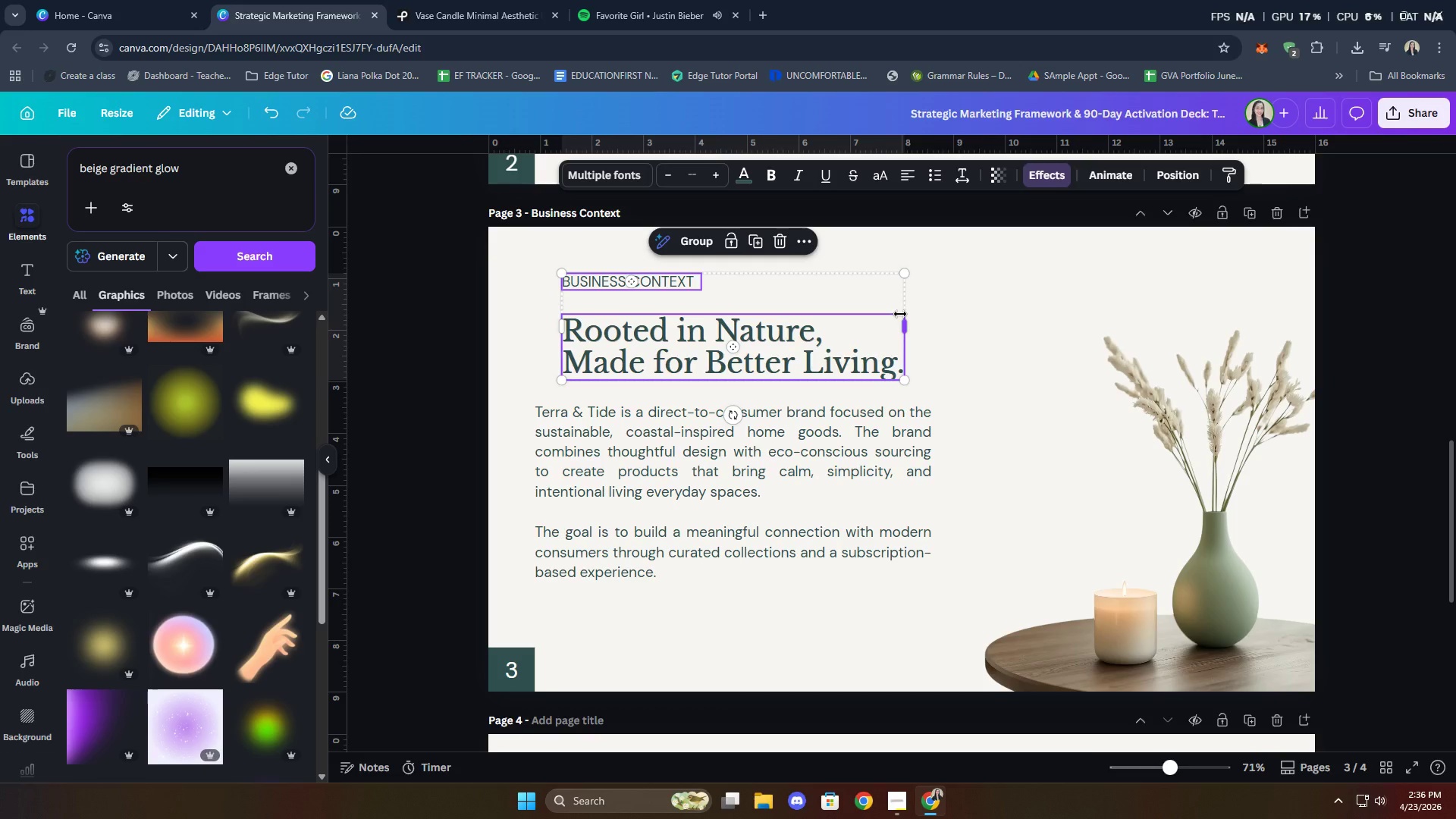 
key(ArrowLeft)
 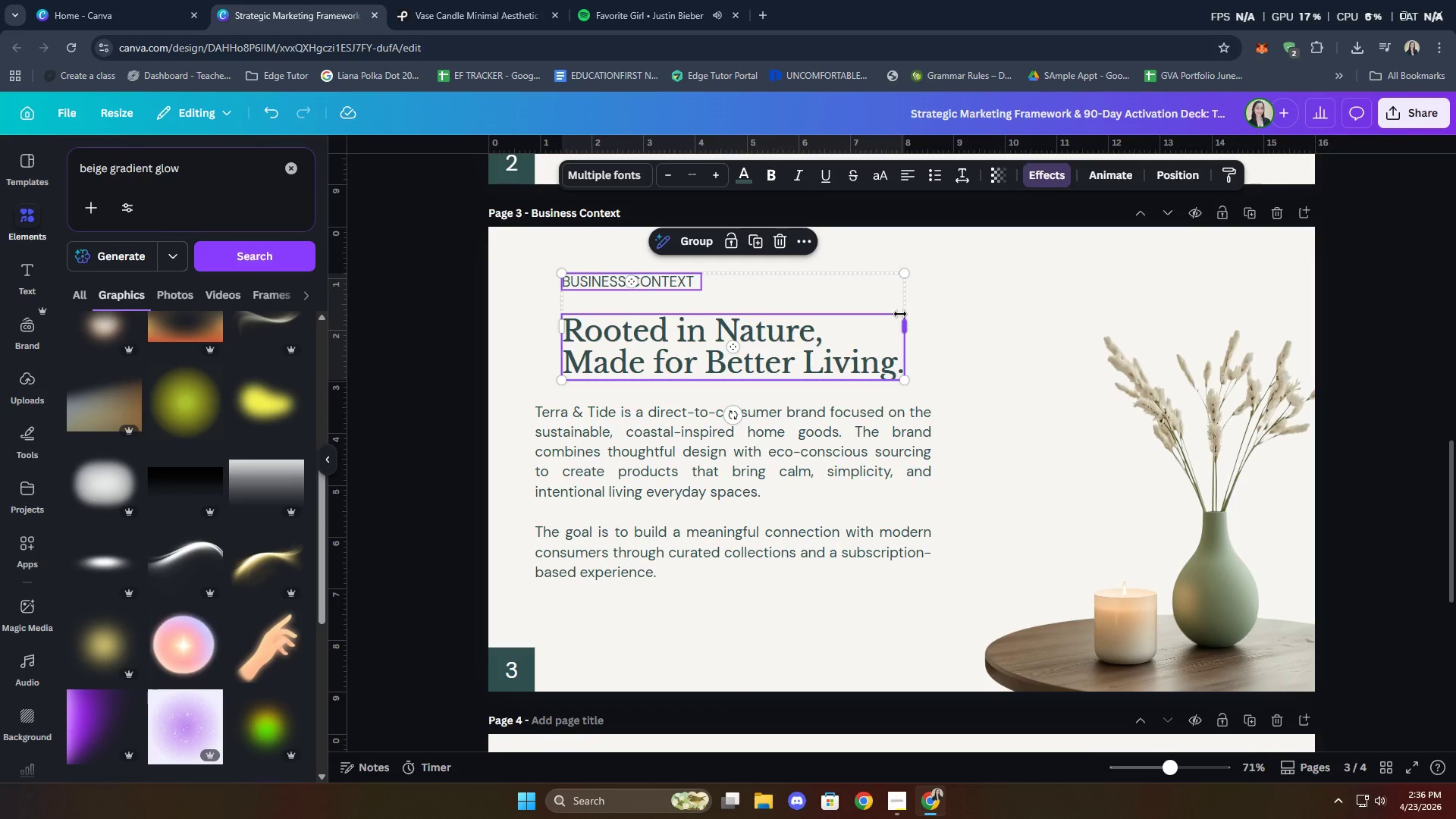 
key(ArrowLeft)
 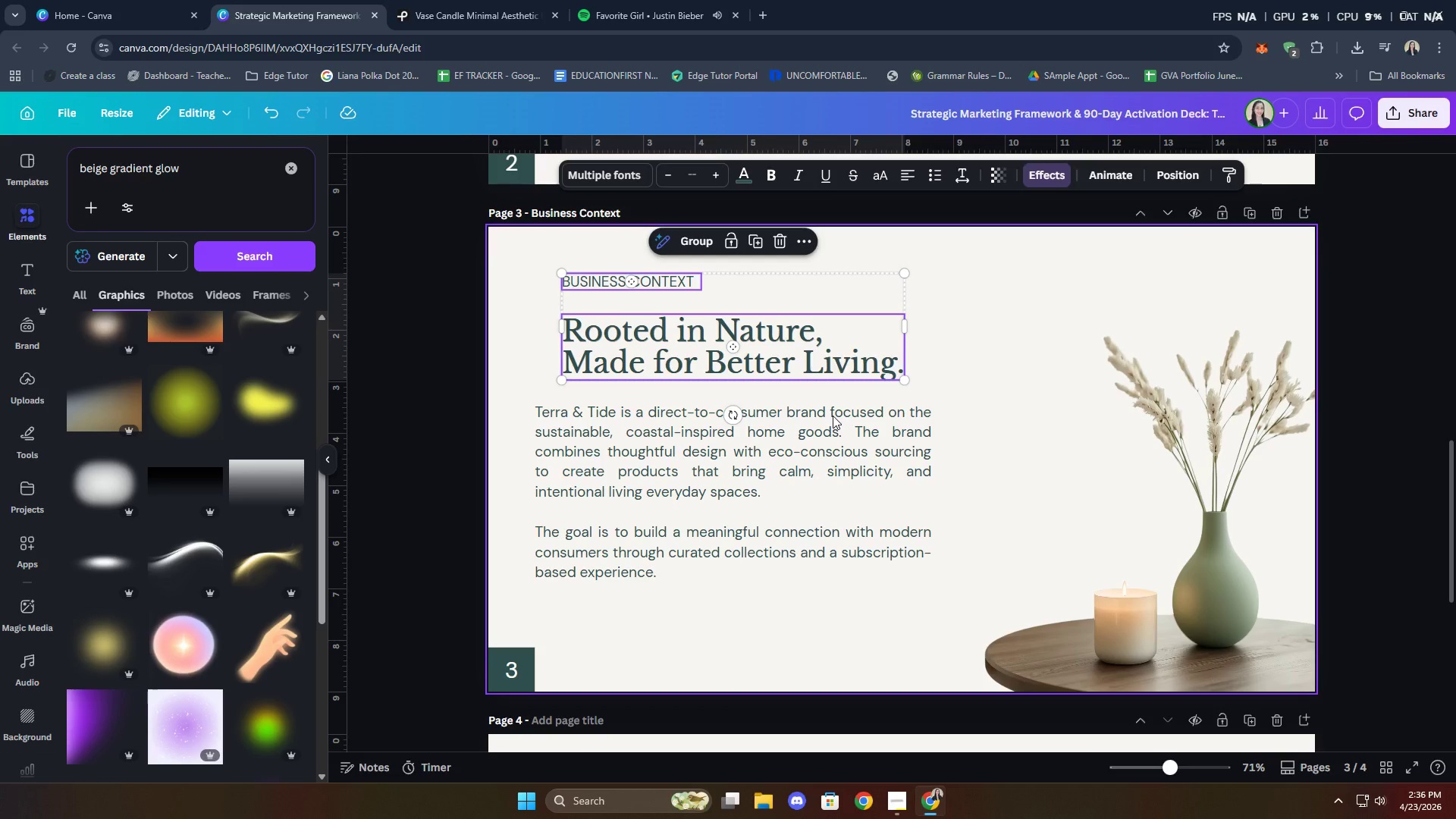 
left_click([792, 584])
 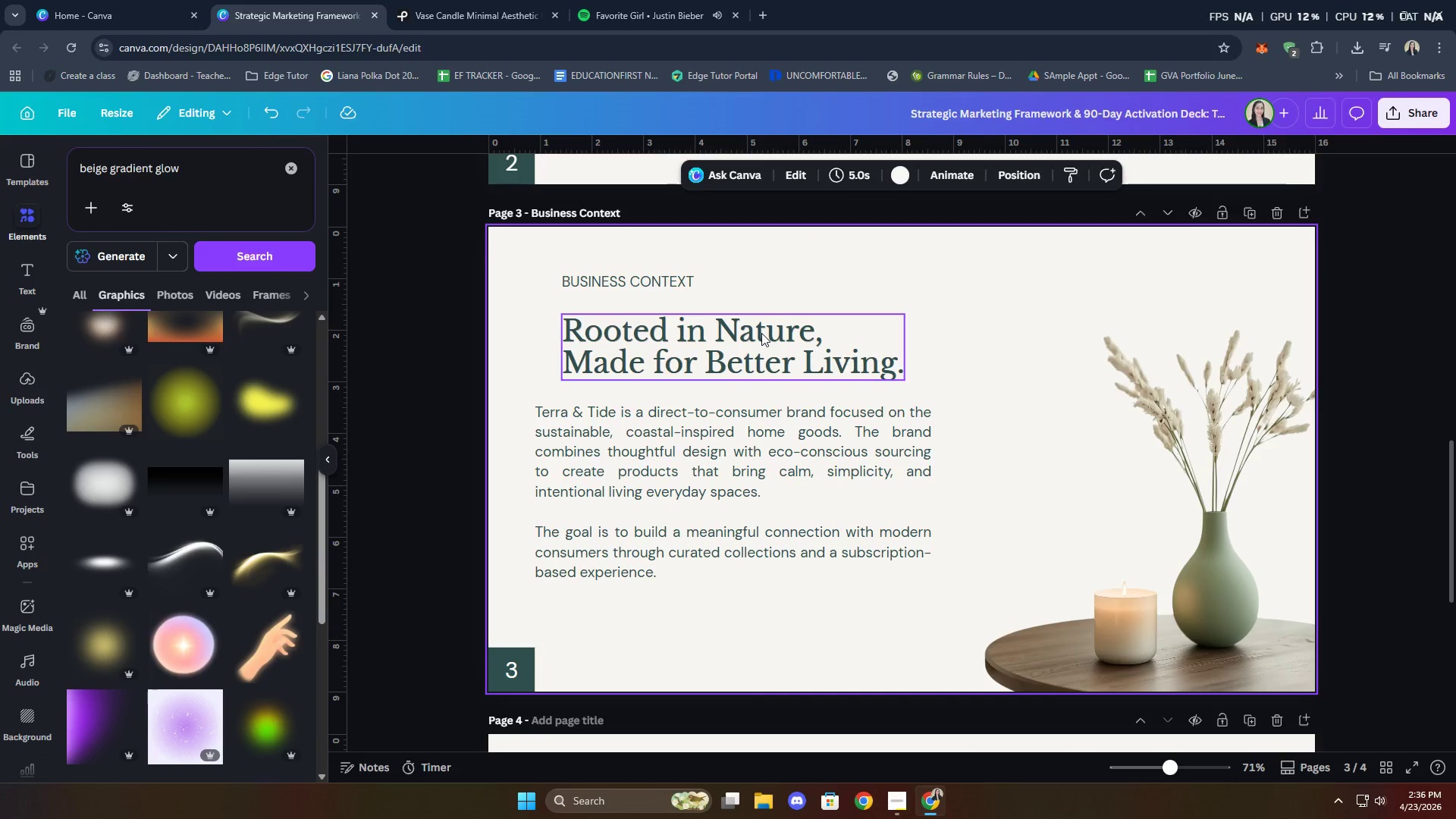 
left_click([761, 333])
 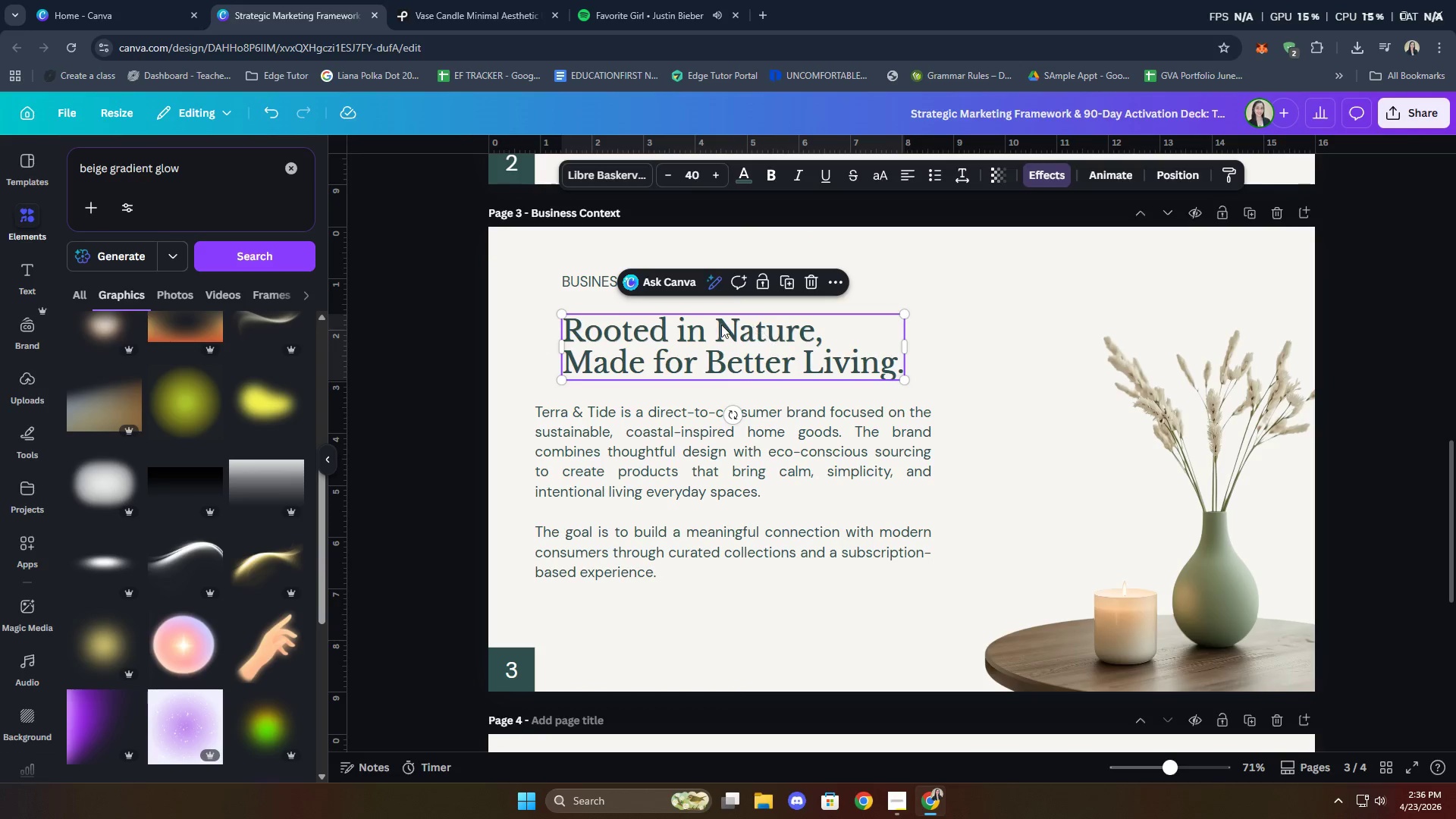 
hold_key(key=ShiftLeft, duration=0.64)
 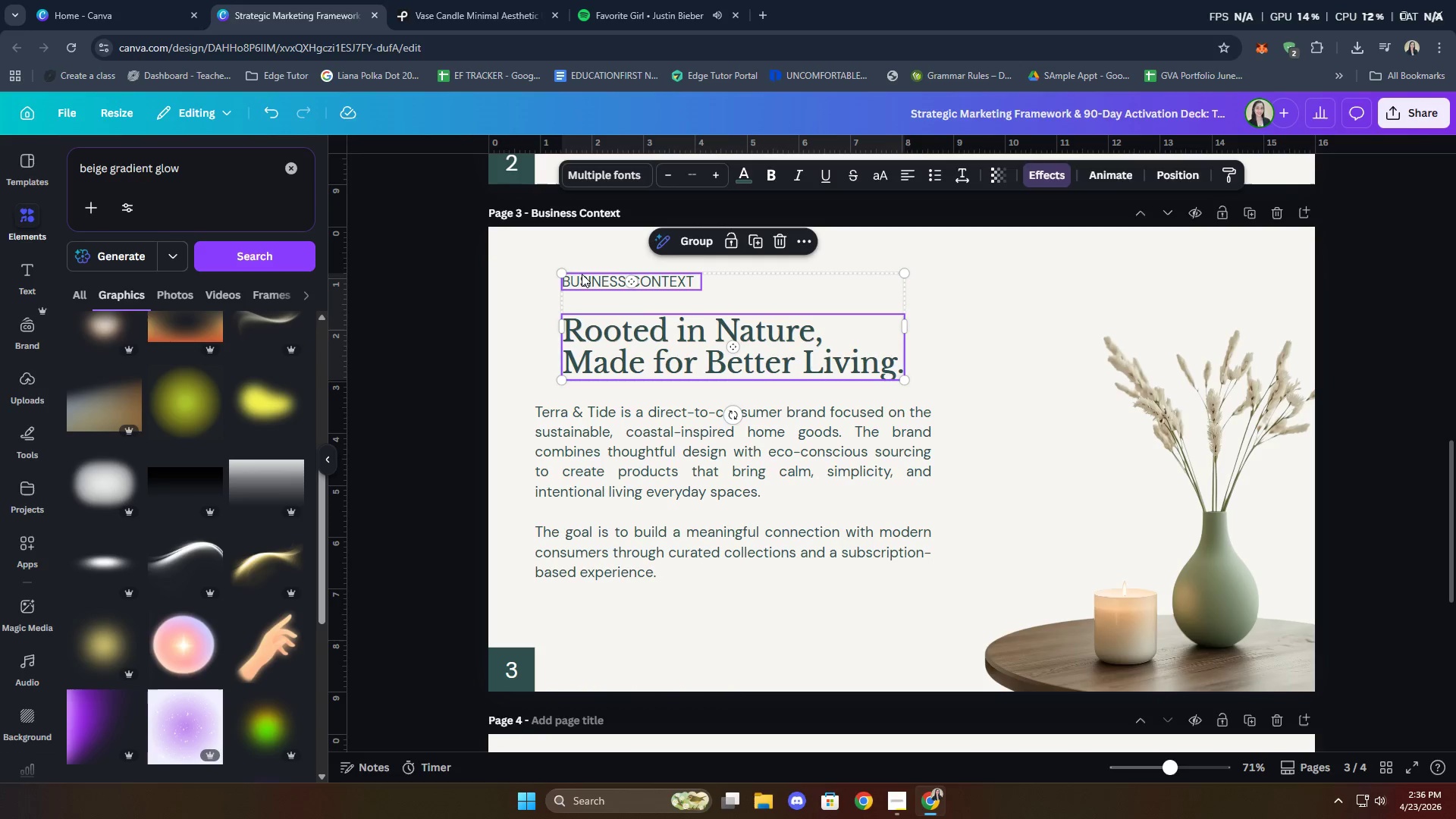 
right_click([582, 274])
 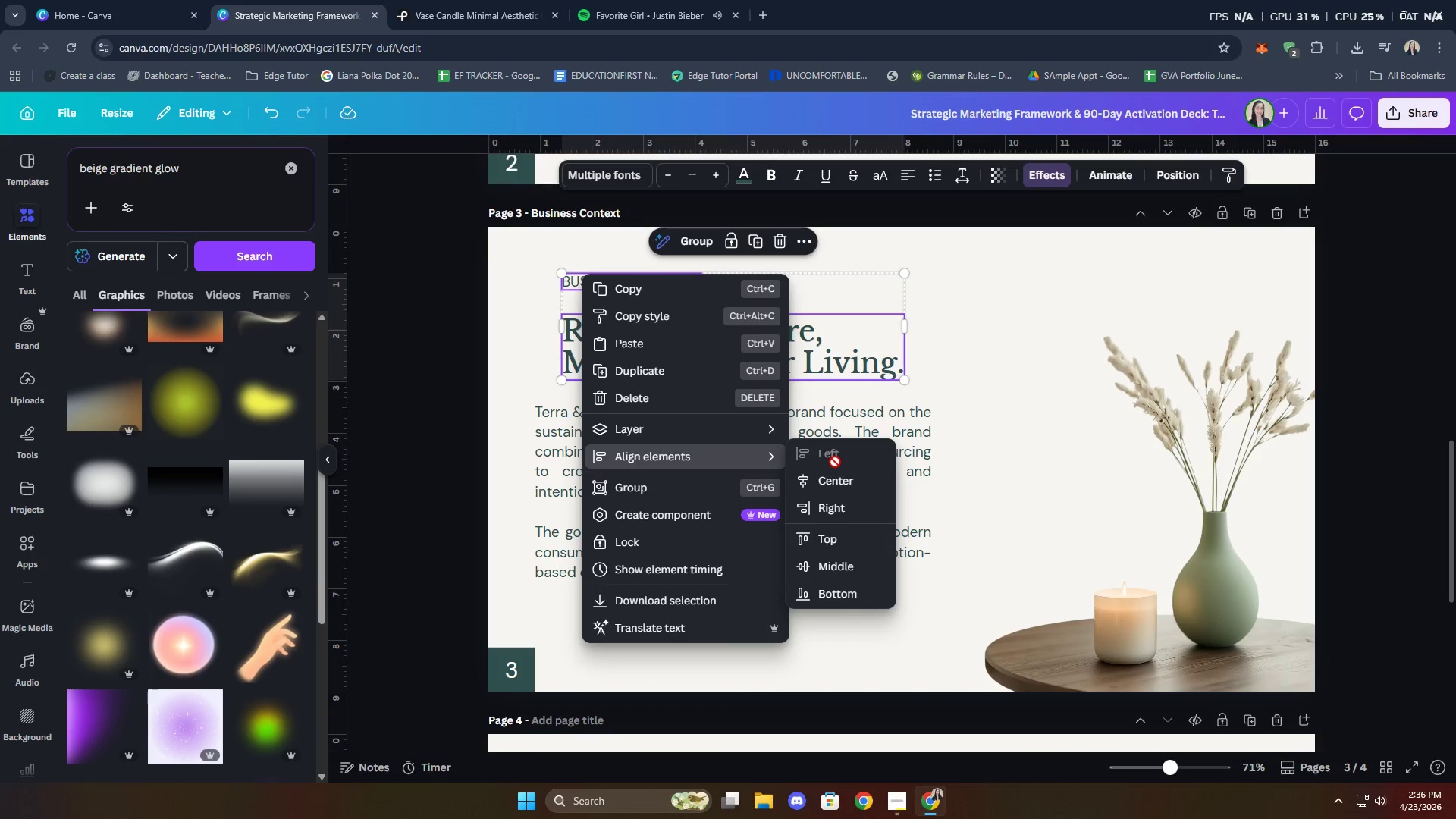 
left_click([918, 684])
 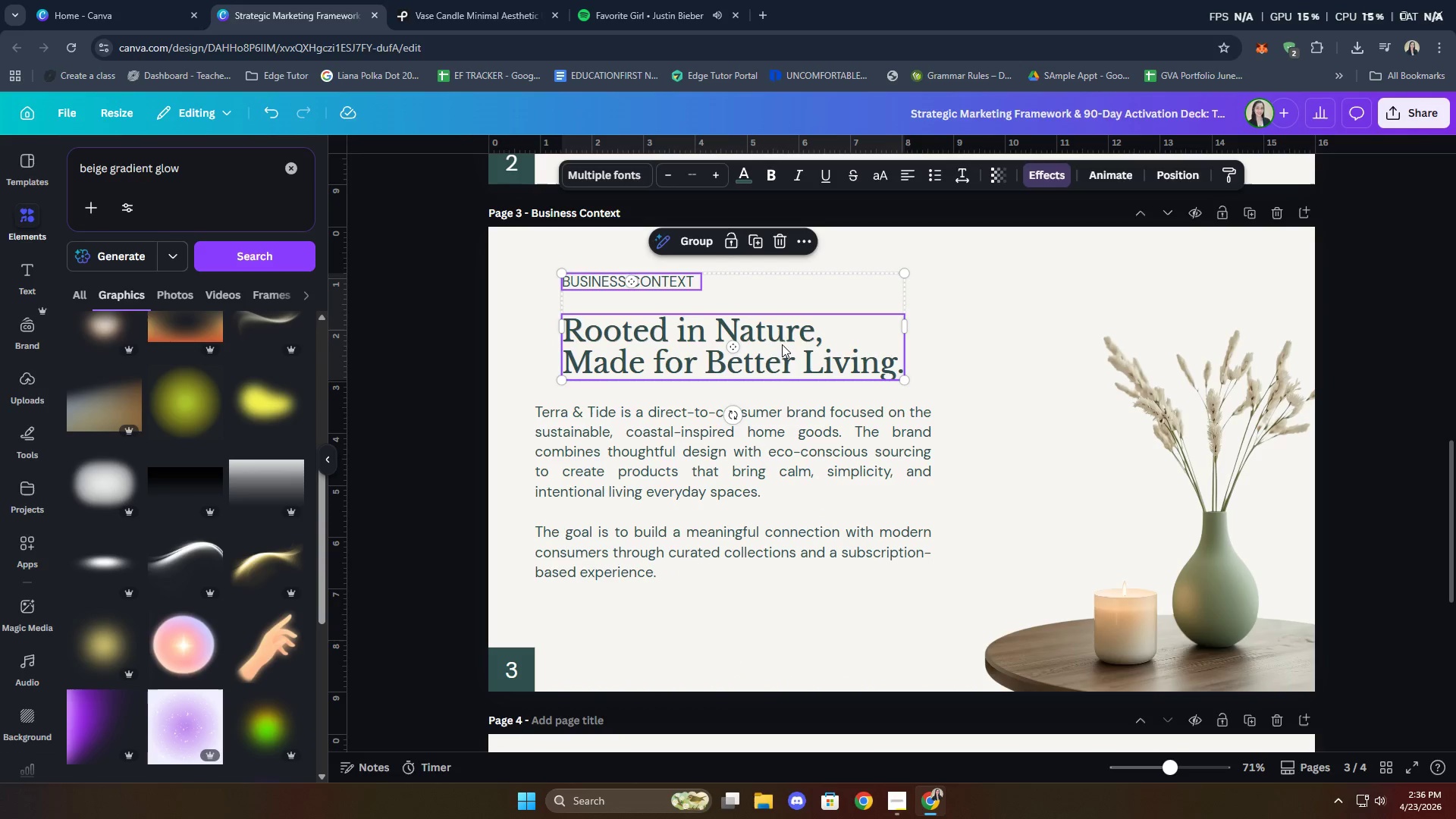 
left_click_drag(start_coordinate=[802, 357], to_coordinate=[774, 359])
 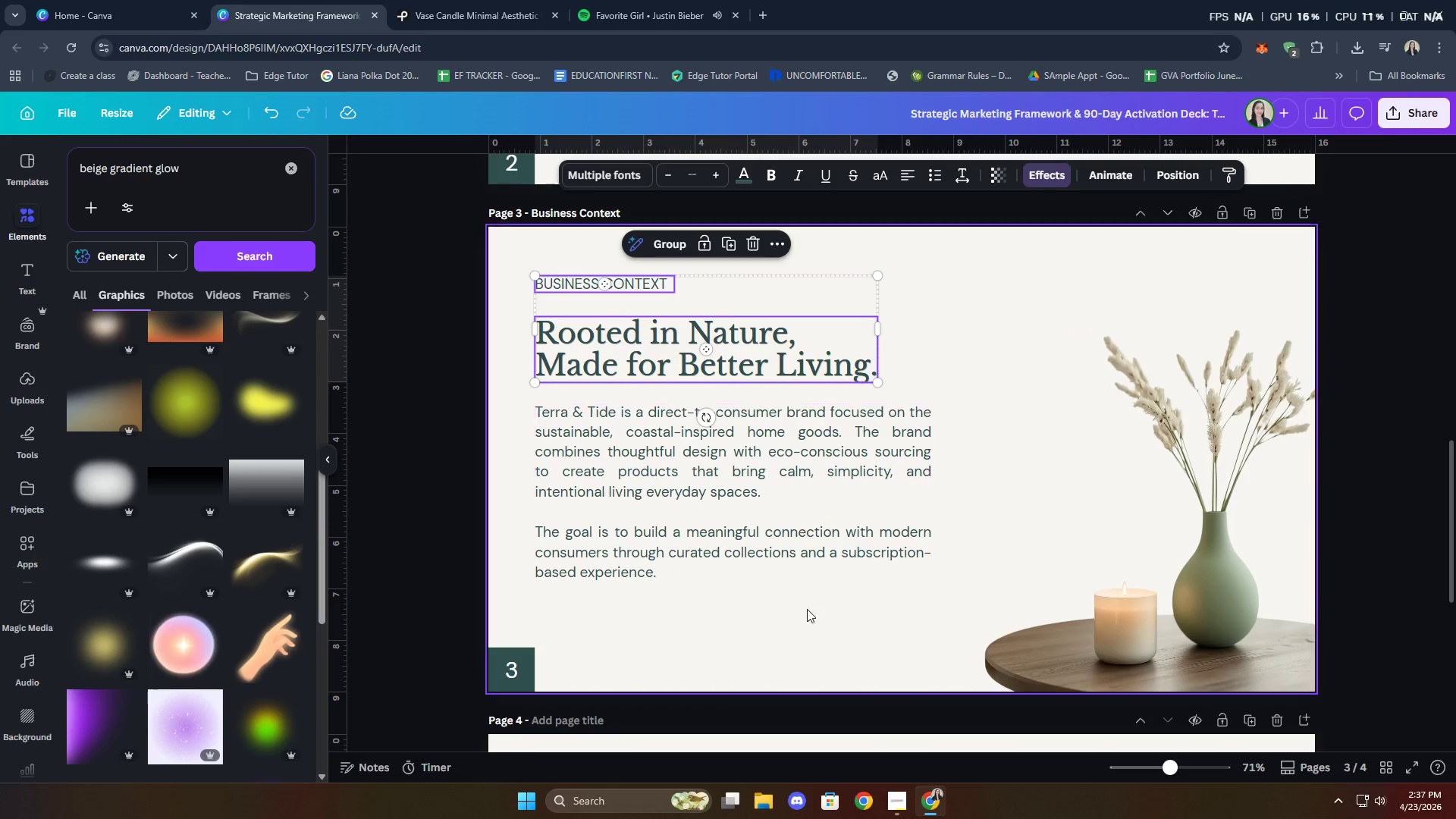 
left_click([811, 623])
 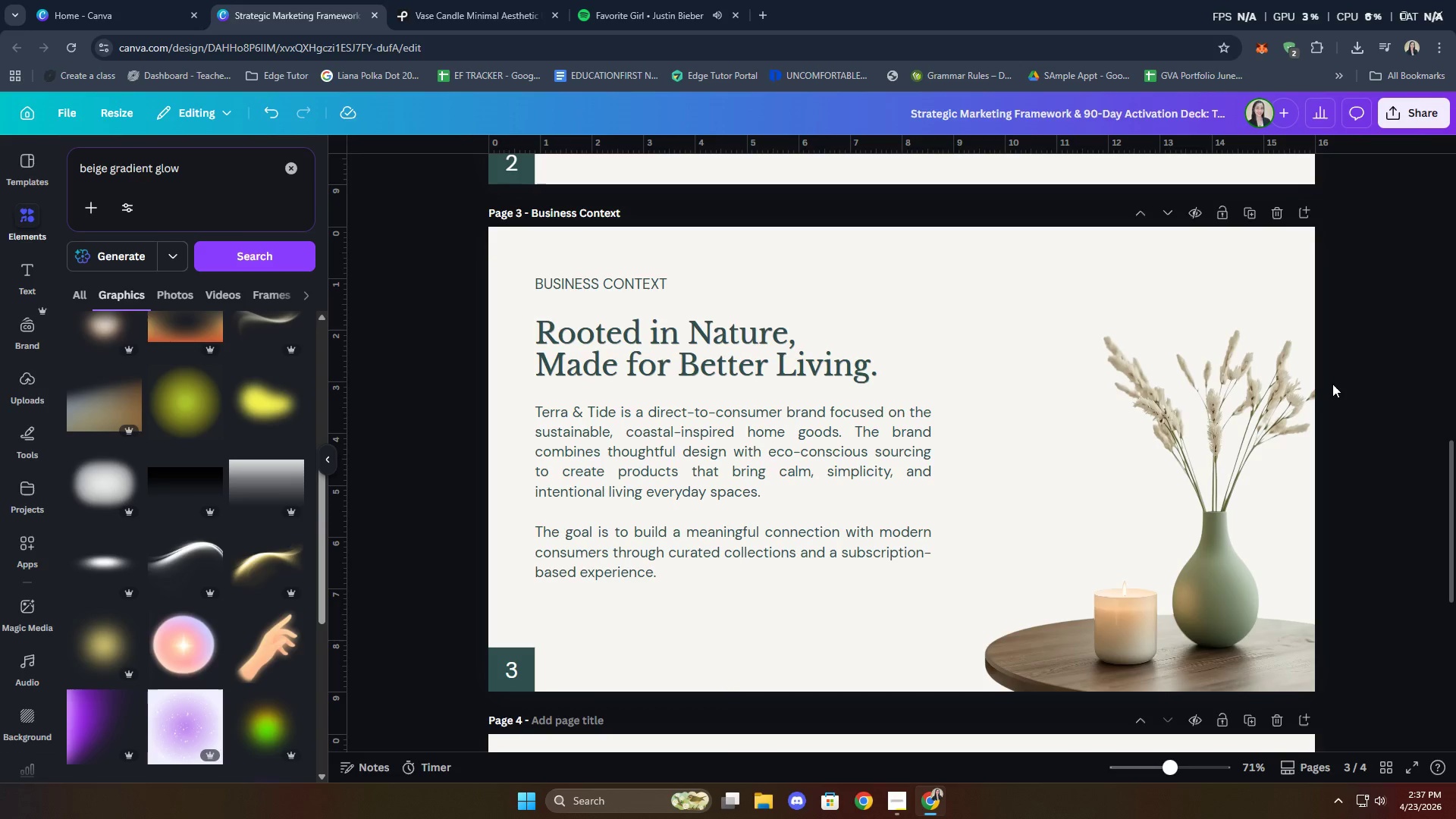 
wait(23.38)
 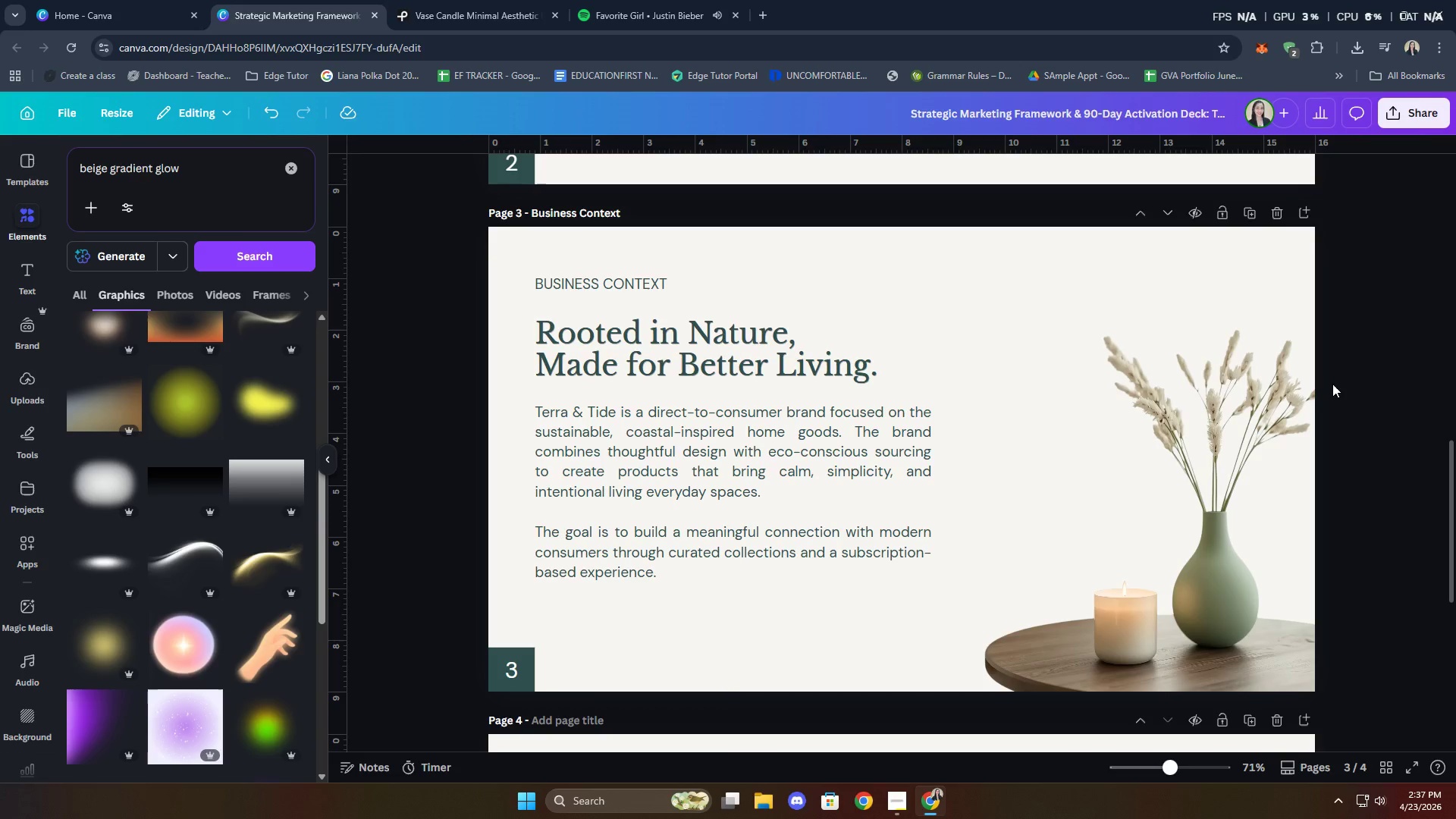 
left_click([856, 465])
 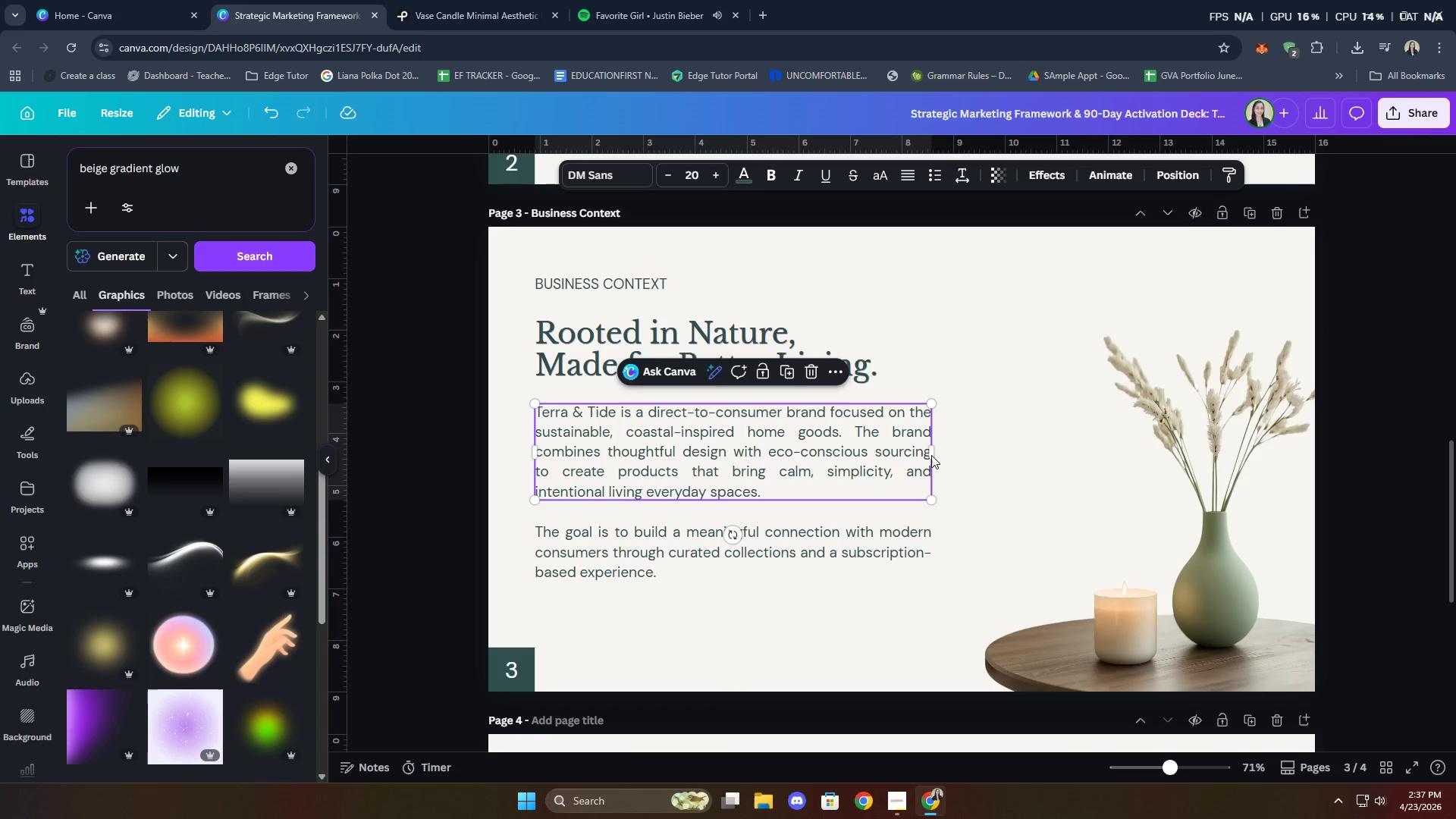 
left_click_drag(start_coordinate=[932, 455], to_coordinate=[858, 461])
 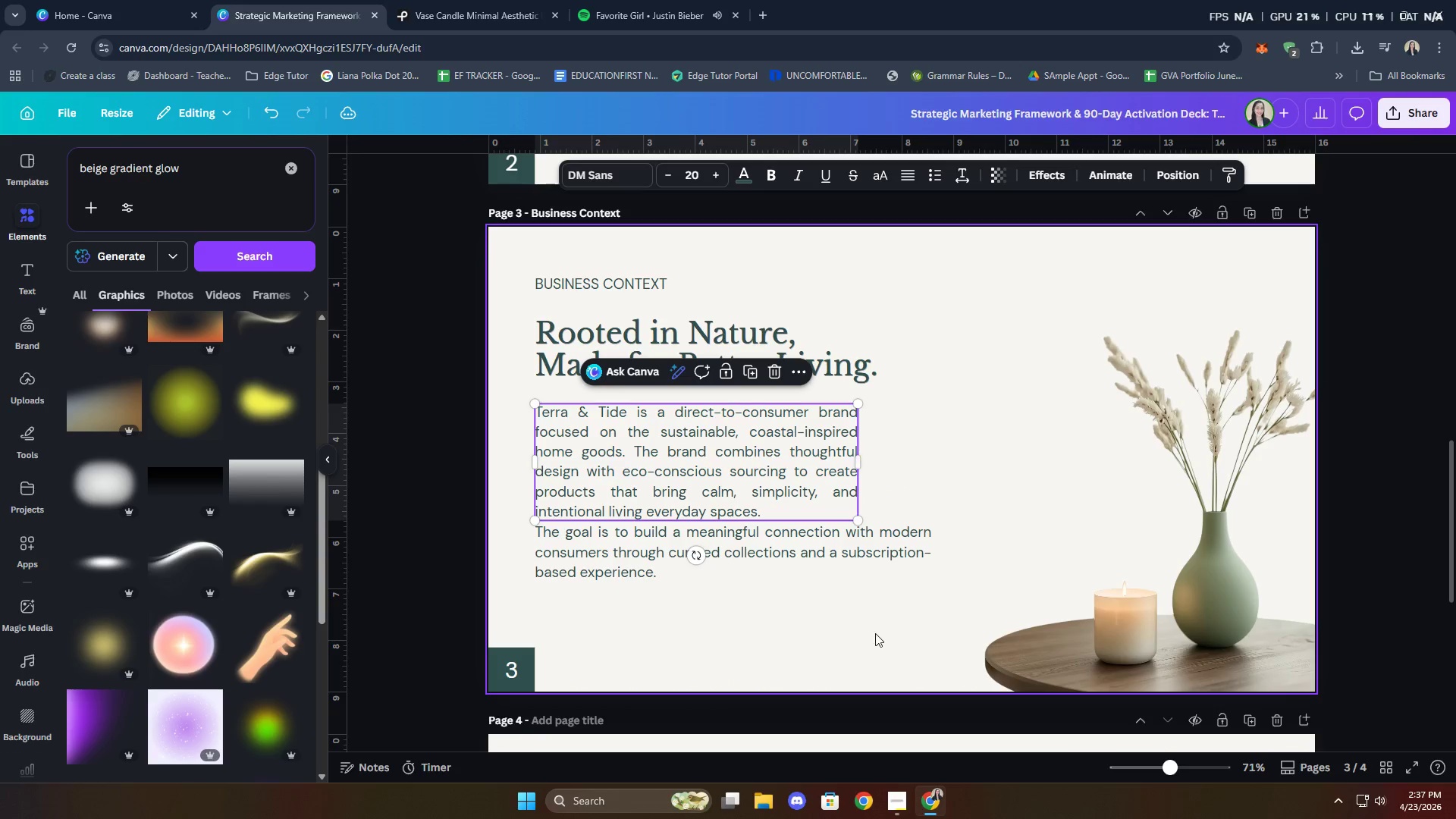 
left_click_drag(start_coordinate=[872, 634], to_coordinate=[868, 635])
 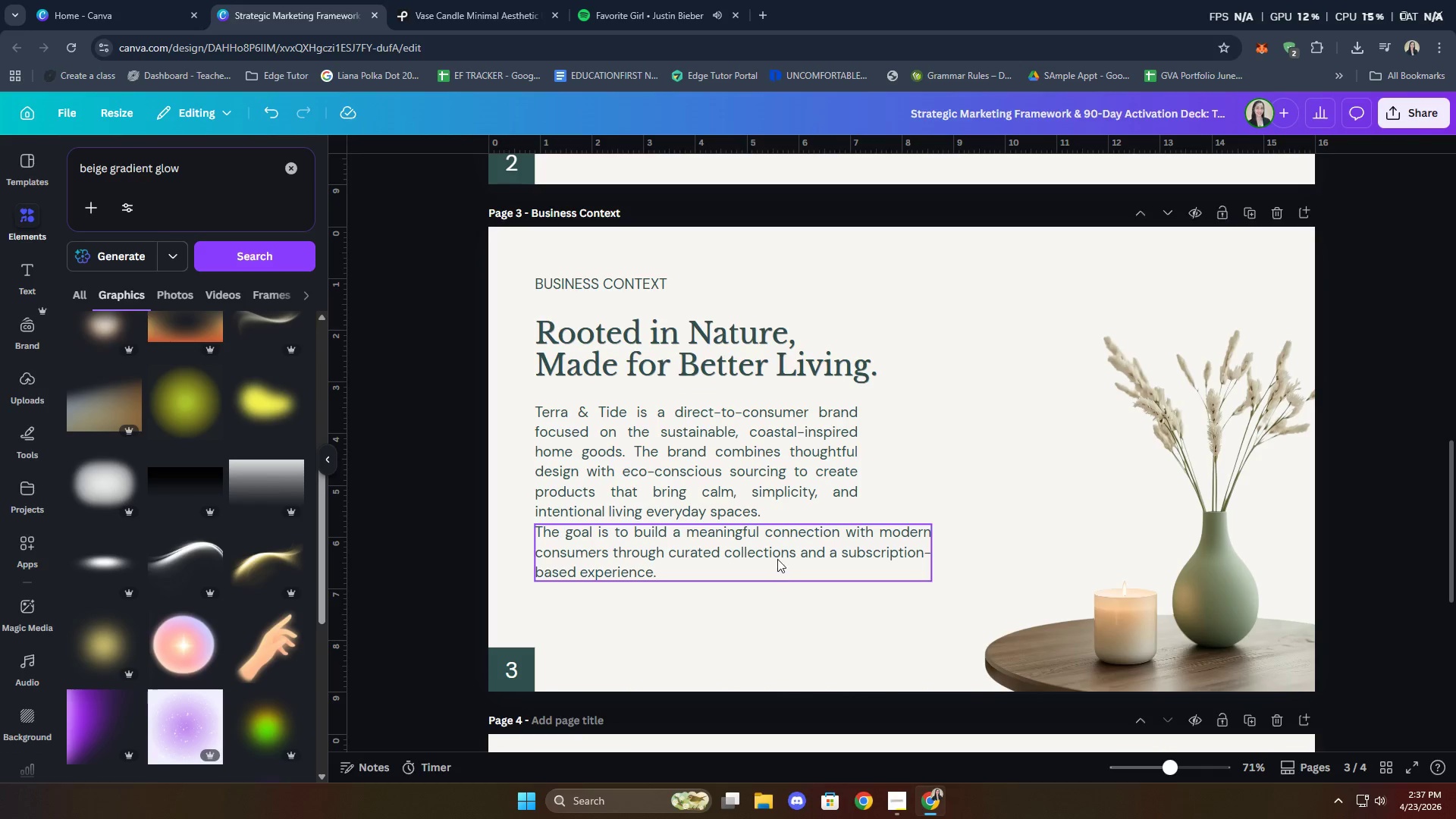 
left_click_drag(start_coordinate=[777, 558], to_coordinate=[777, 576])
 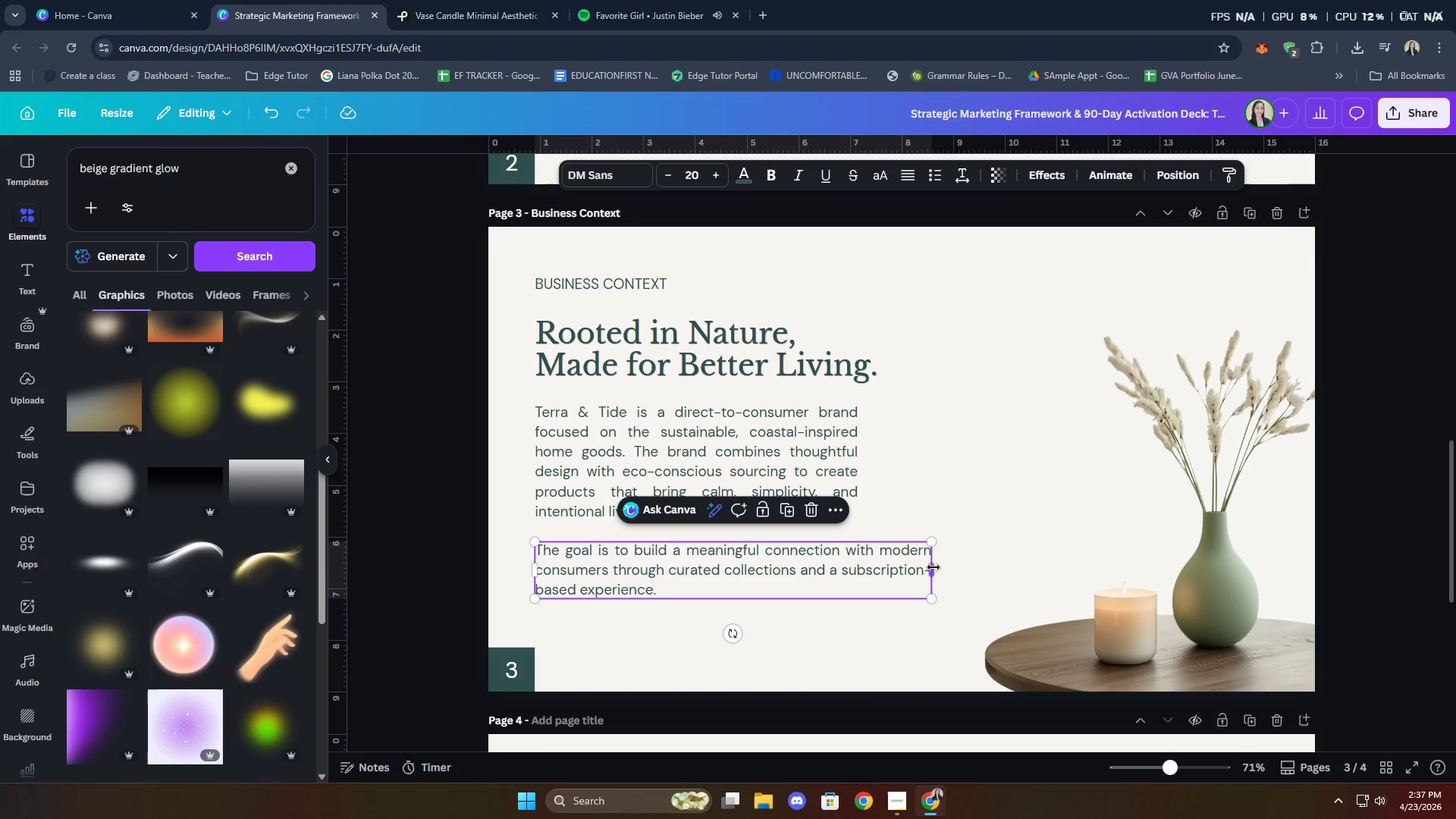 
left_click_drag(start_coordinate=[934, 567], to_coordinate=[861, 564])
 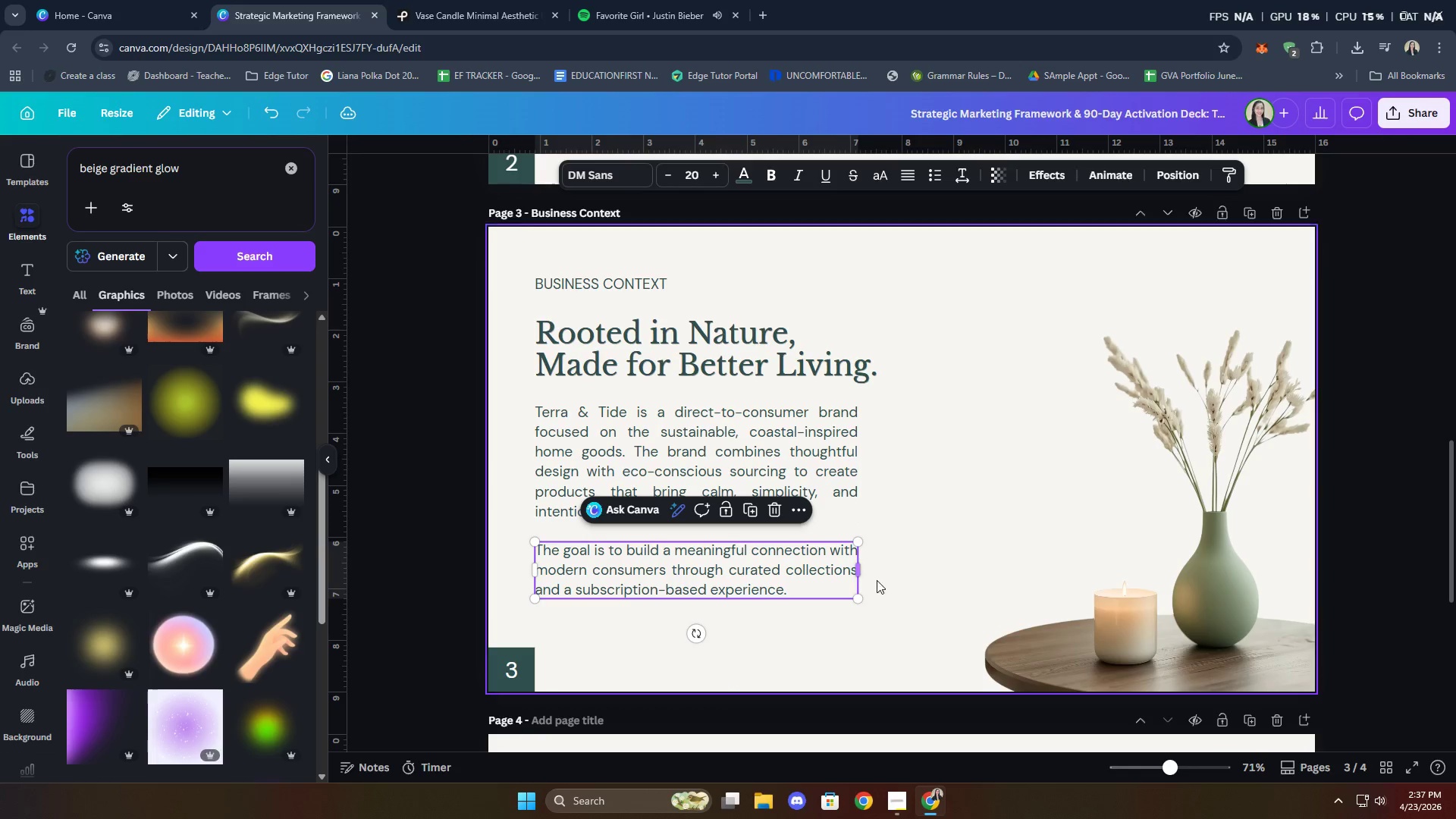 
left_click([900, 600])
 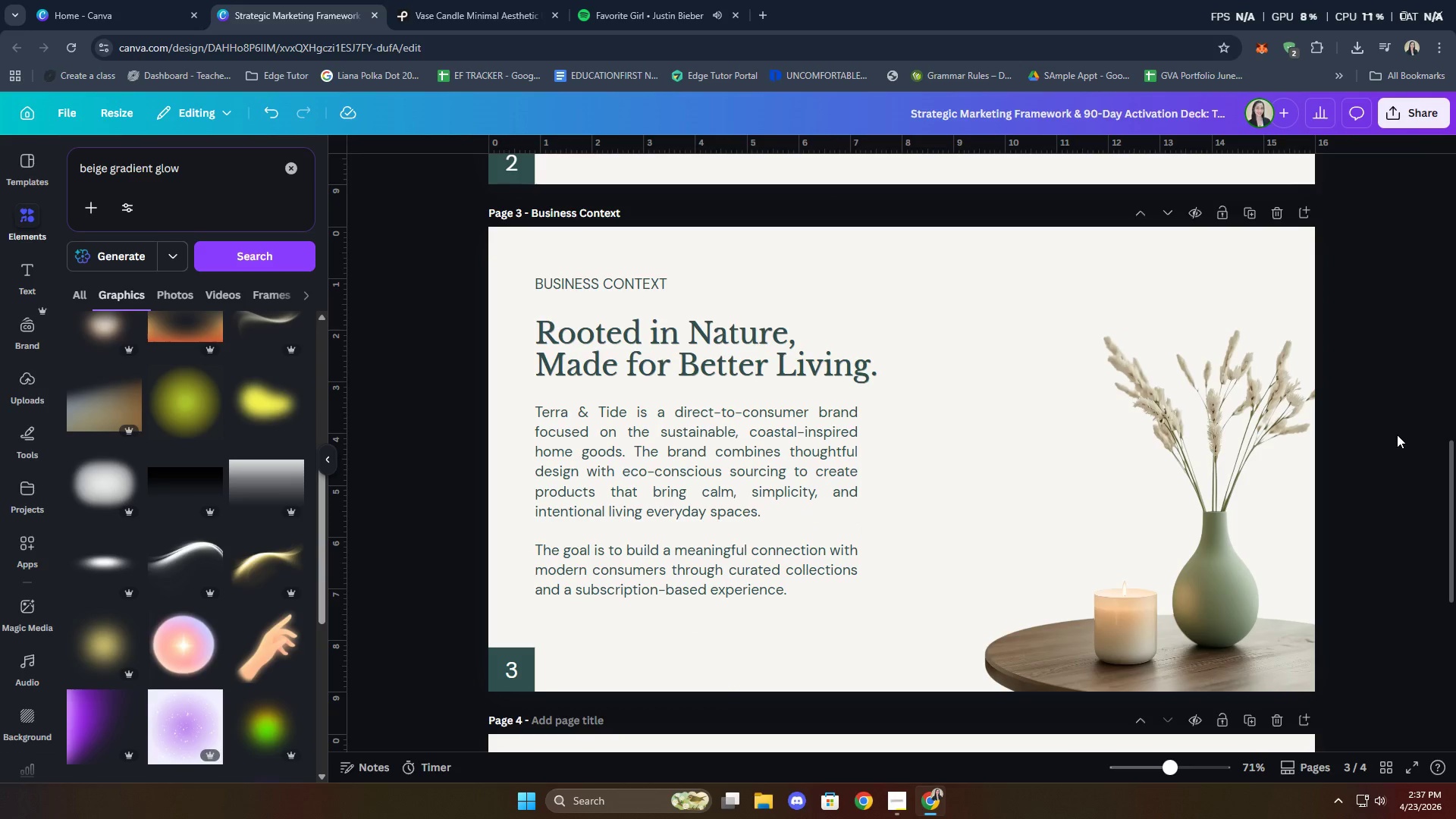 
wait(10.69)
 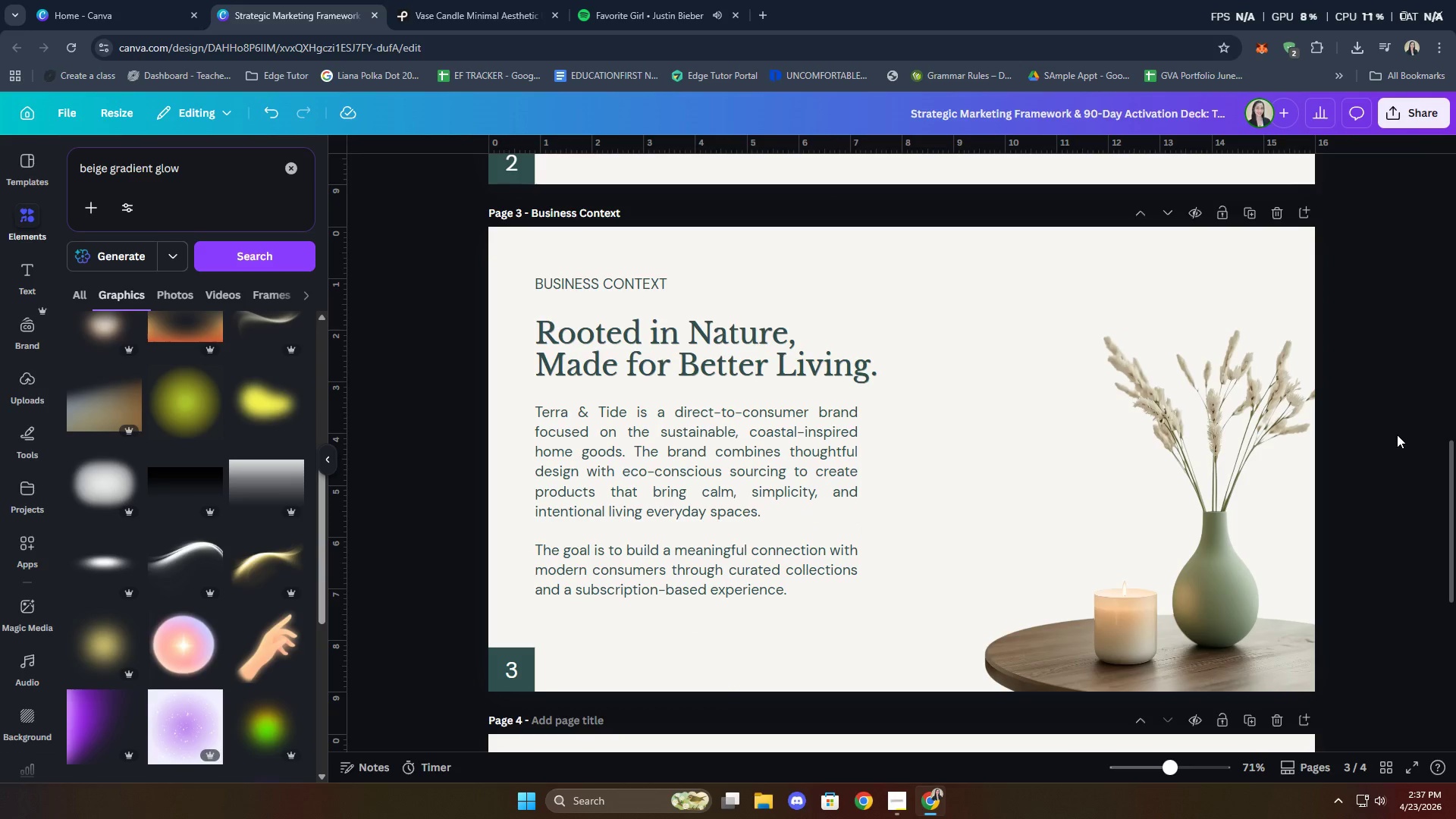 
left_click([959, 180])
 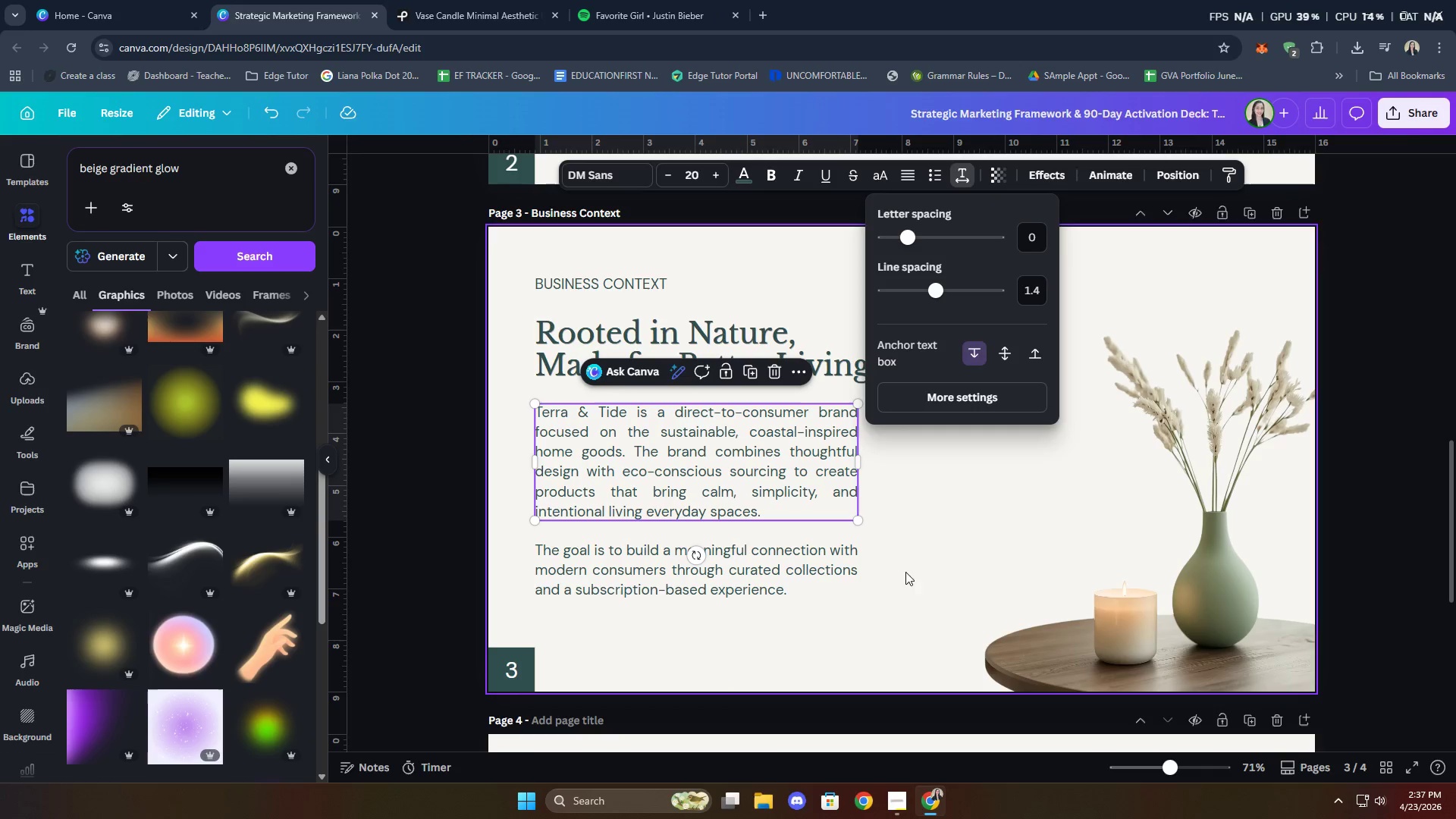 
left_click([828, 579])
 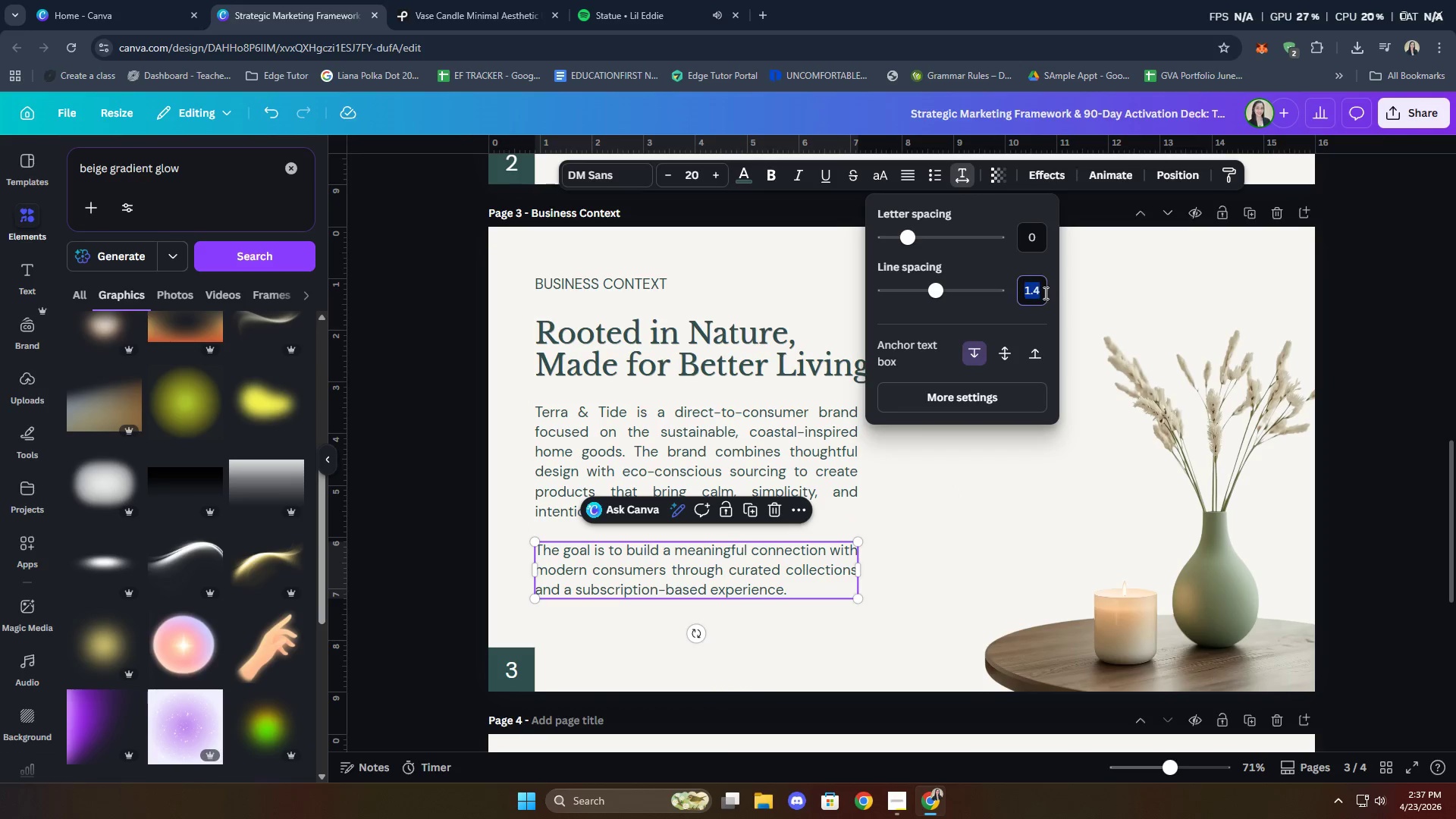 
left_click([1045, 293])
 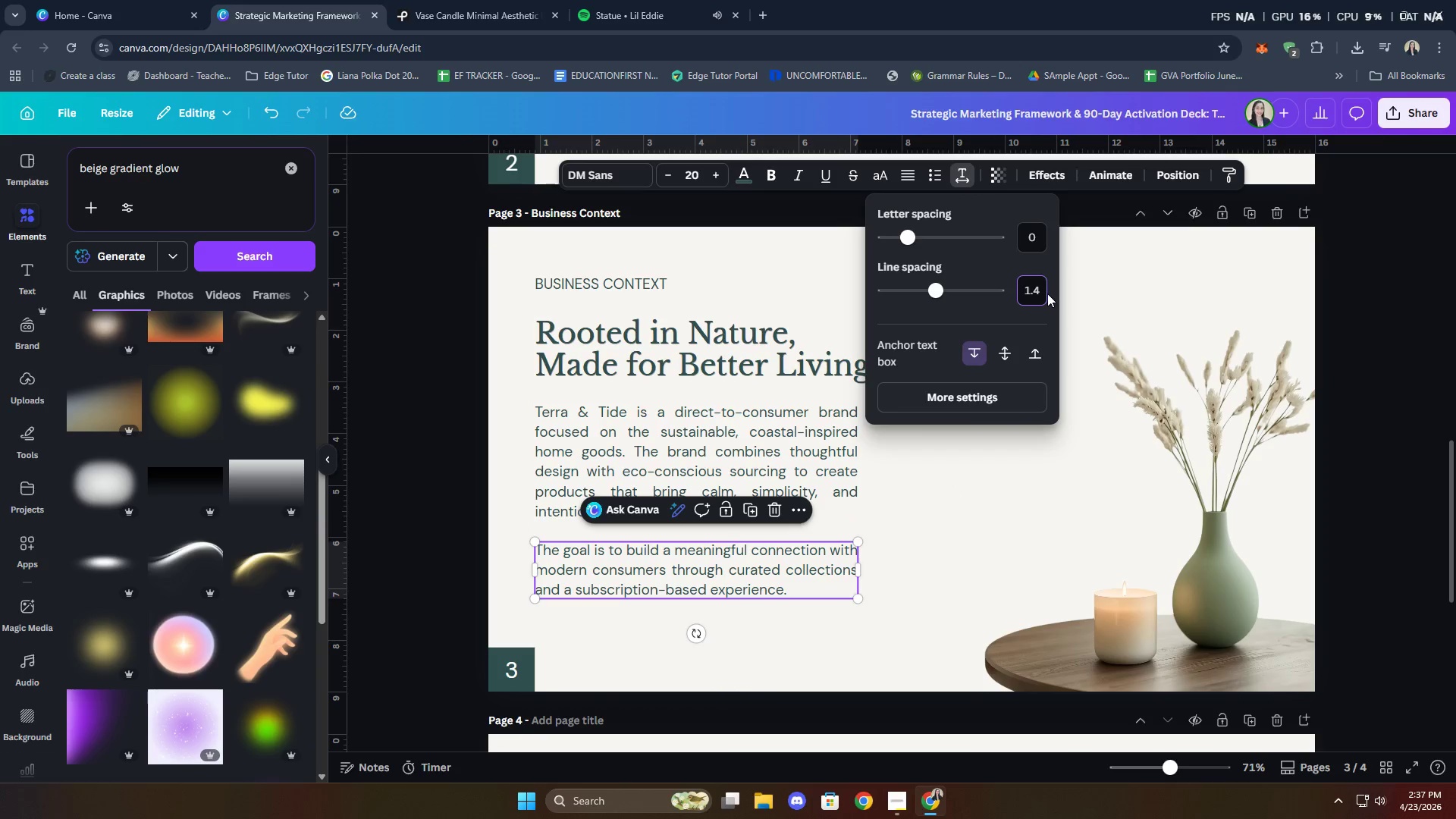 
key(Backspace)
 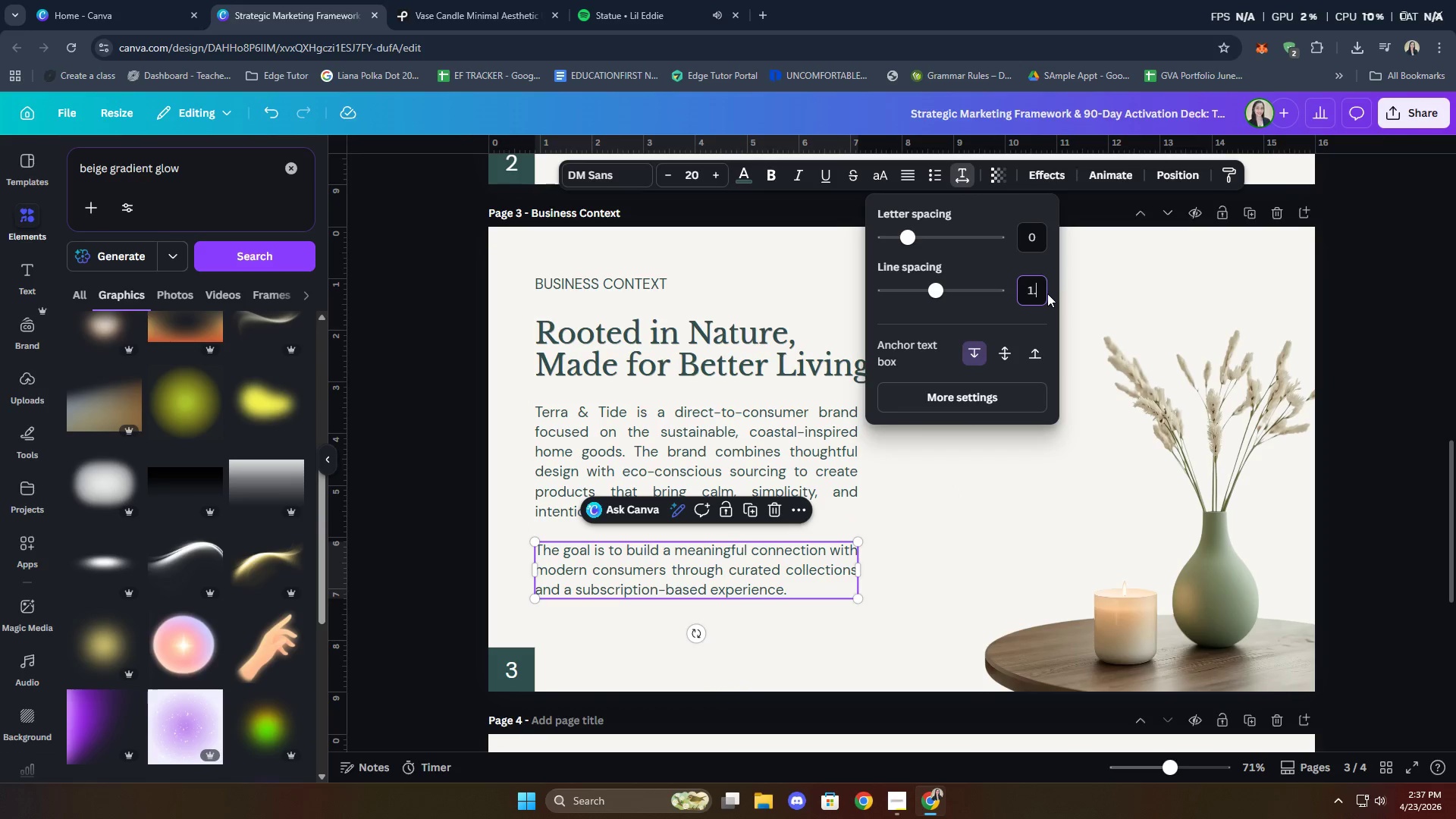 
key(5)
 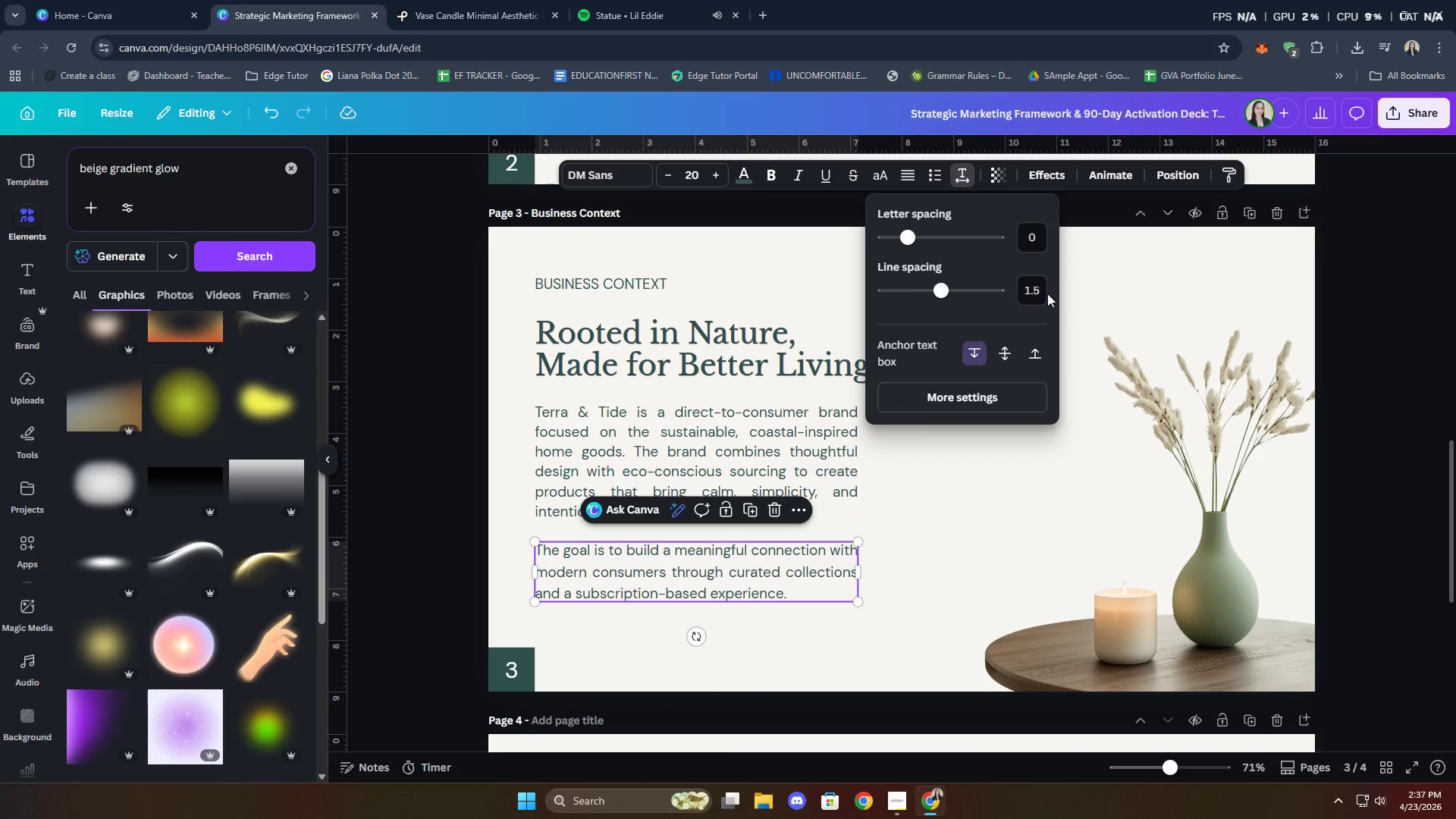 
key(Enter)
 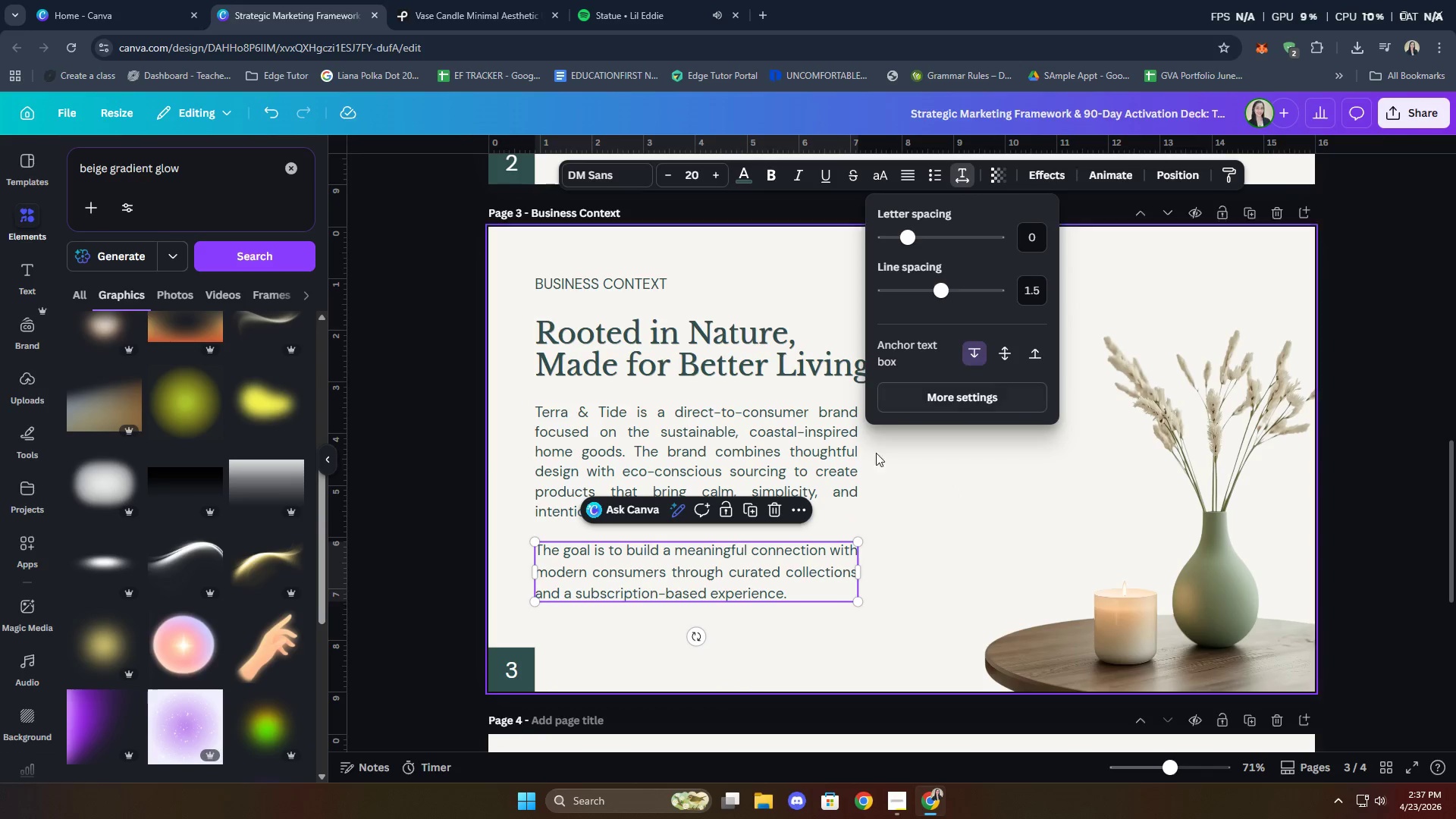 
left_click([767, 463])
 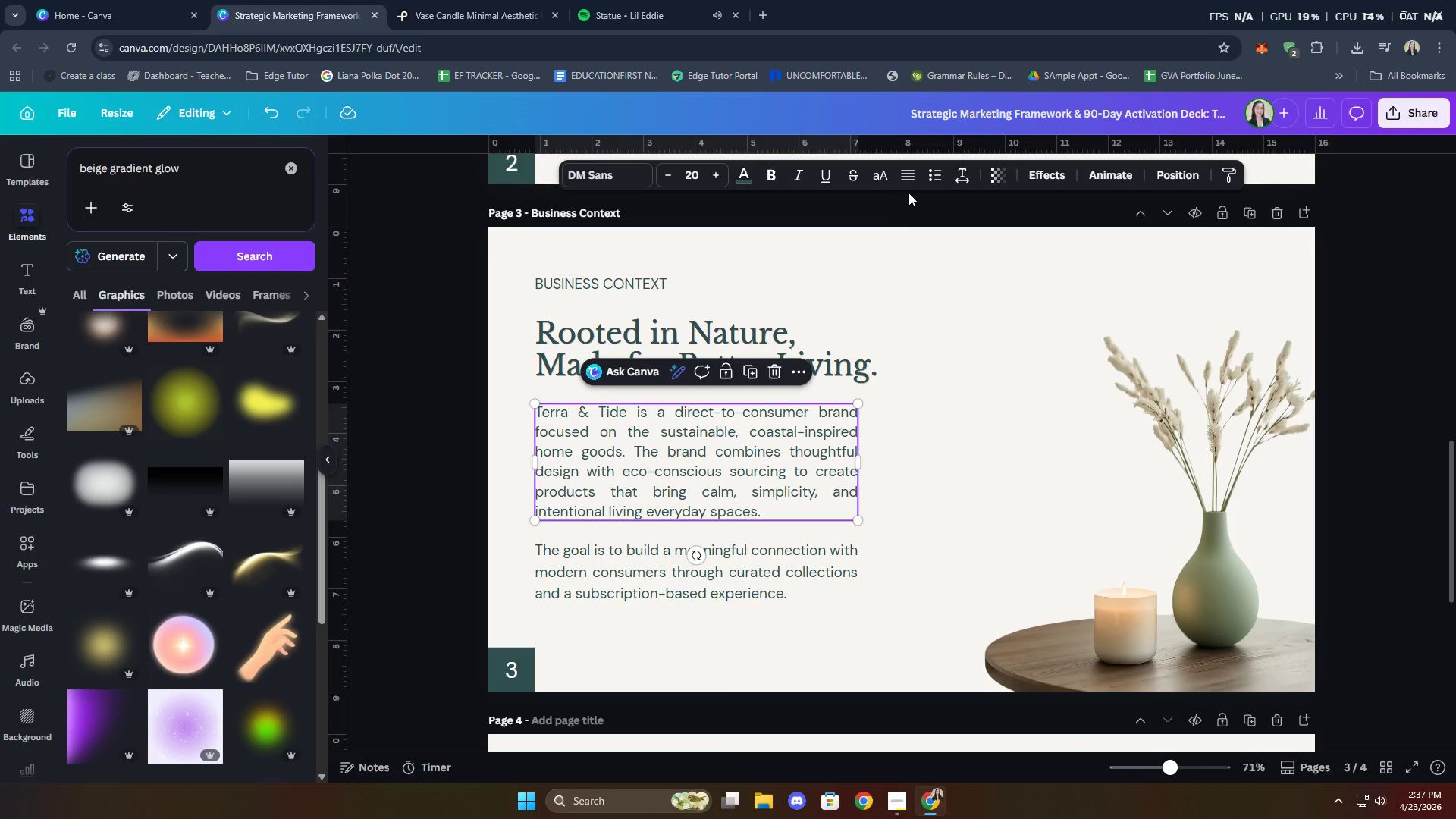 
left_click([966, 172])
 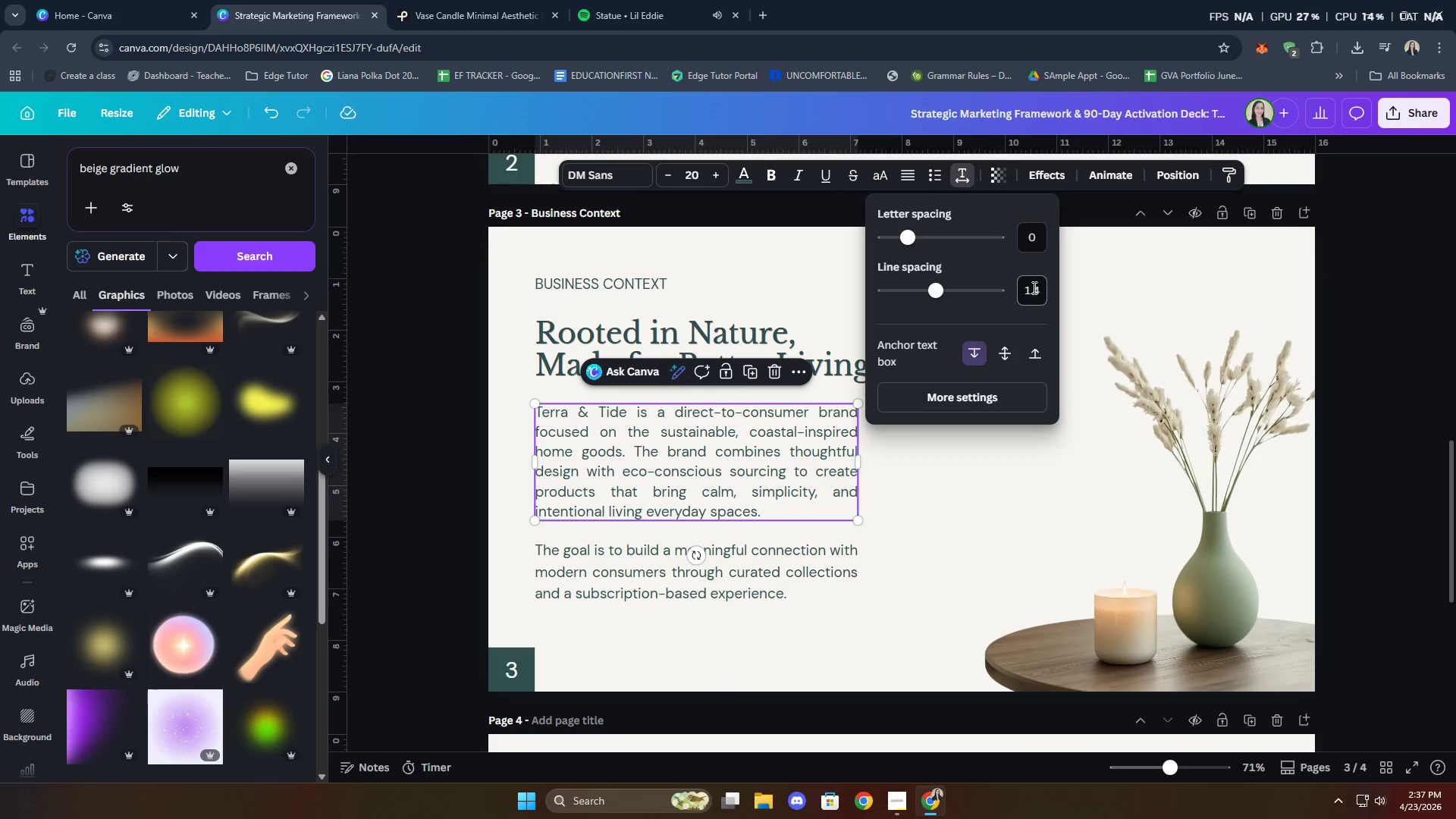 
left_click([1037, 289])
 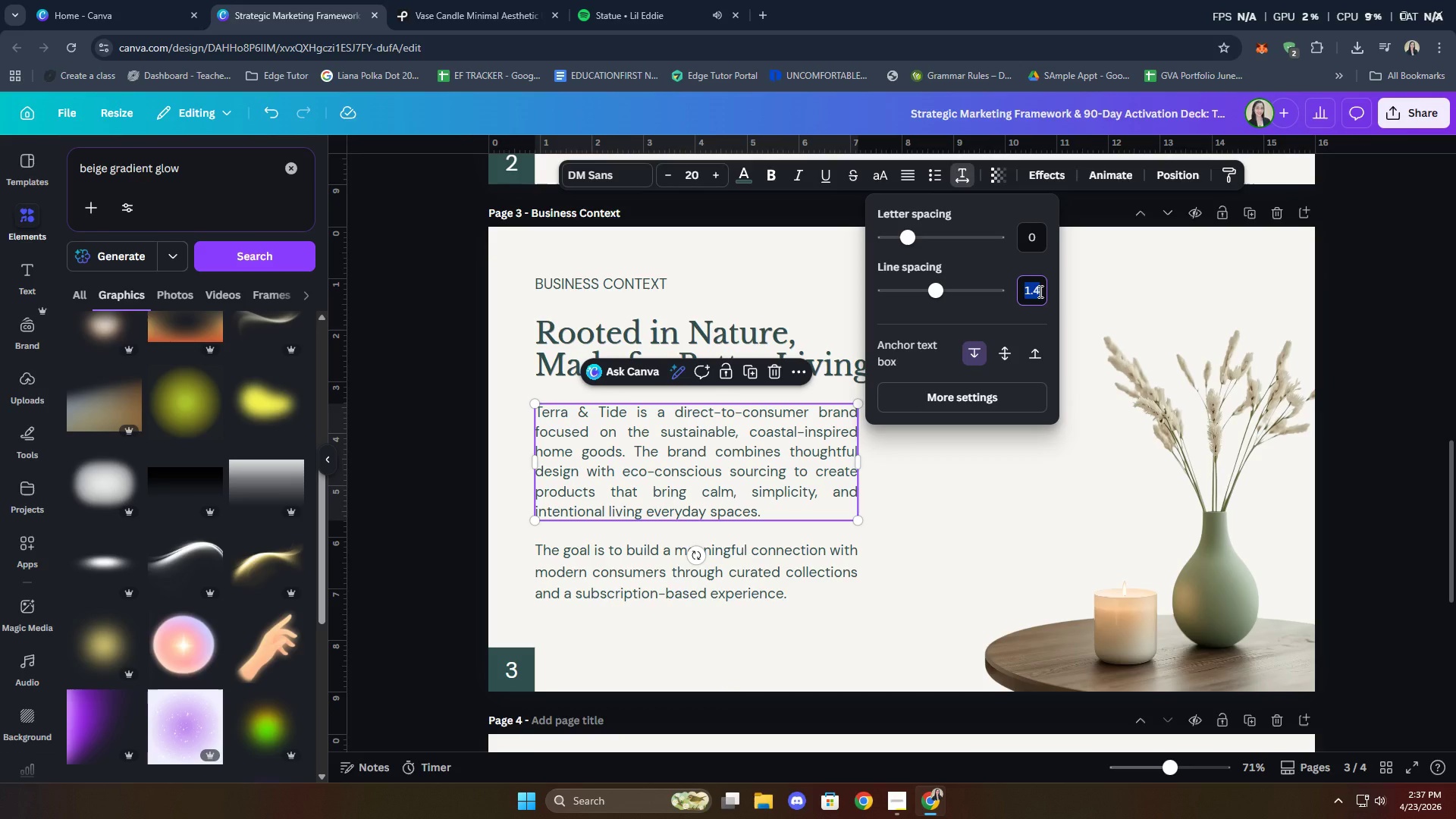 
triple_click([1038, 291])
 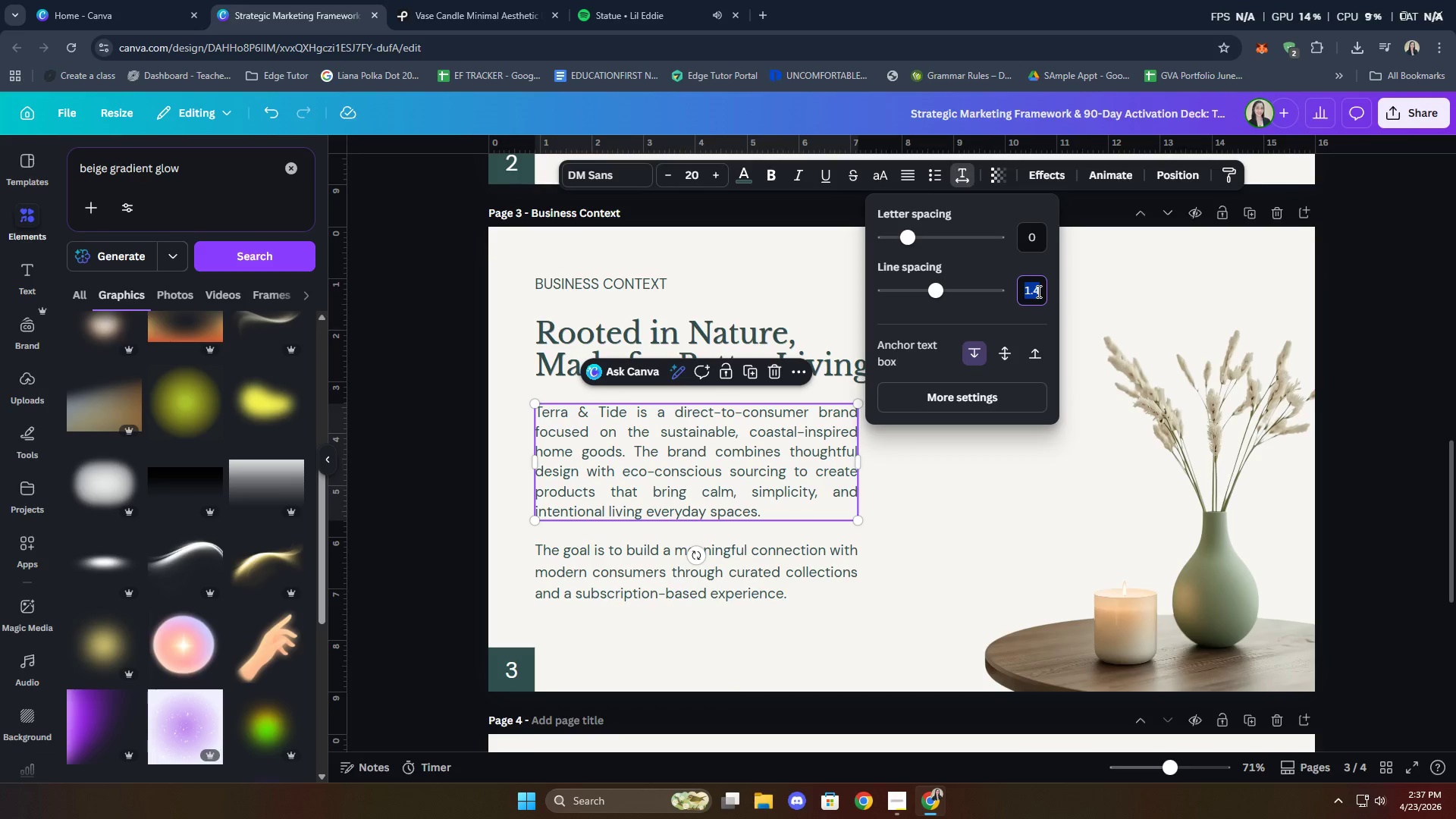 
triple_click([1037, 291])
 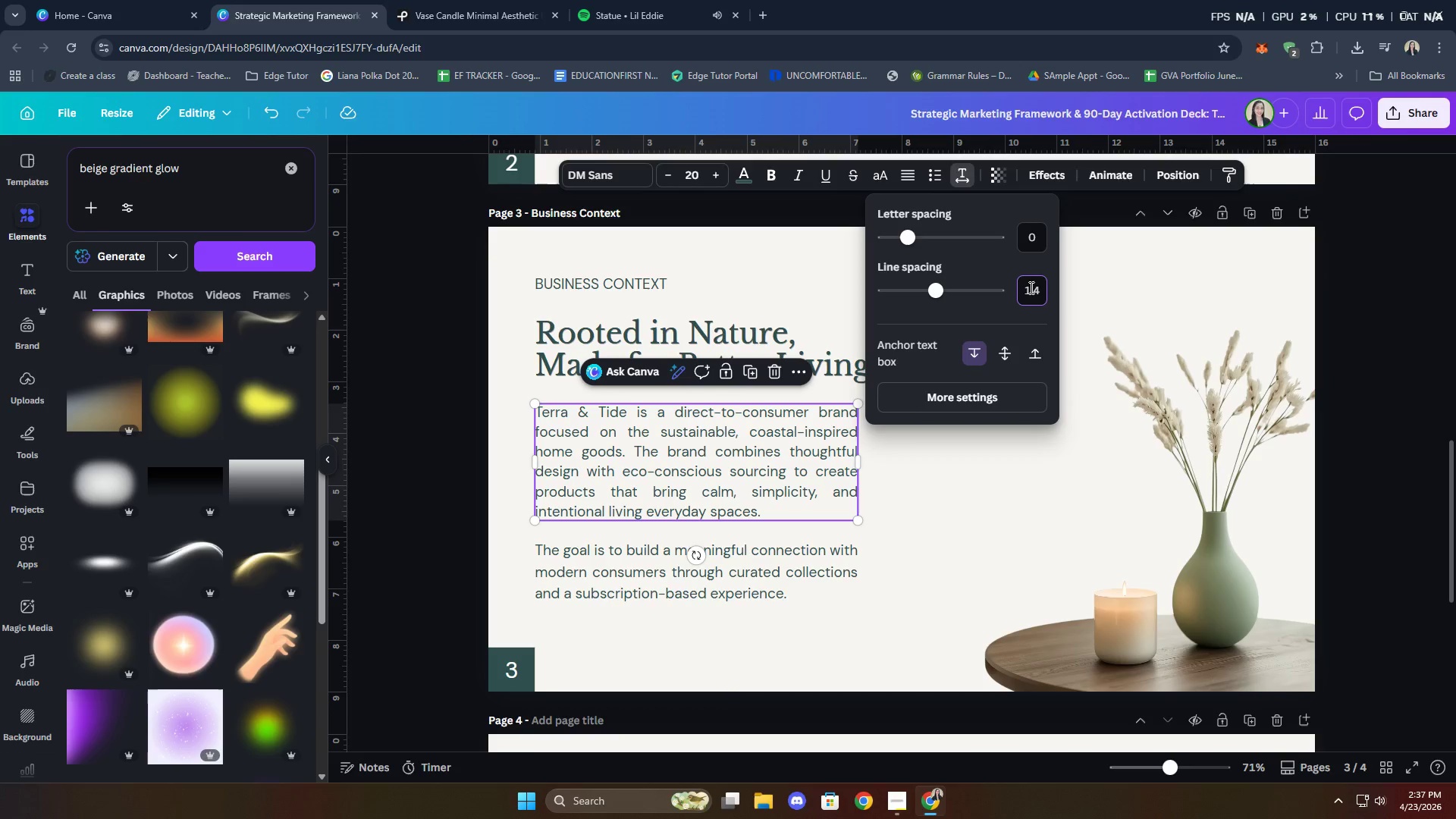 
key(Backspace)
 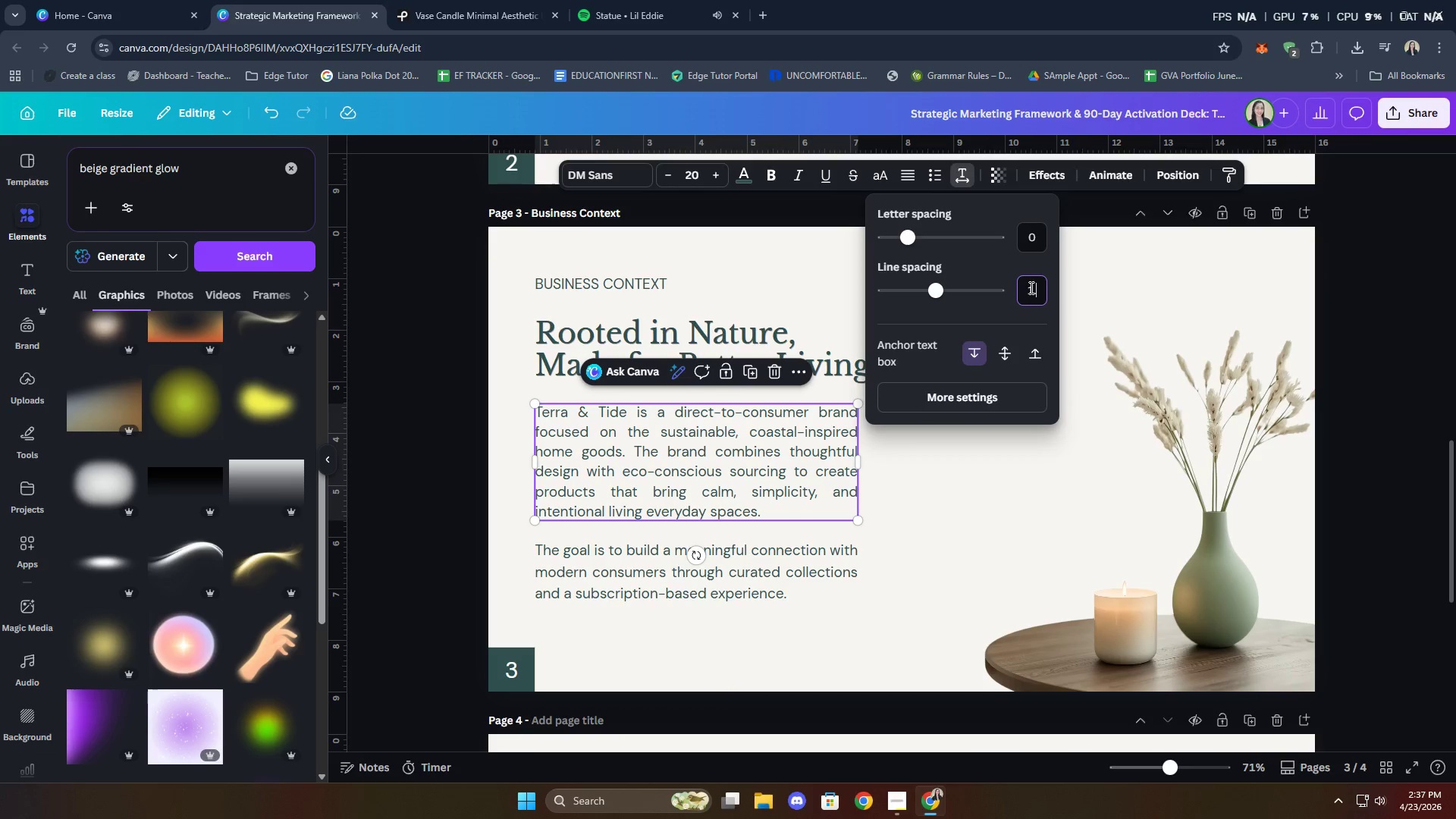 
key(5)
 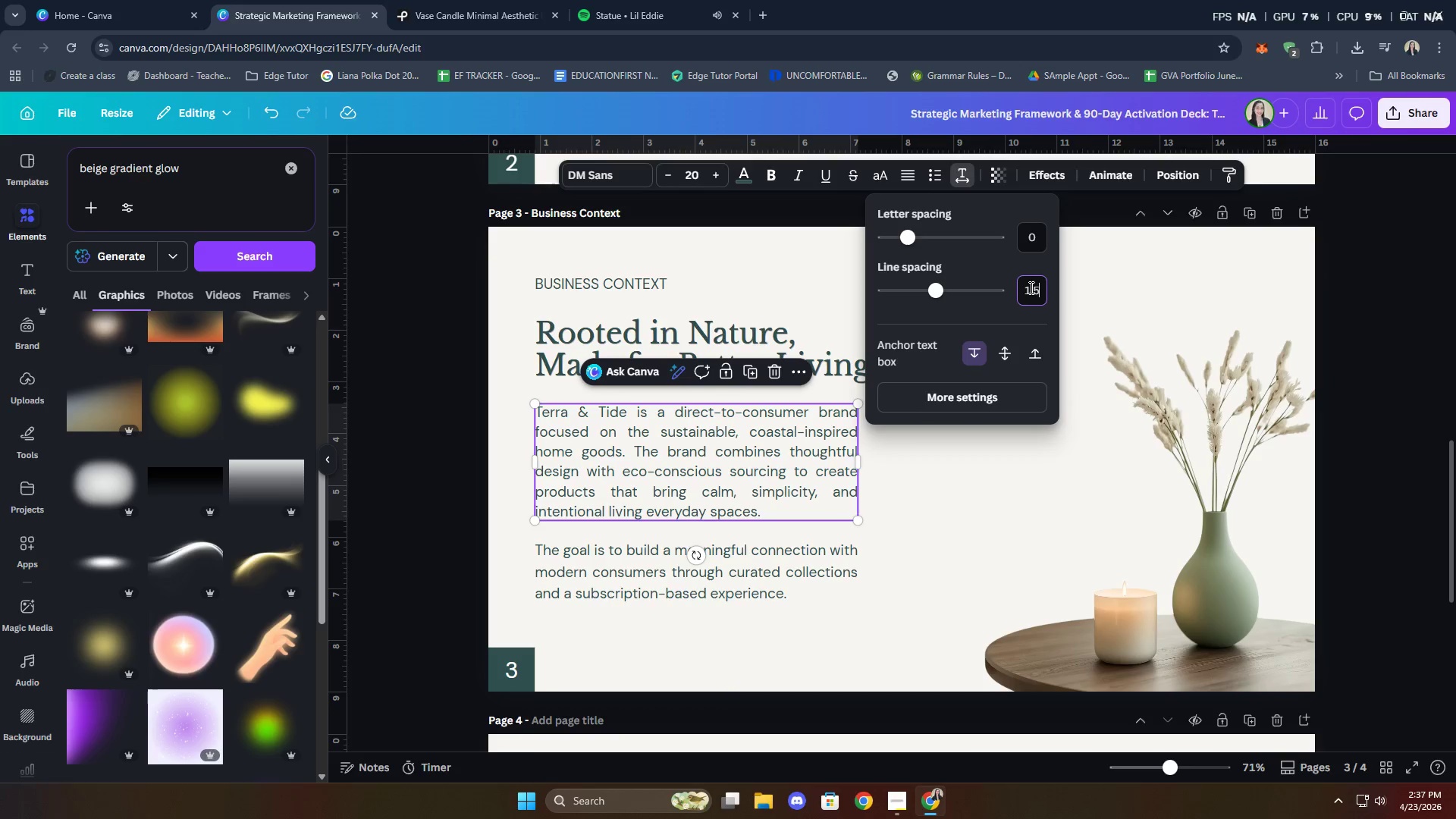 
key(Enter)
 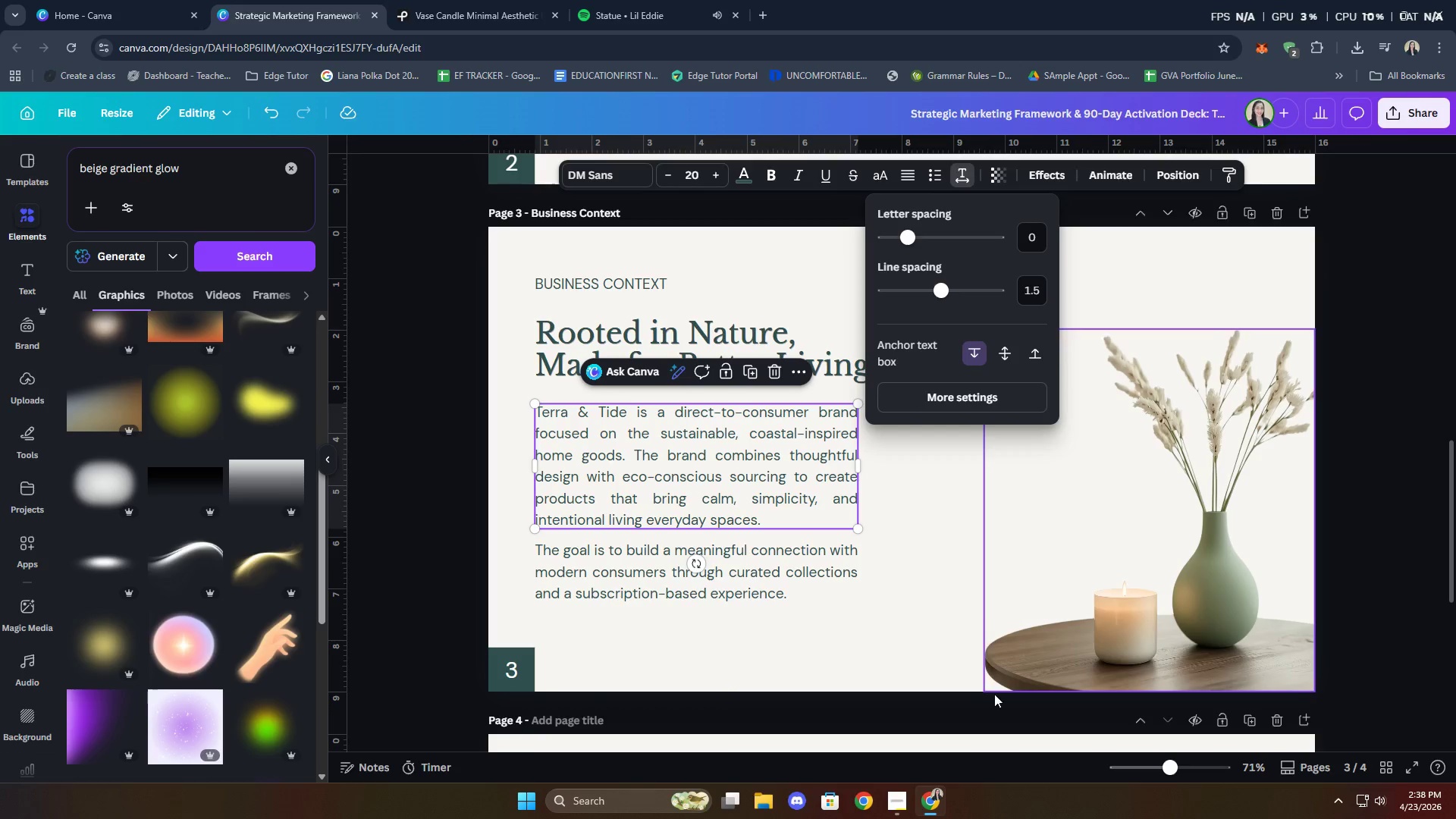 
left_click([912, 613])
 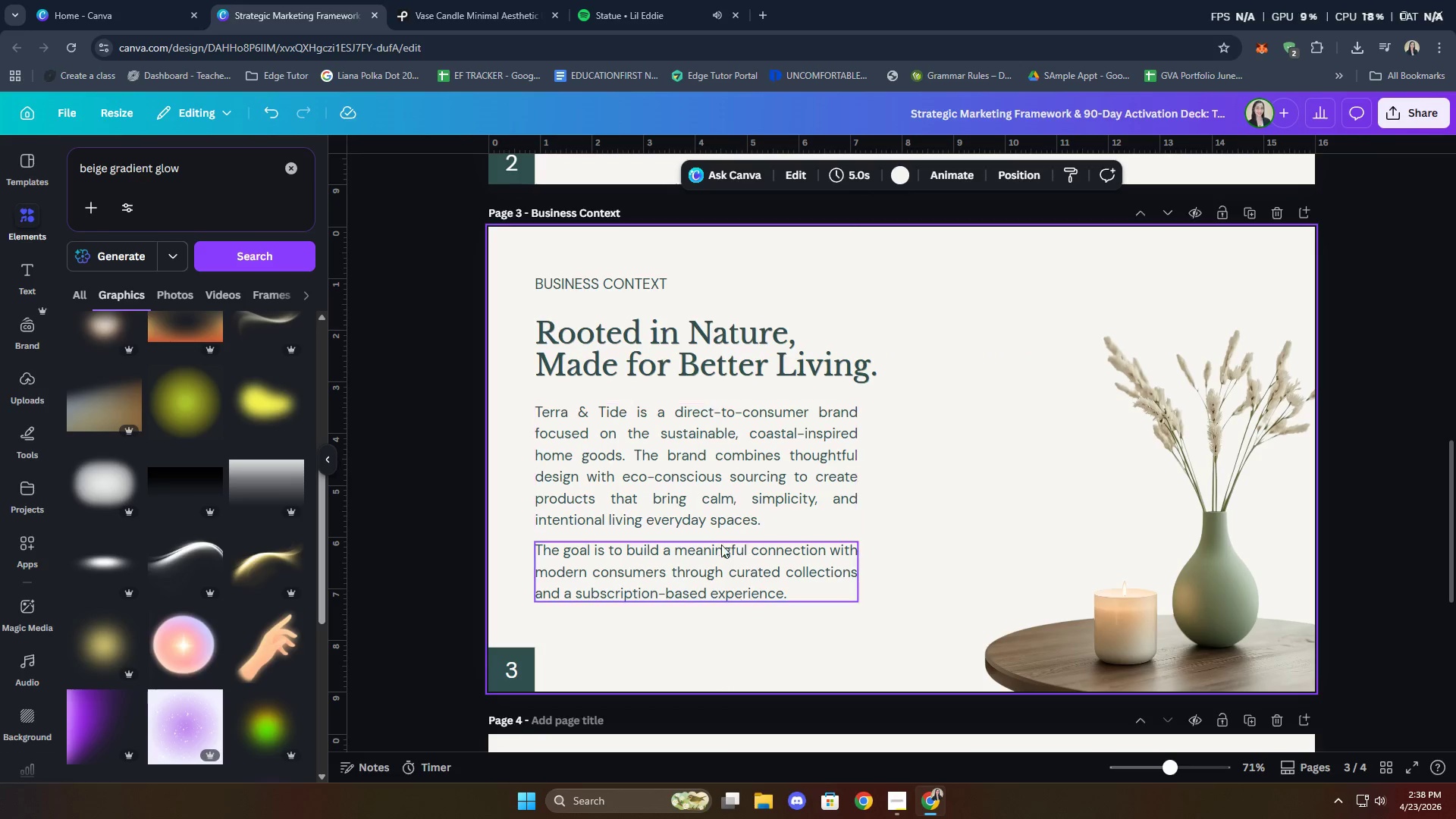 
left_click([717, 576])
 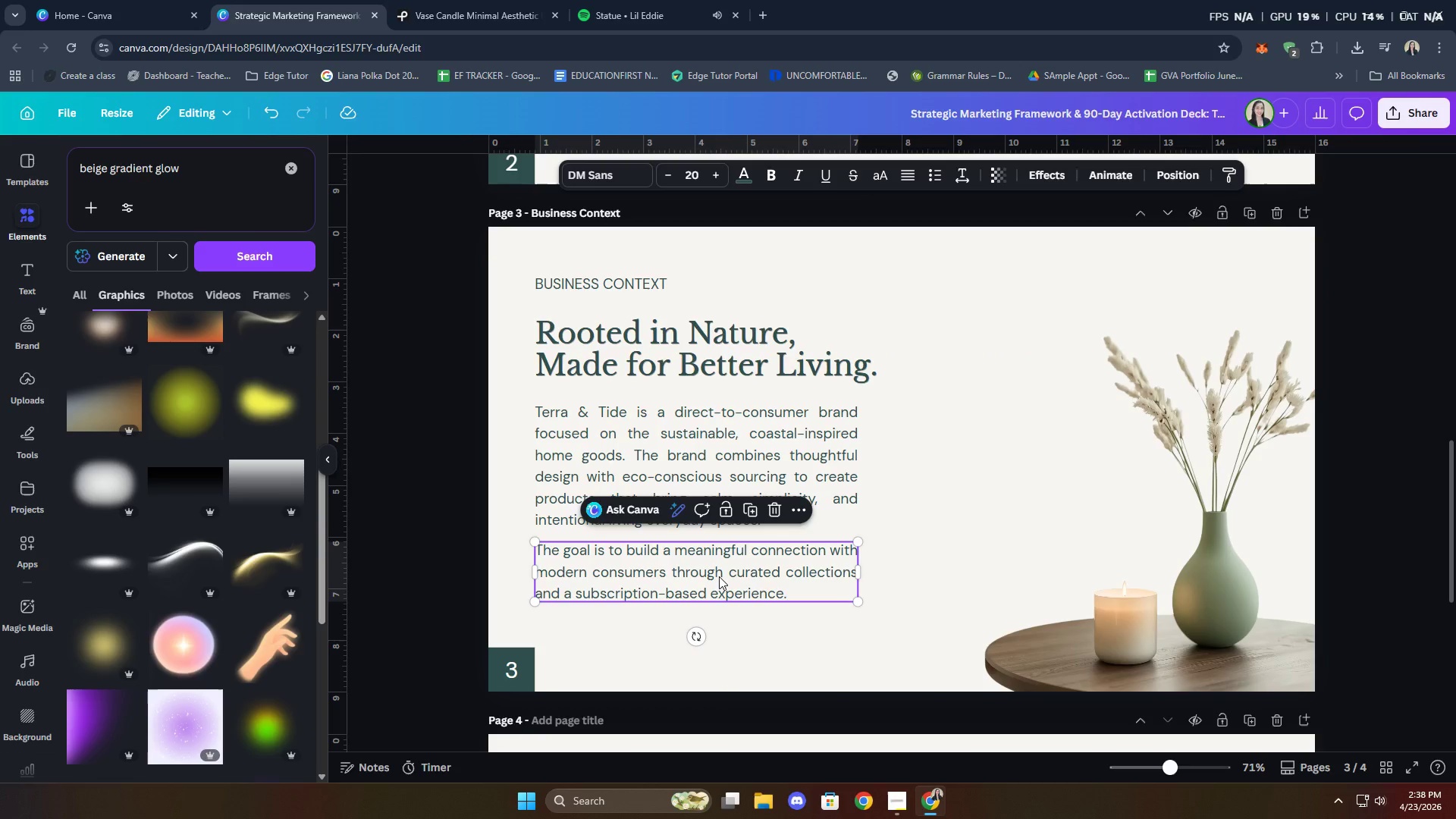 
key(ArrowDown)
 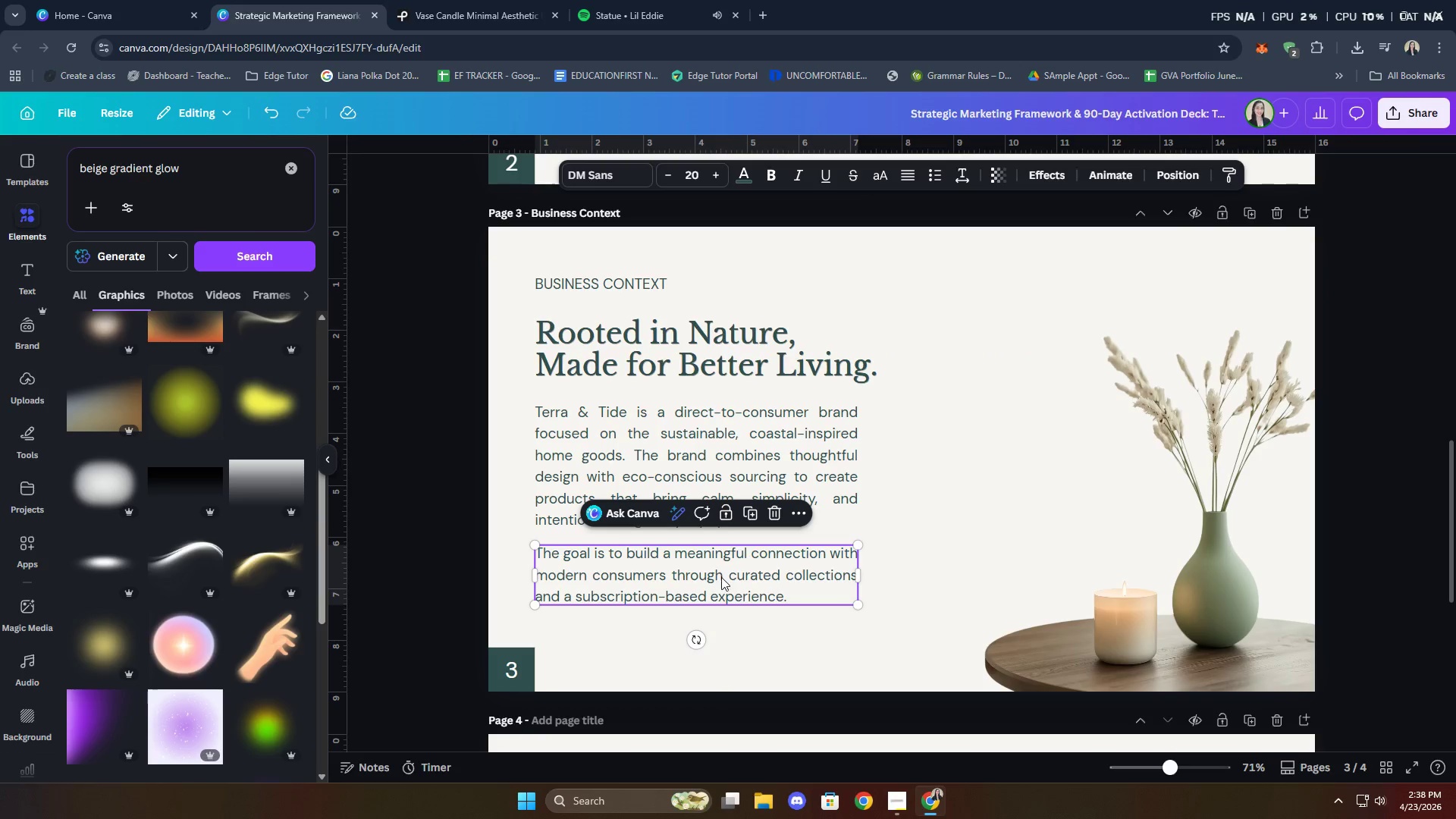 
left_click([856, 695])
 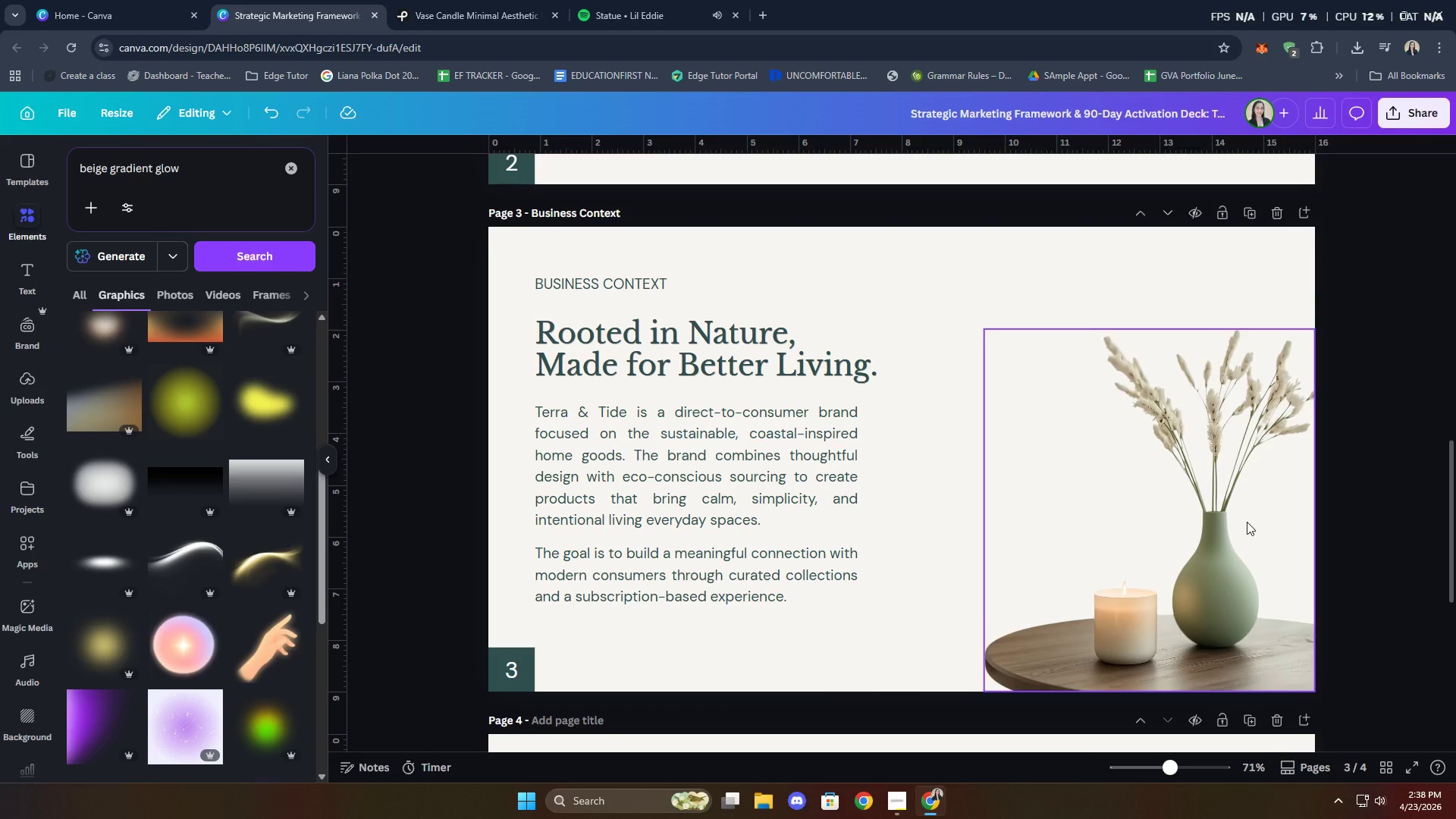 
left_click([1429, 469])
 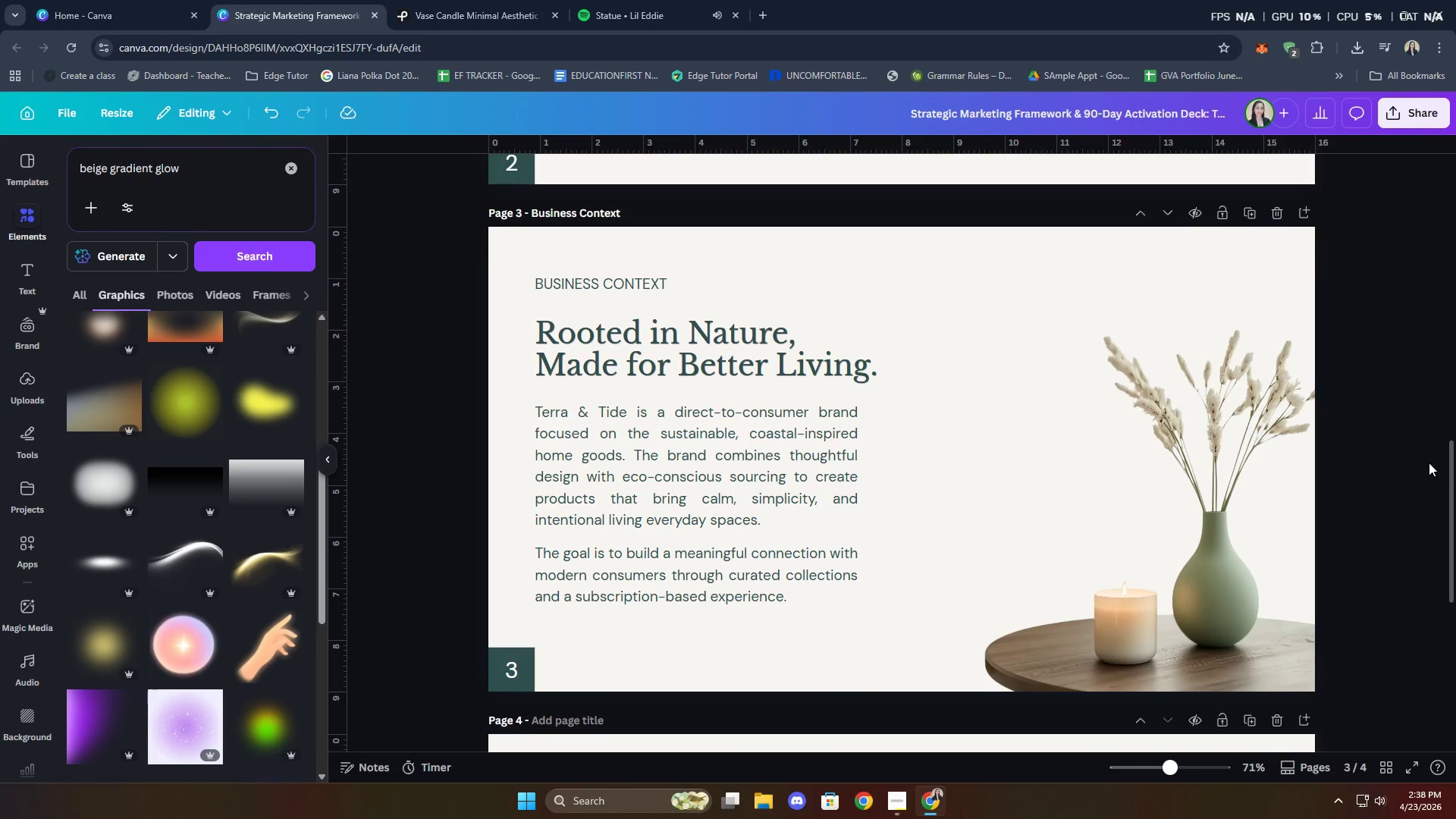 
wait(10.69)
 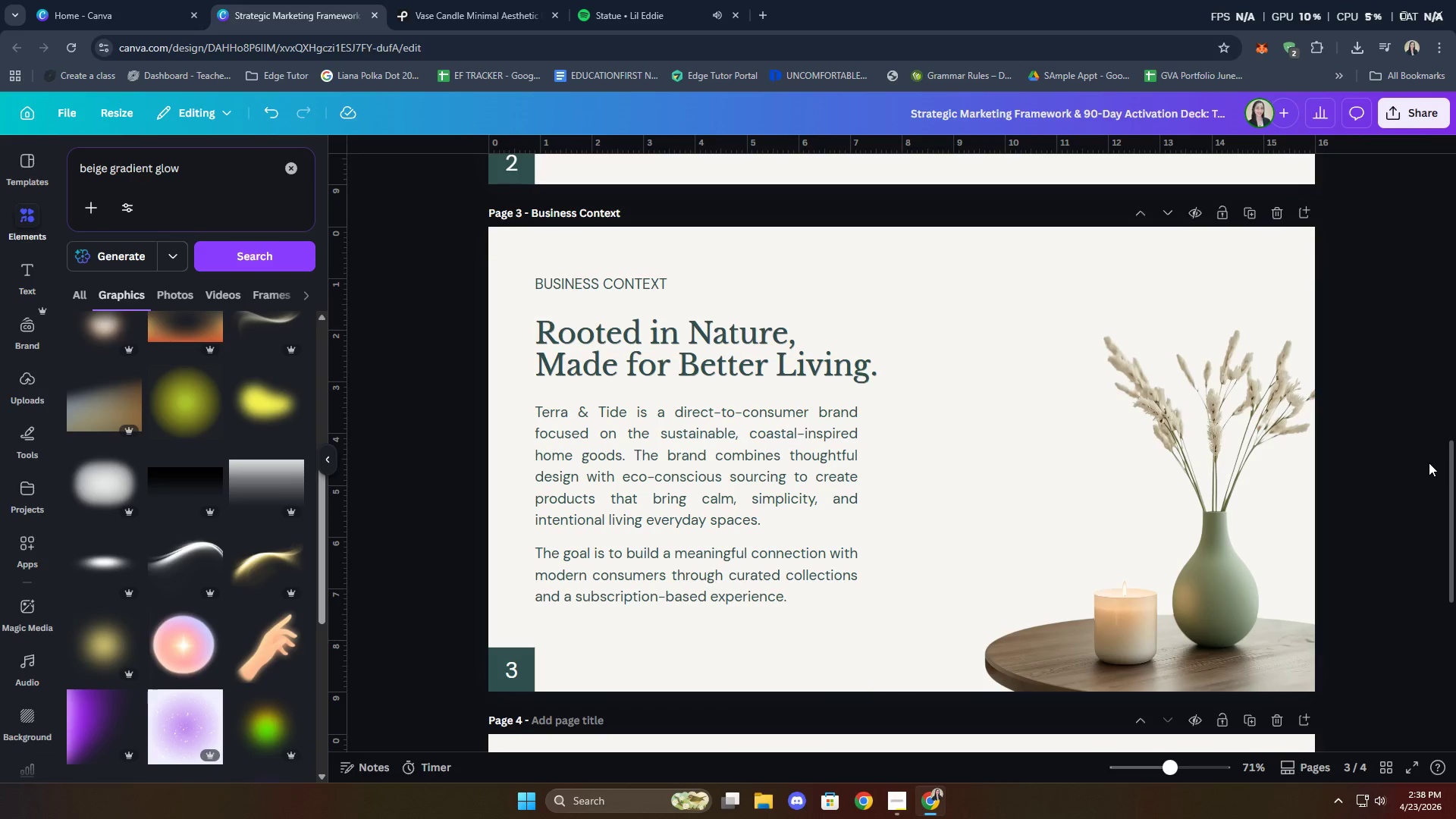 
left_click([617, 285])
 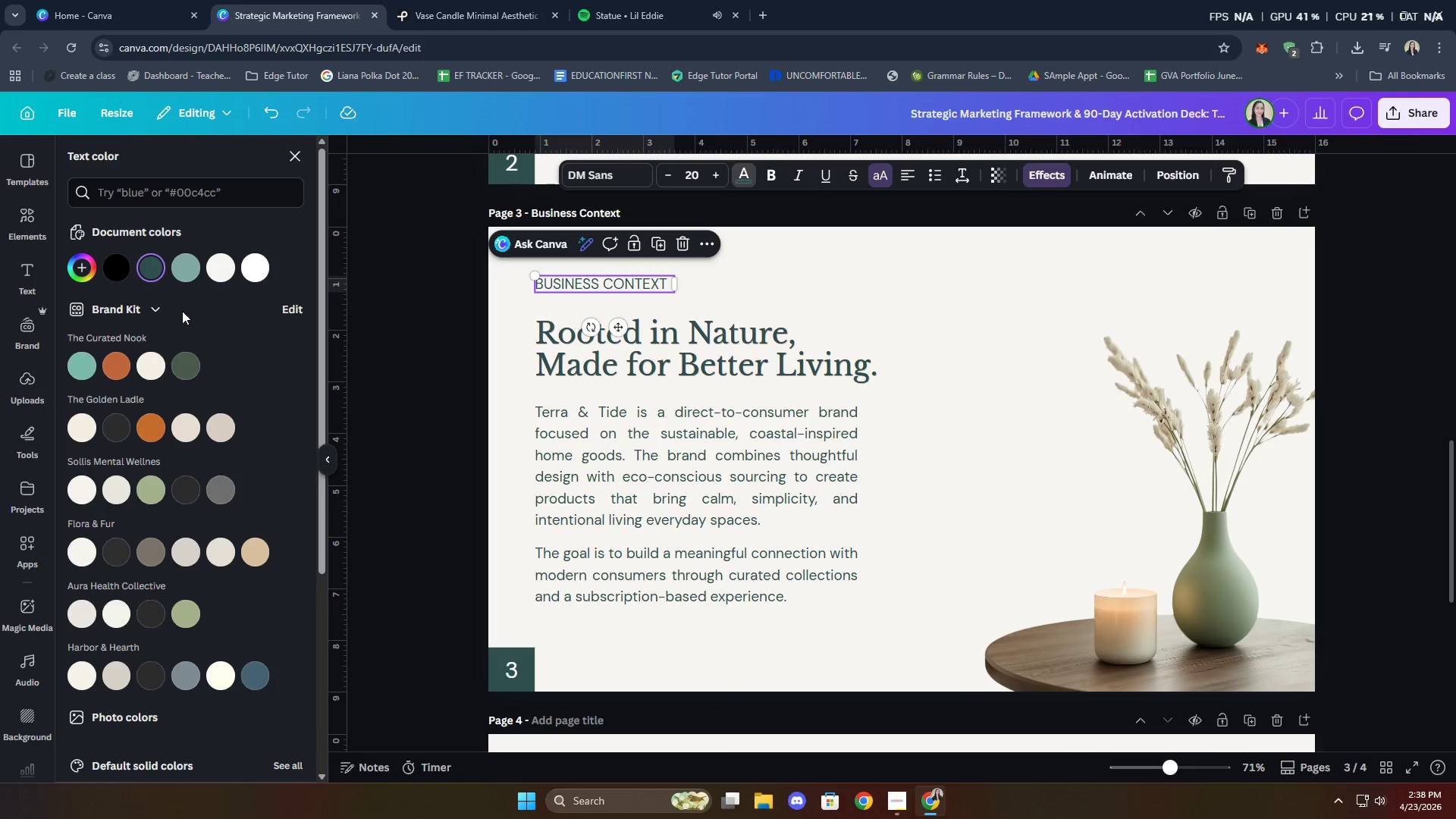 
left_click([189, 268])
 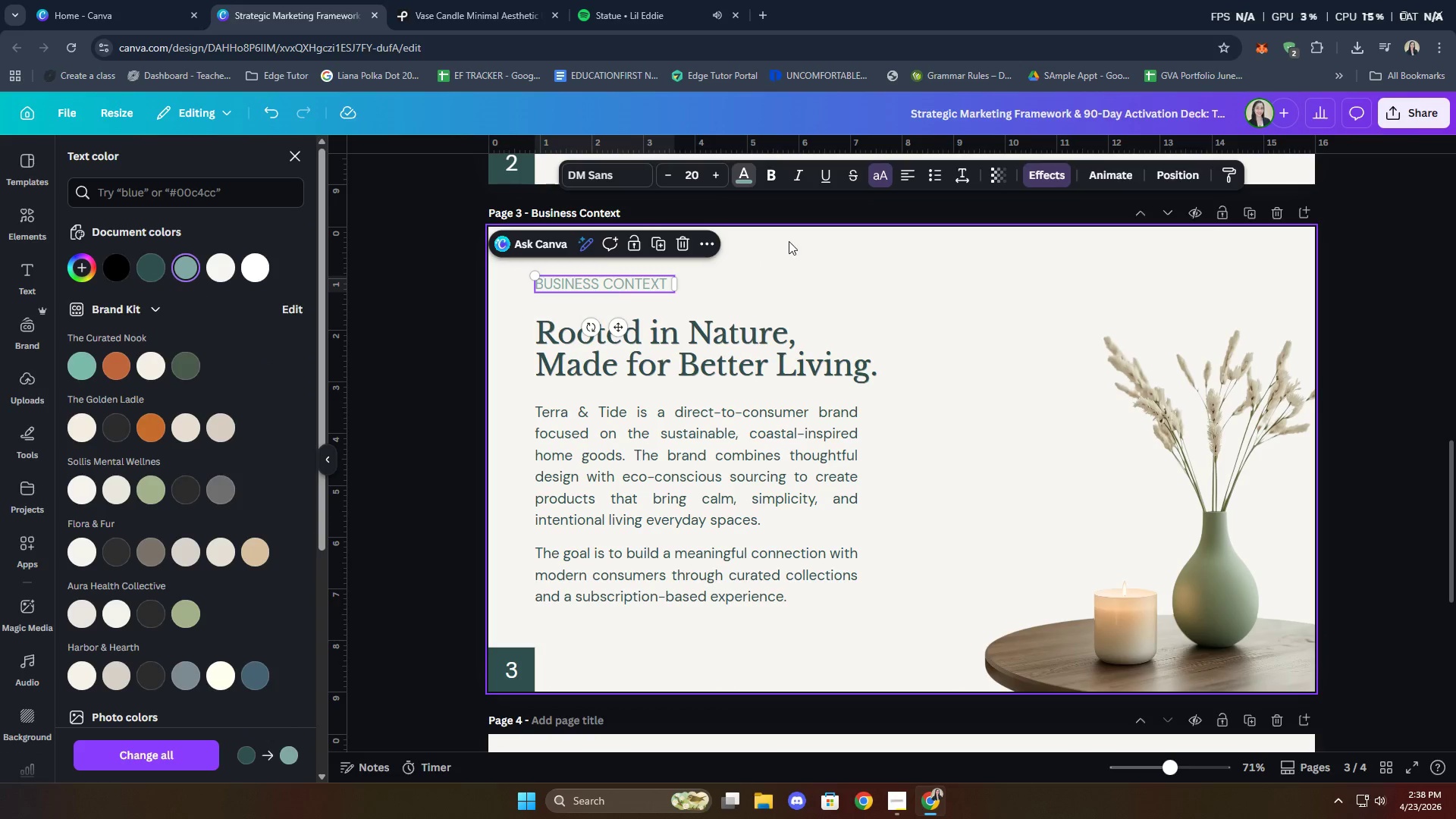 
double_click([783, 276])
 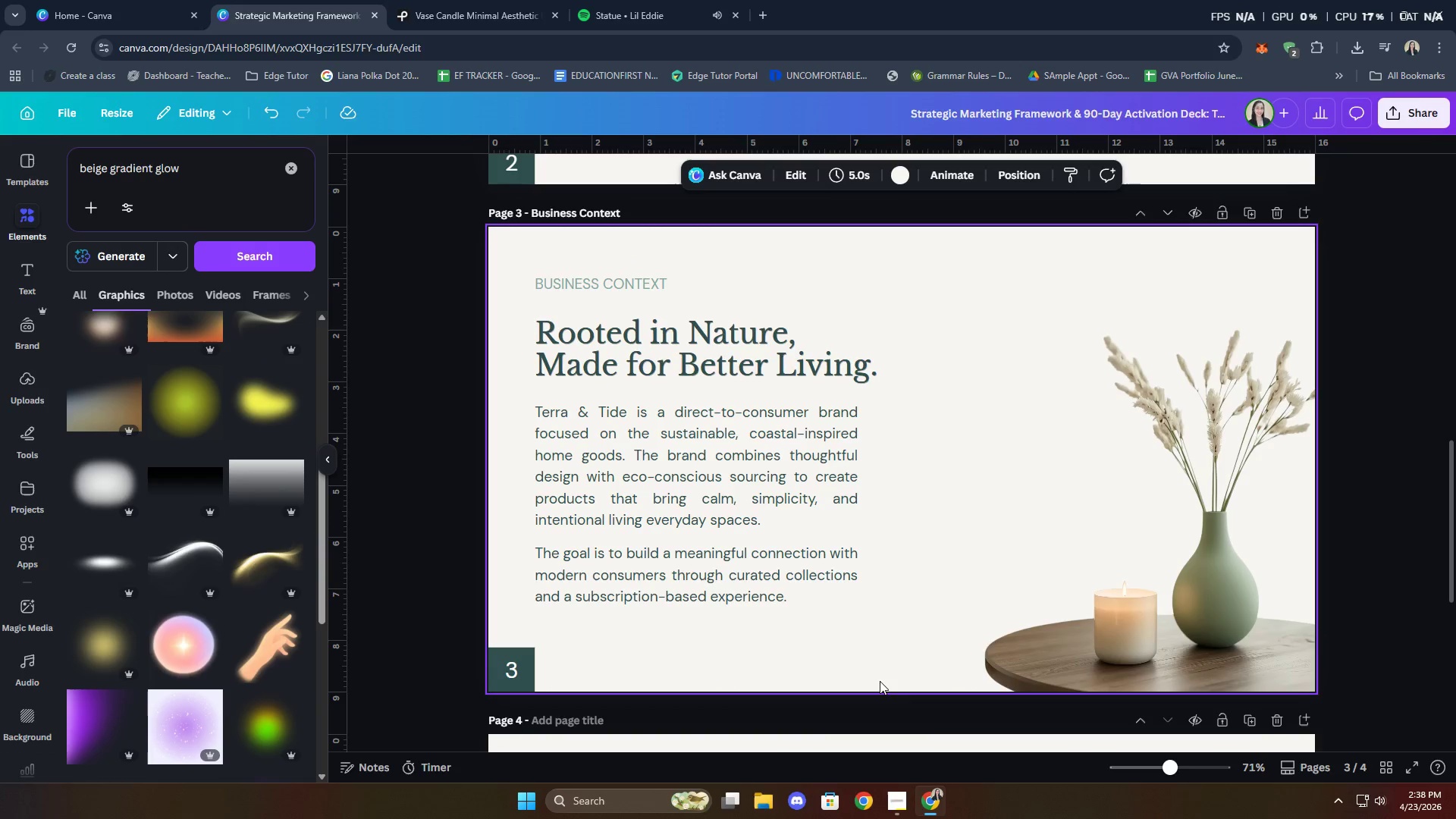 
left_click([1385, 532])
 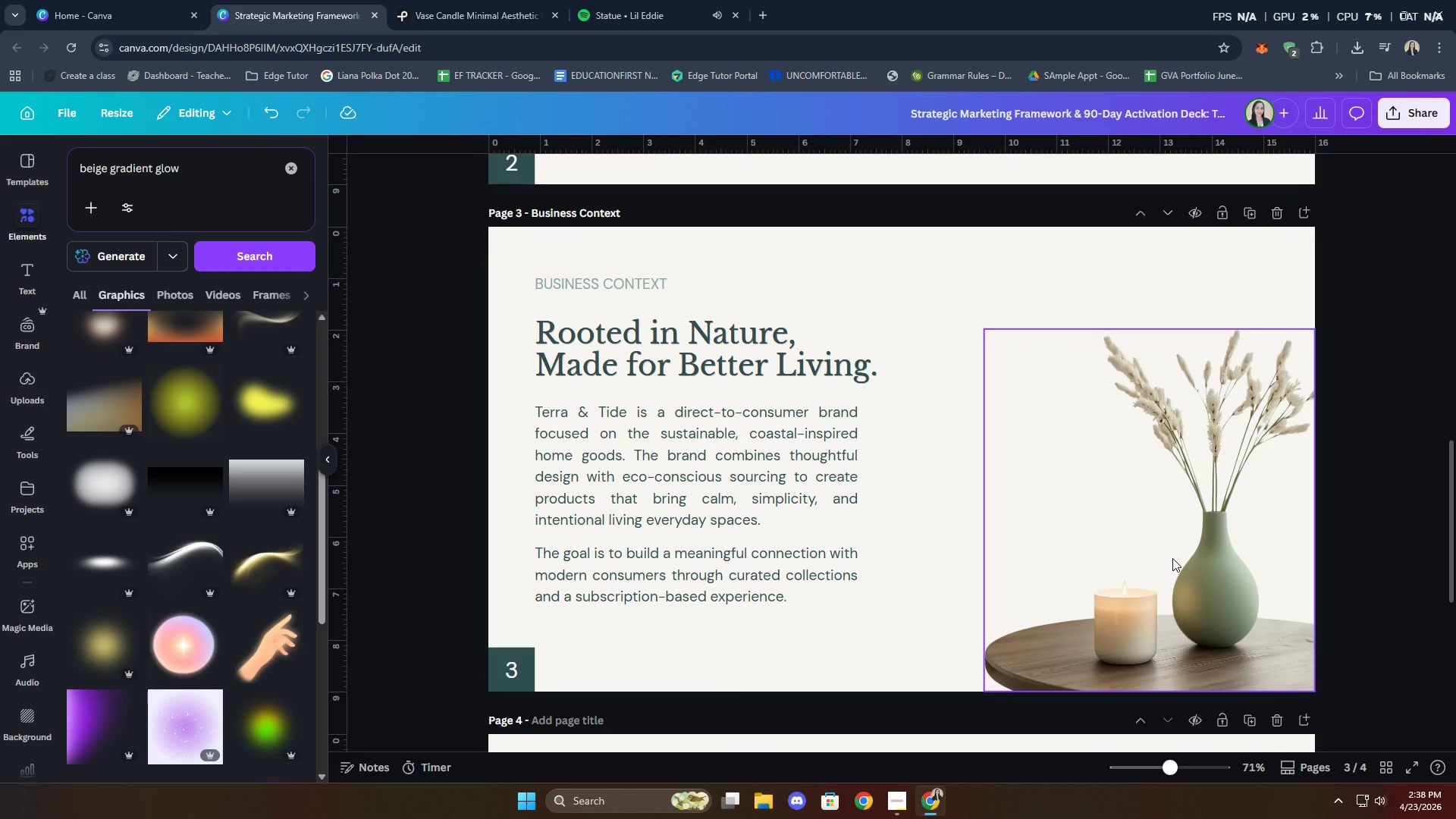 
wait(15.41)
 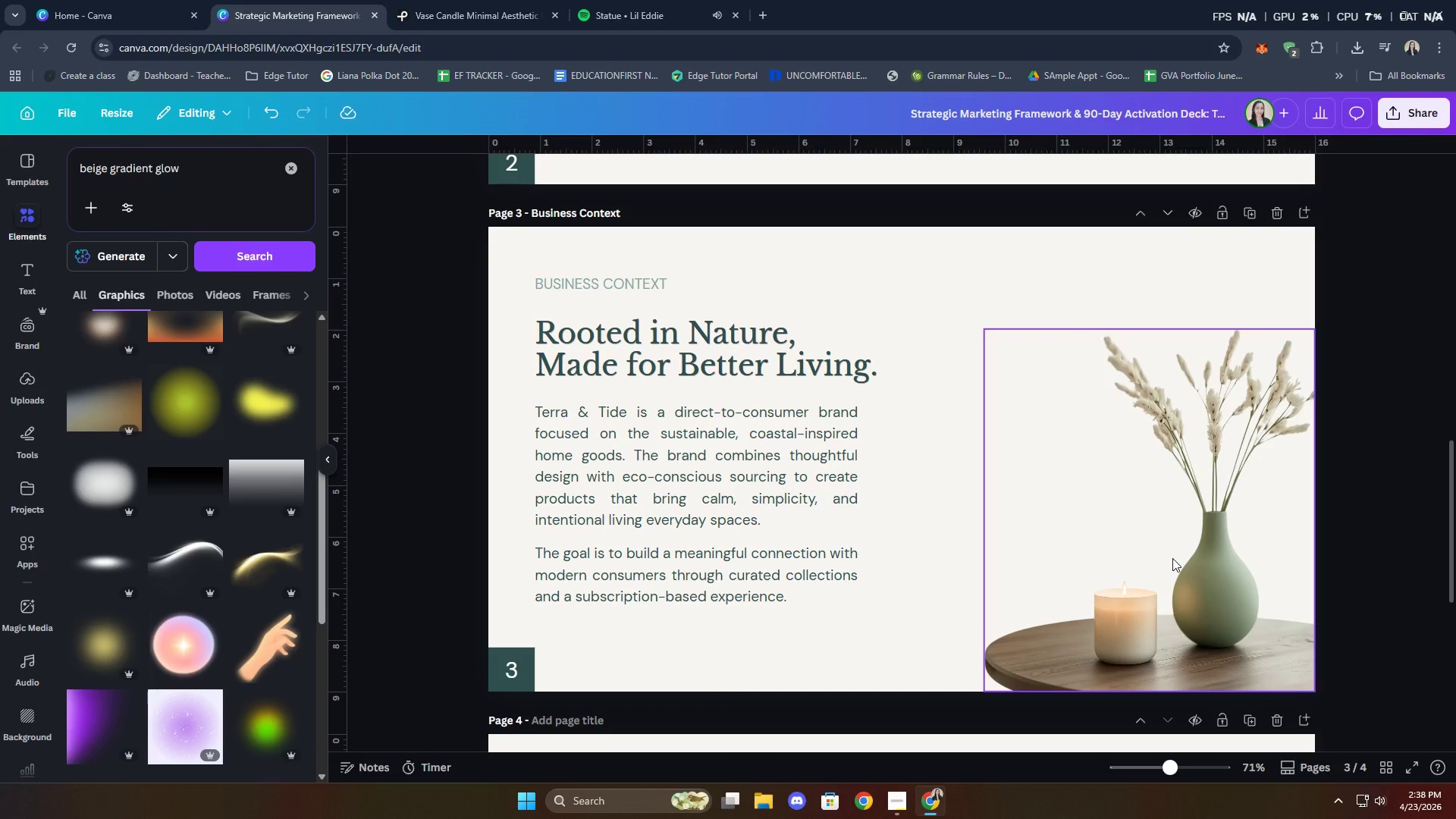 
double_click([1216, 564])
 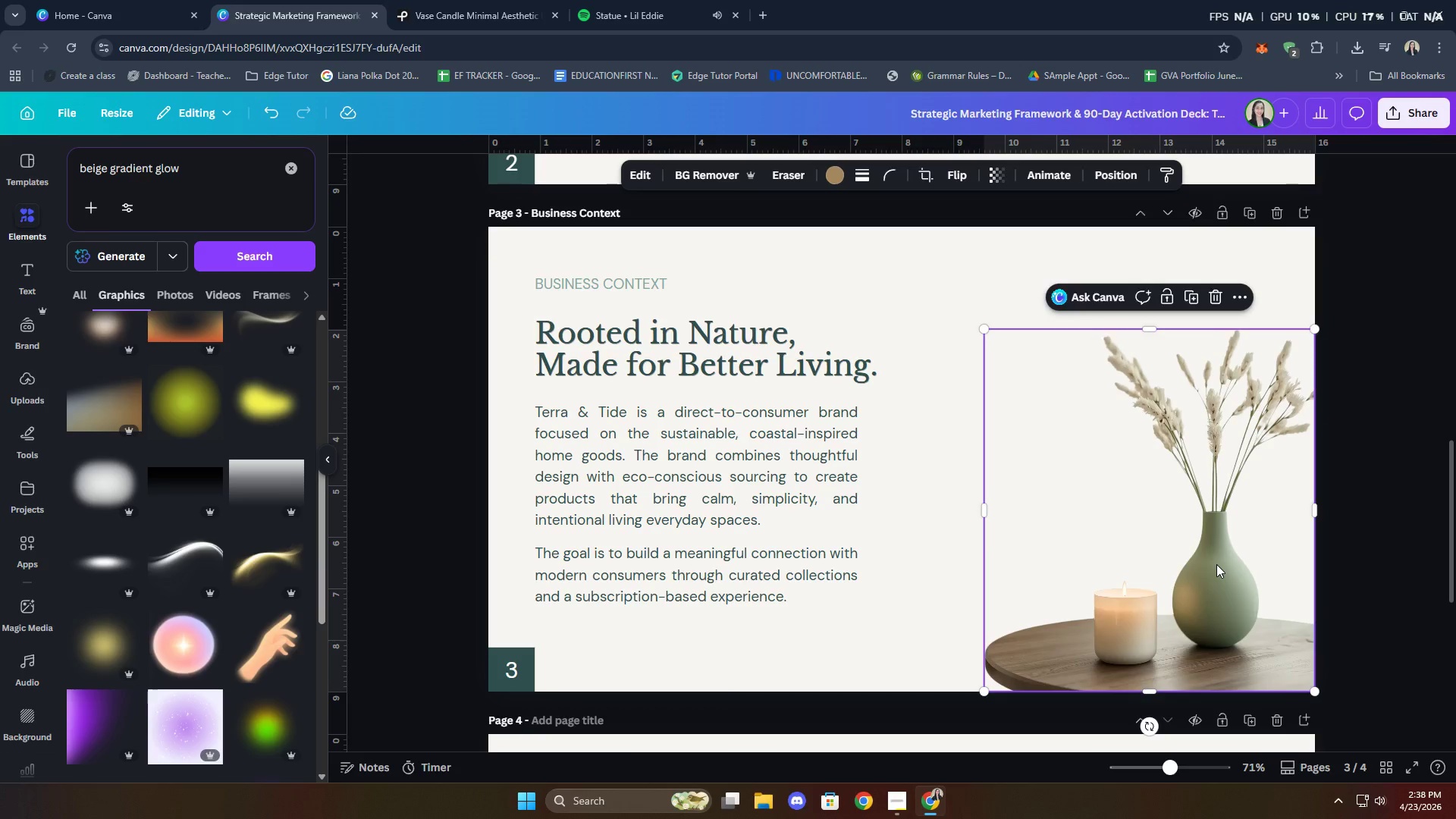 
key(ArrowRight)
 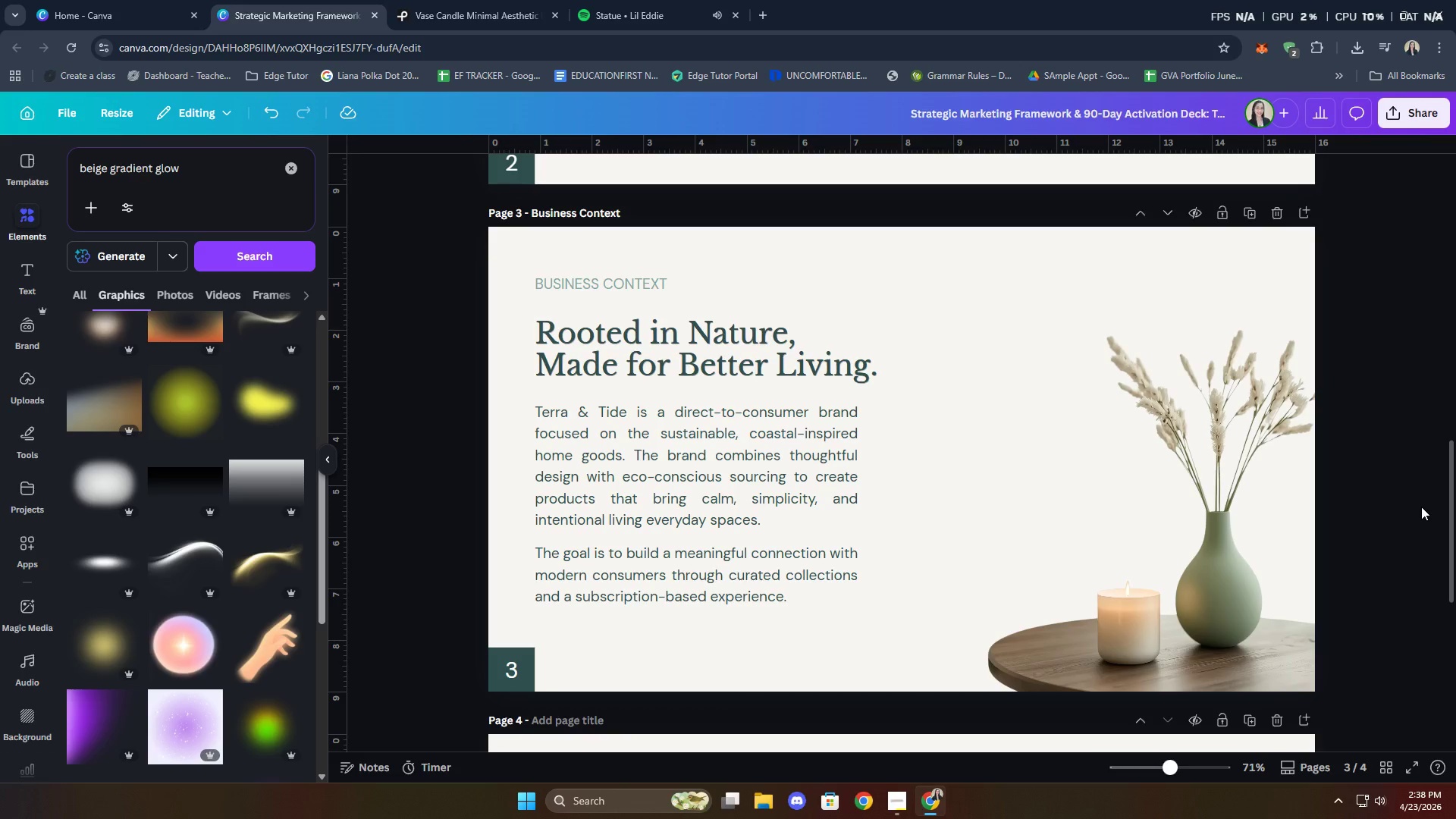 
wait(24.27)
 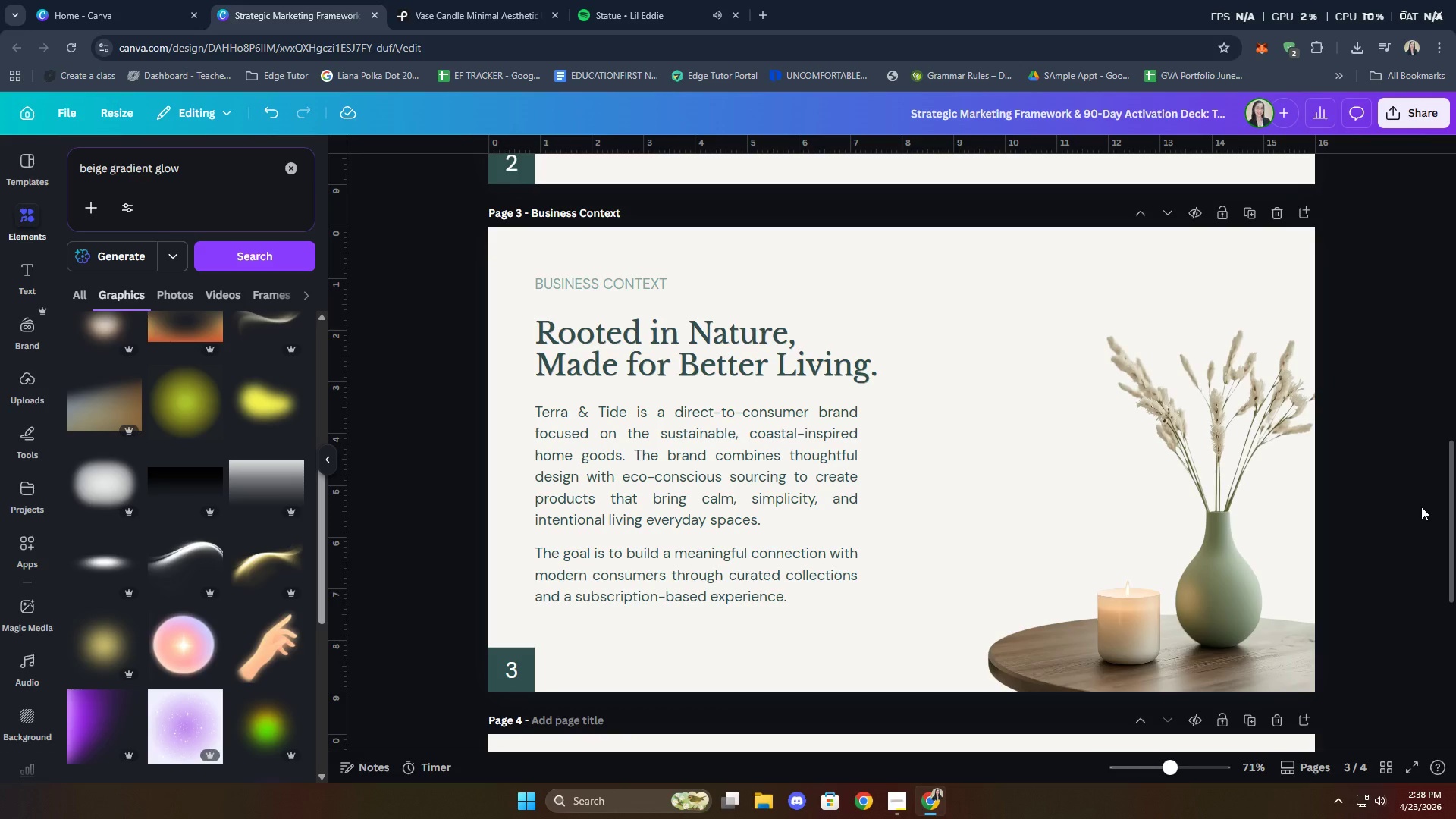 
left_click([615, 0])
 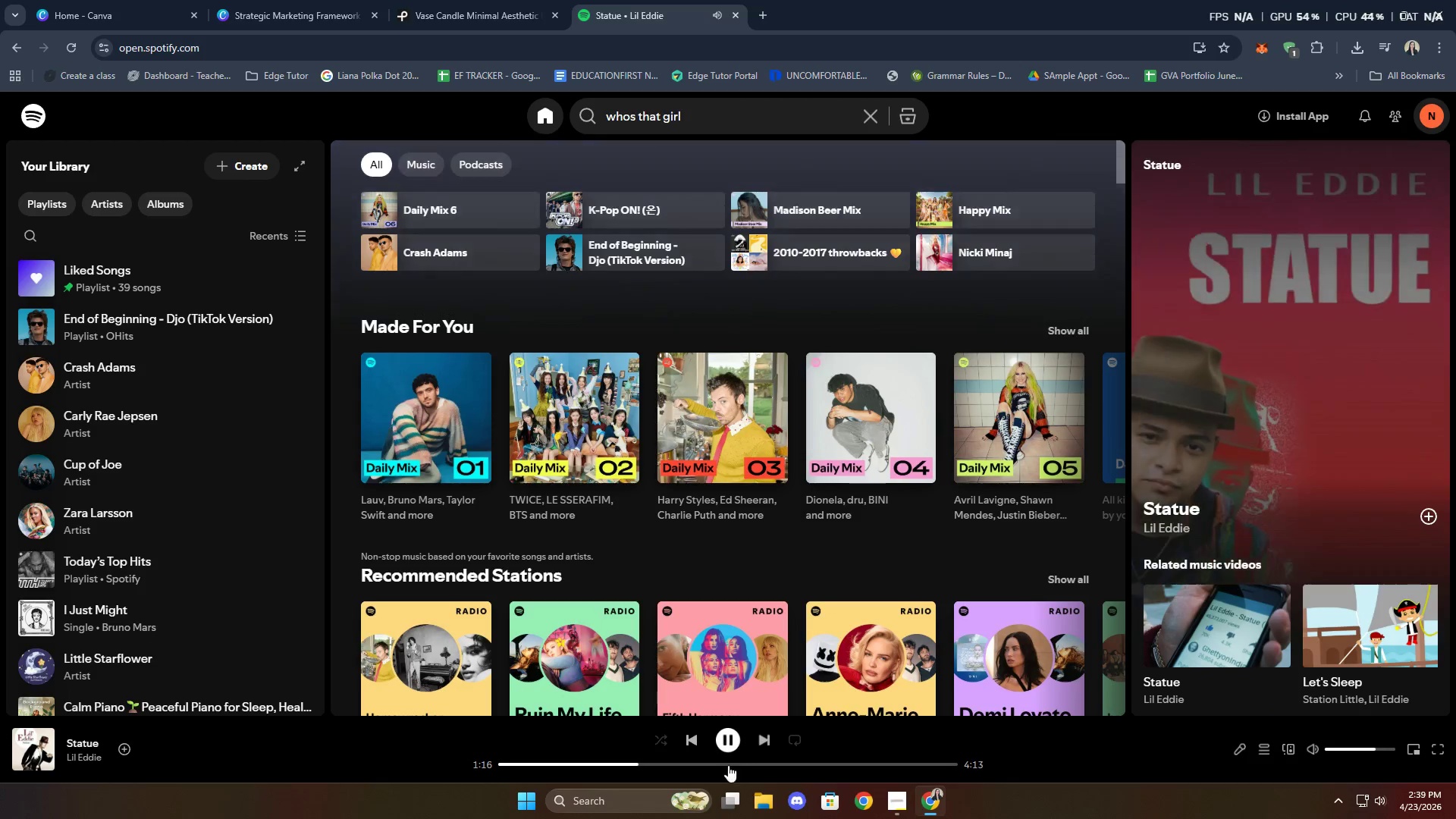 
left_click([765, 741])
 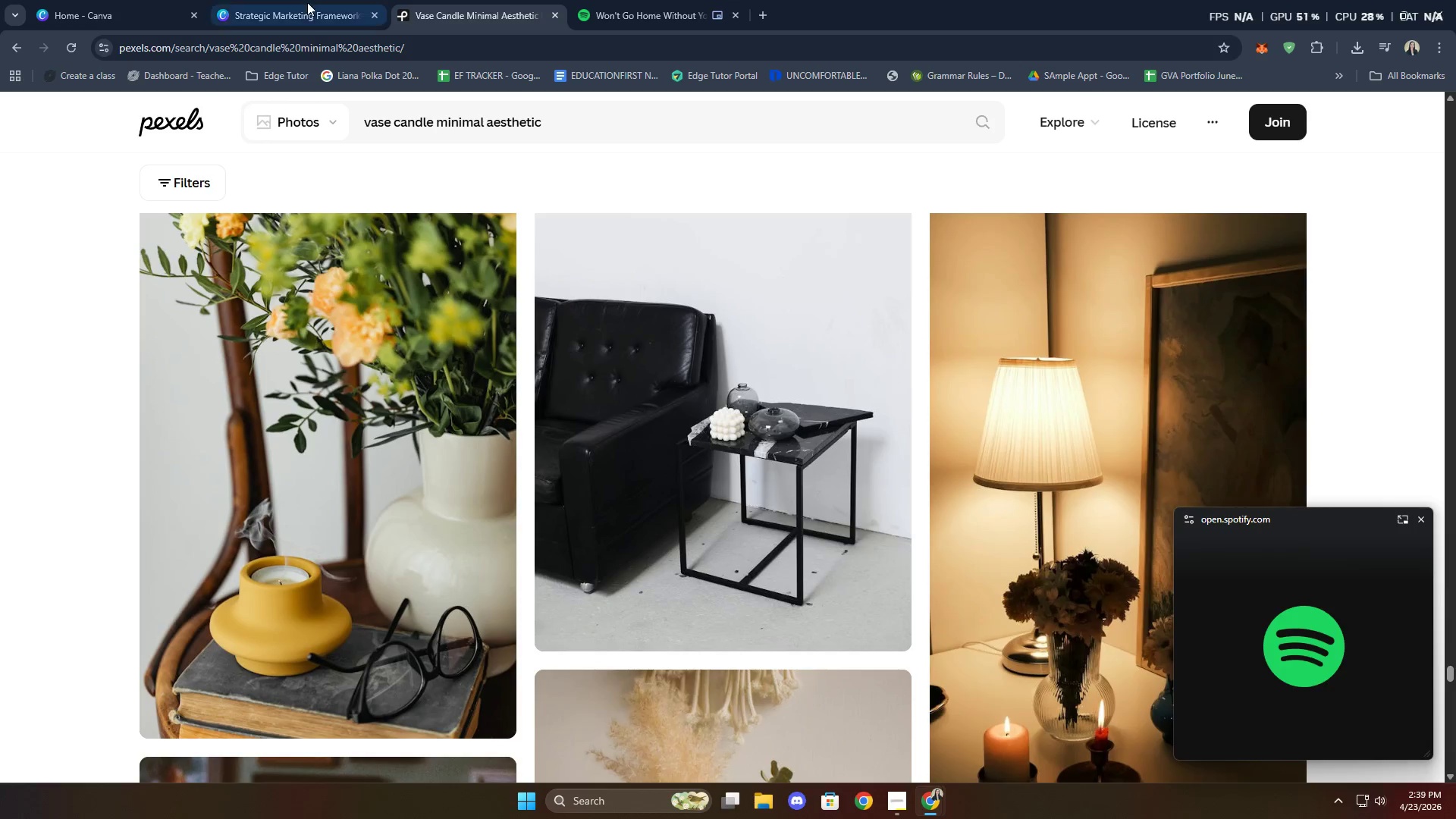 
left_click([1422, 518])
 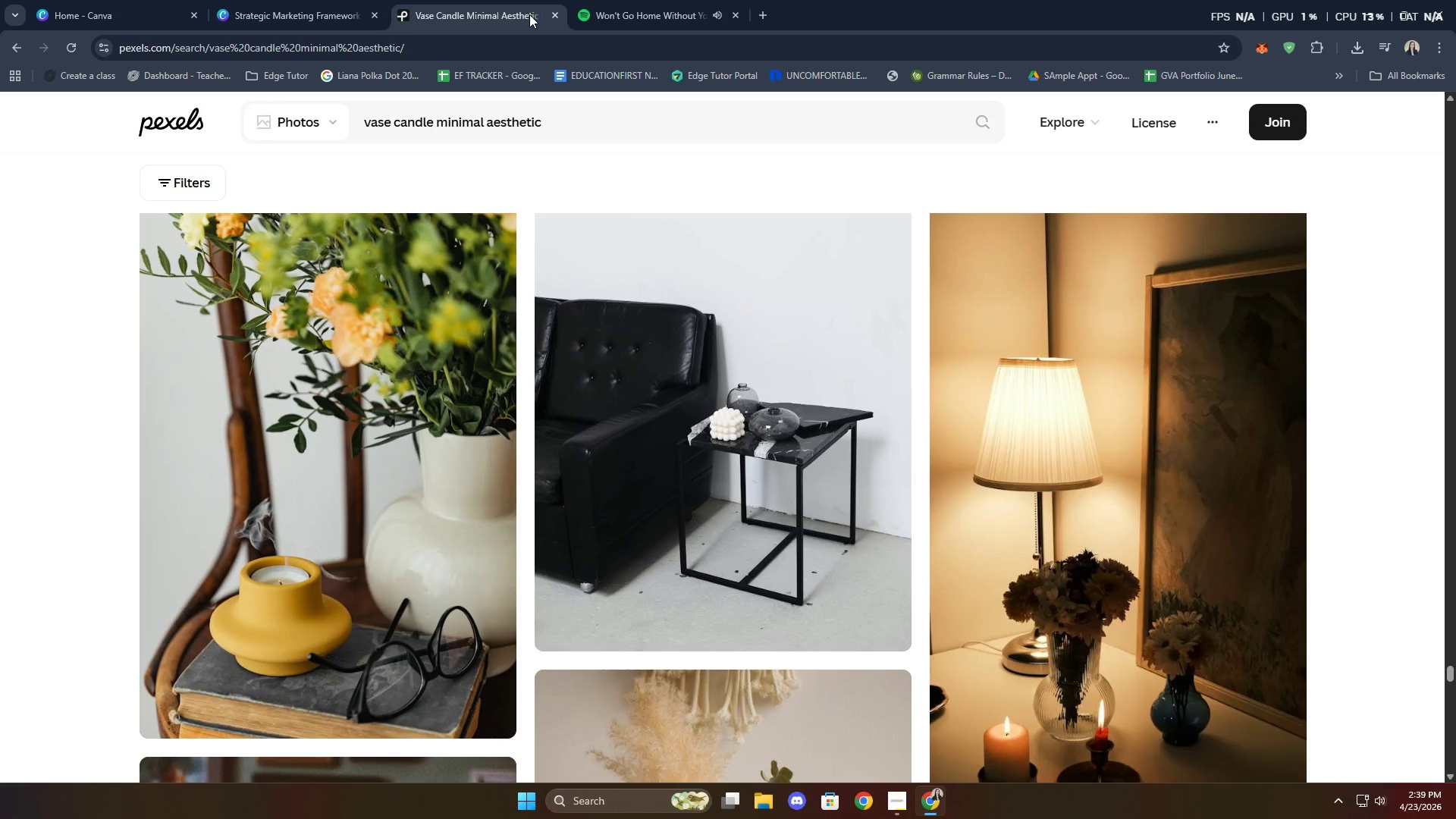 
scroll: coordinate [881, 510], scroll_direction: up, amount: 28.0
 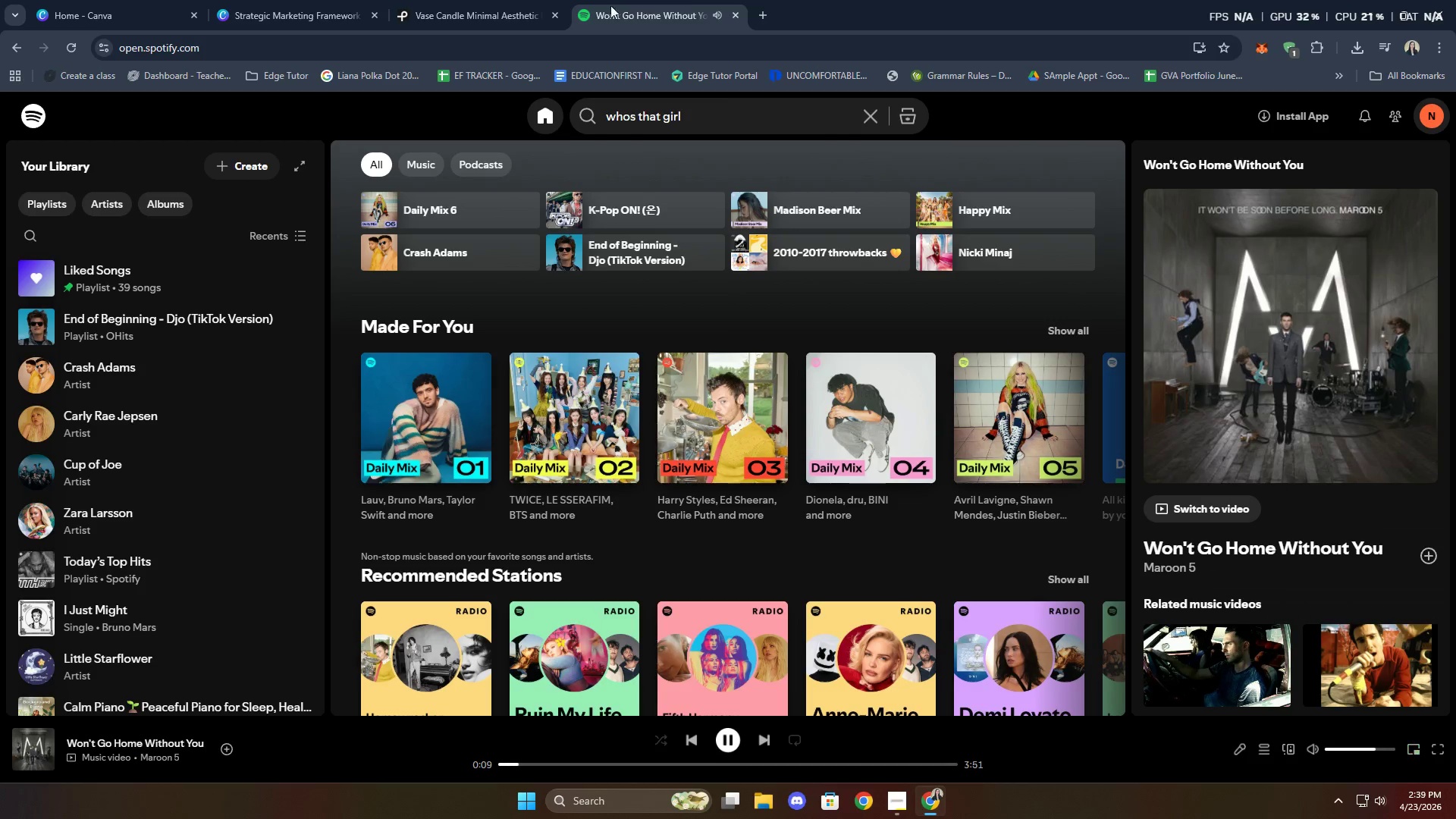 
left_click([273, 0])
 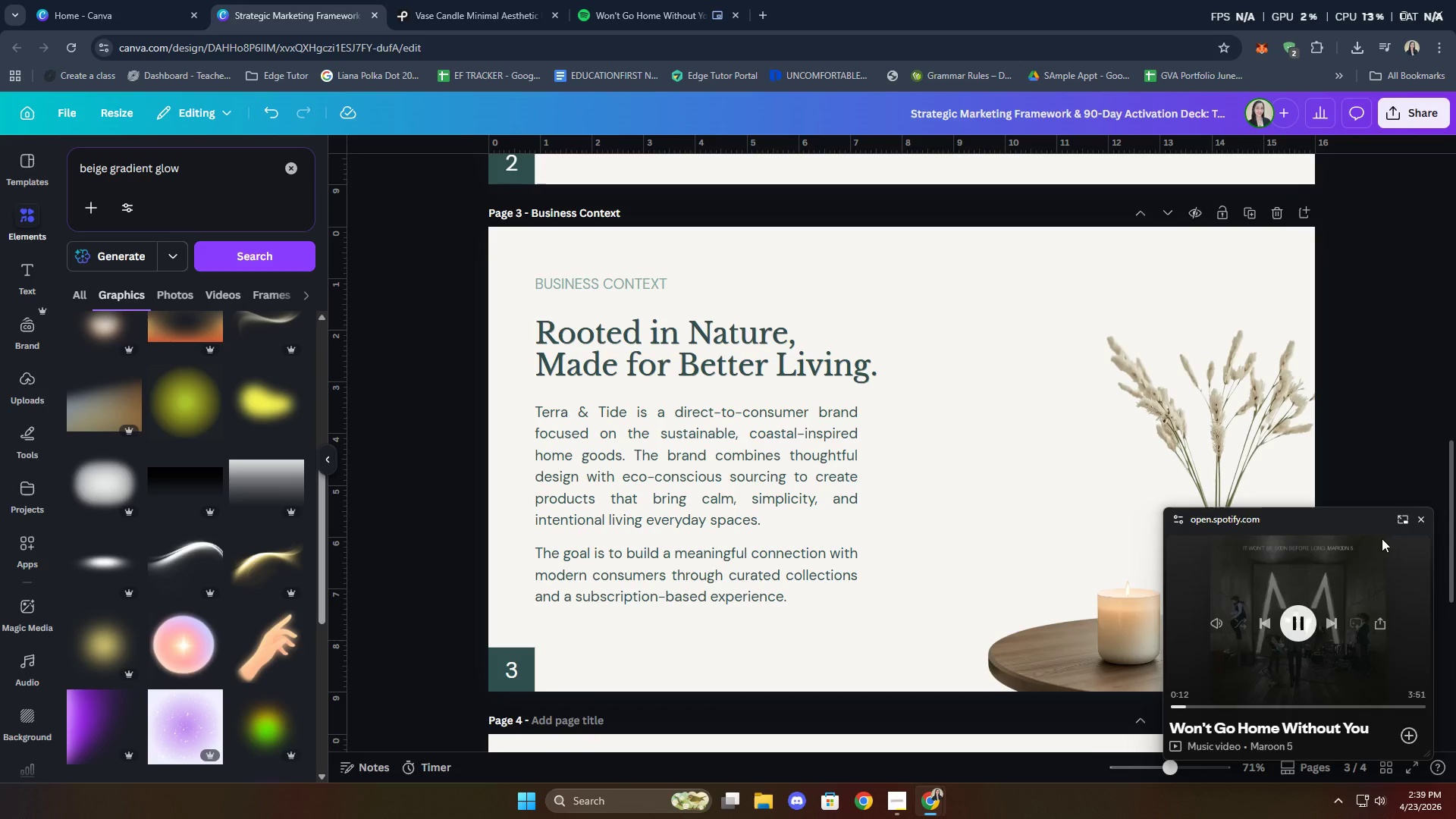 
double_click([1409, 441])
 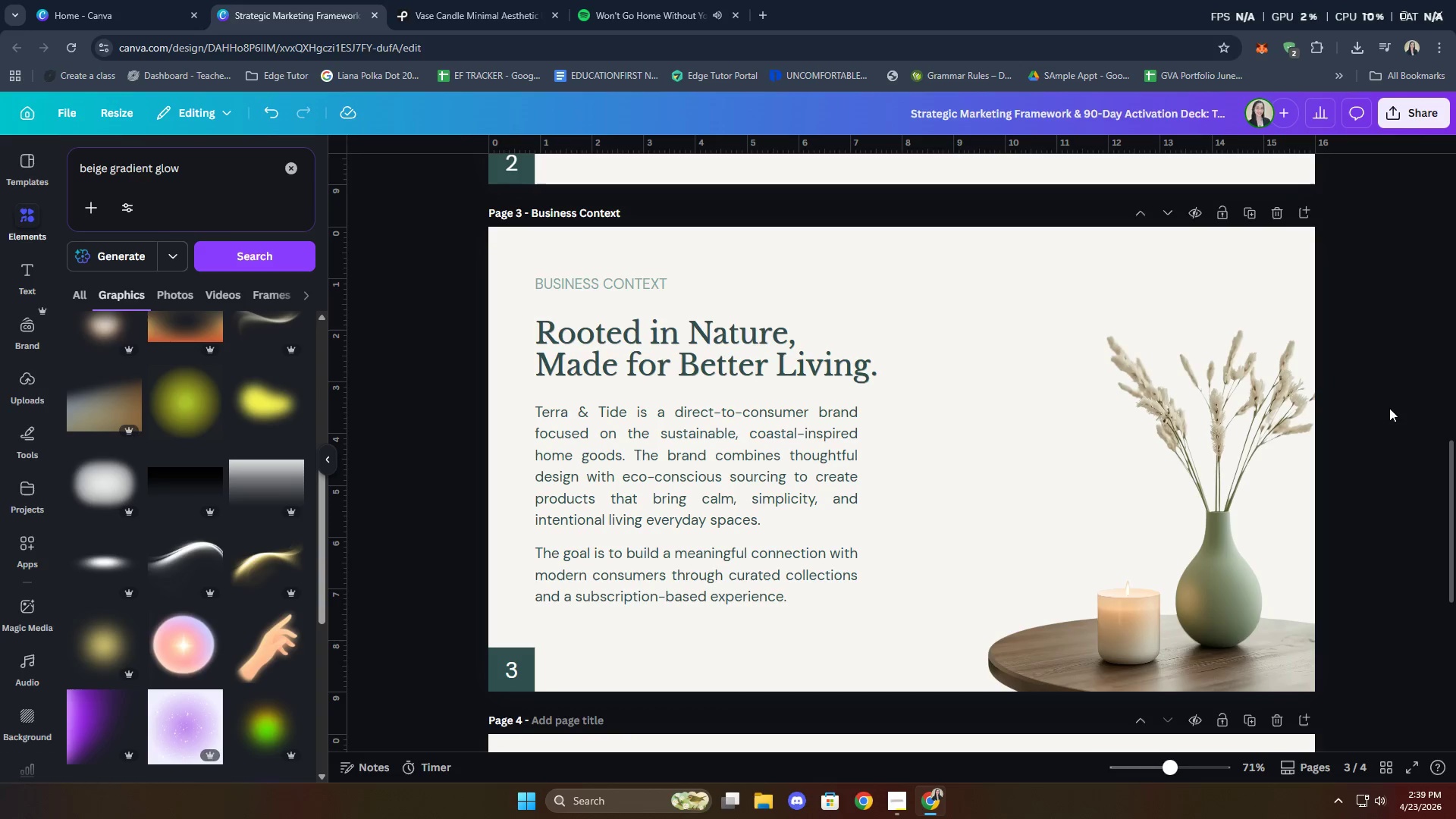 
wait(15.8)
 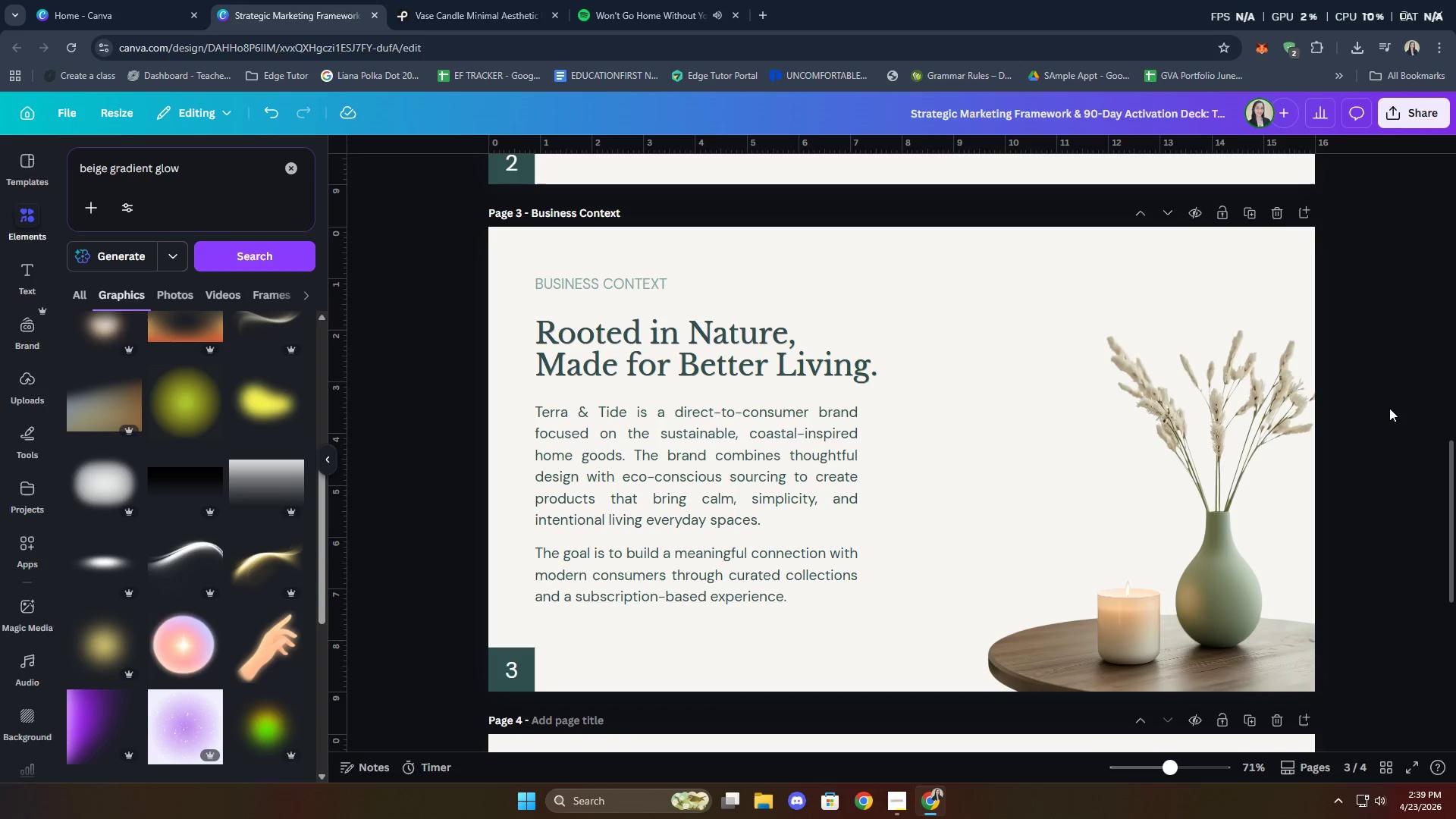 
scroll: coordinate [1373, 441], scroll_direction: down, amount: 6.0
 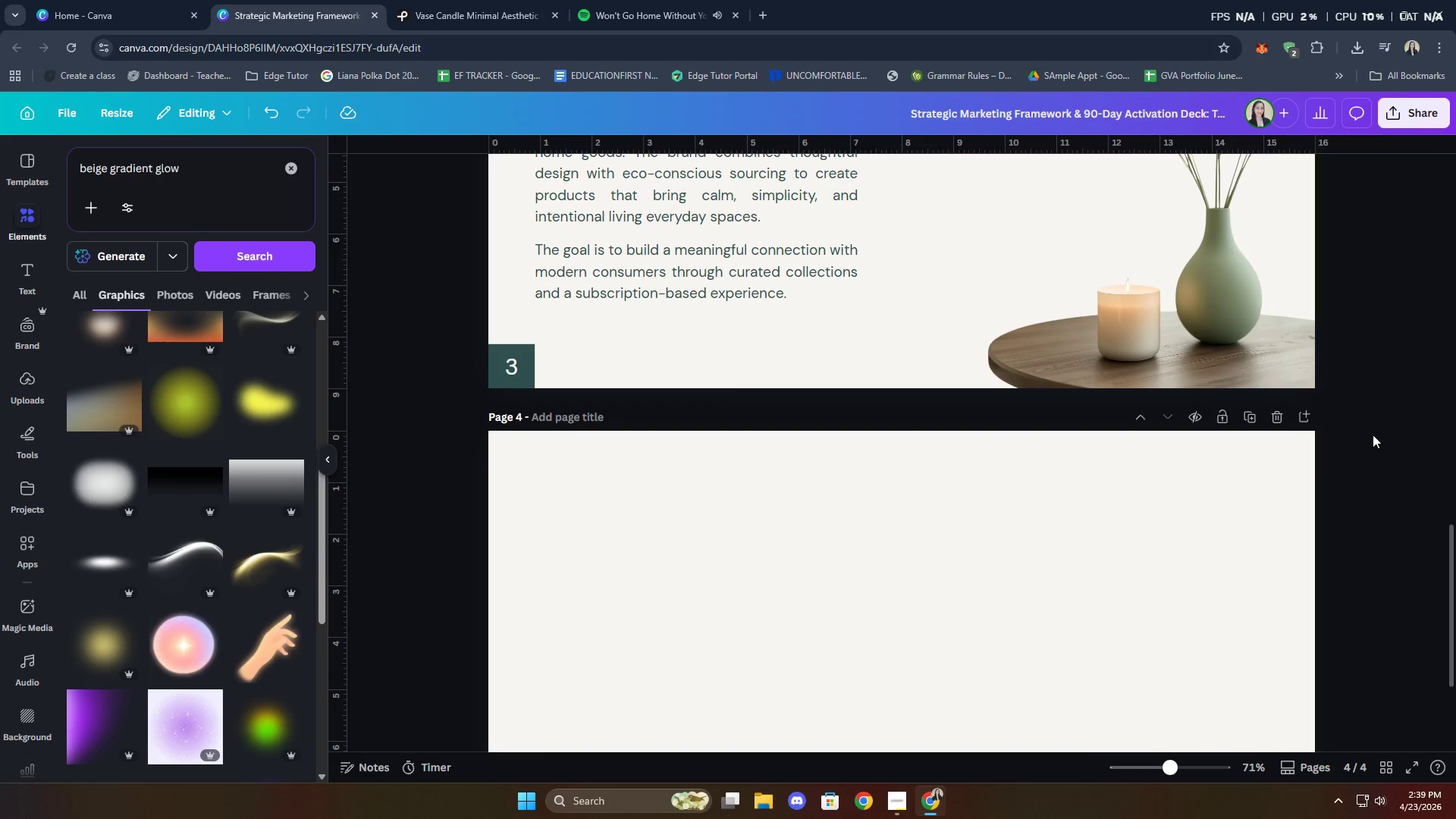 
wait(17.78)
 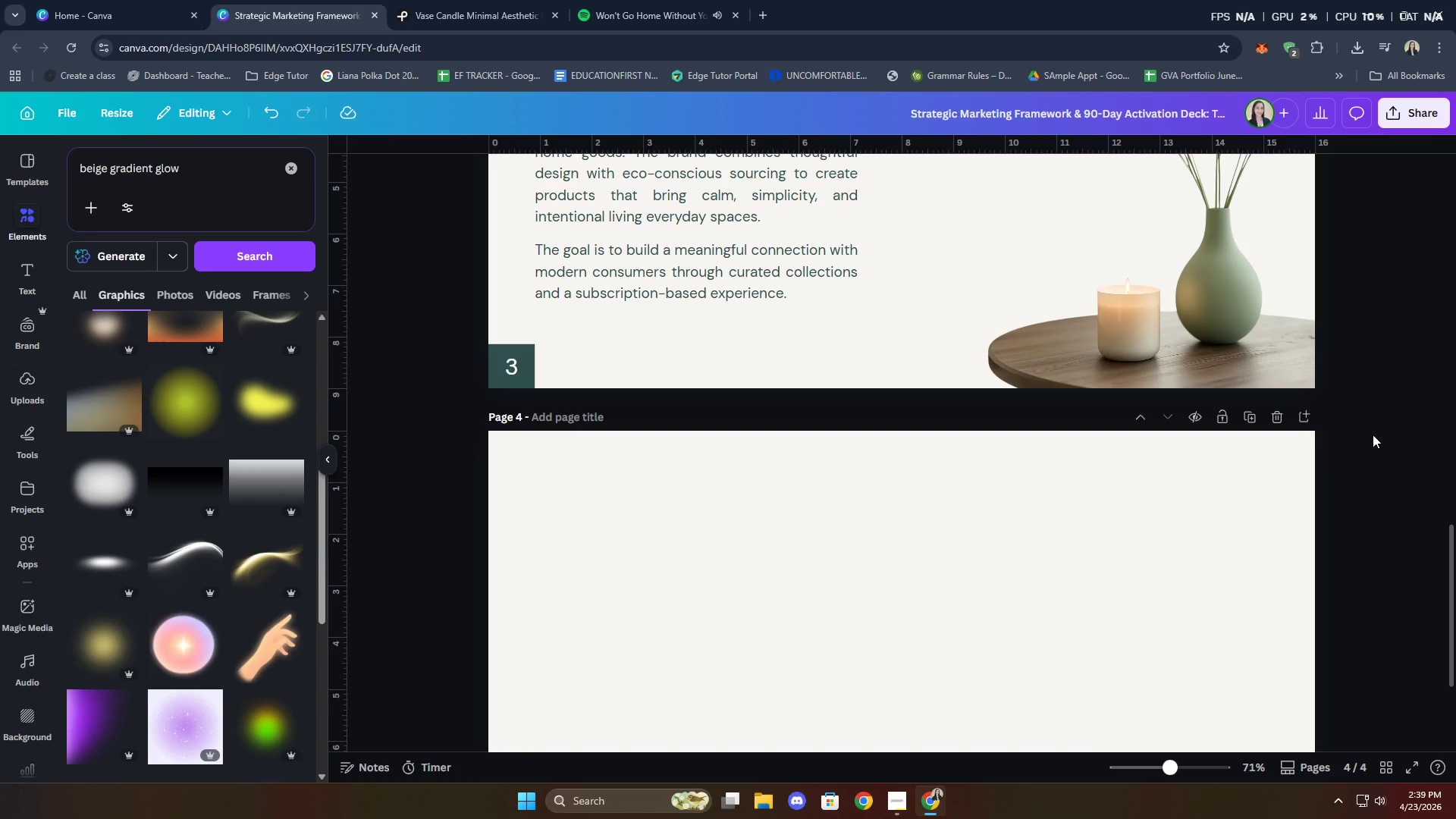 
scroll: coordinate [775, 588], scroll_direction: up, amount: 7.0
 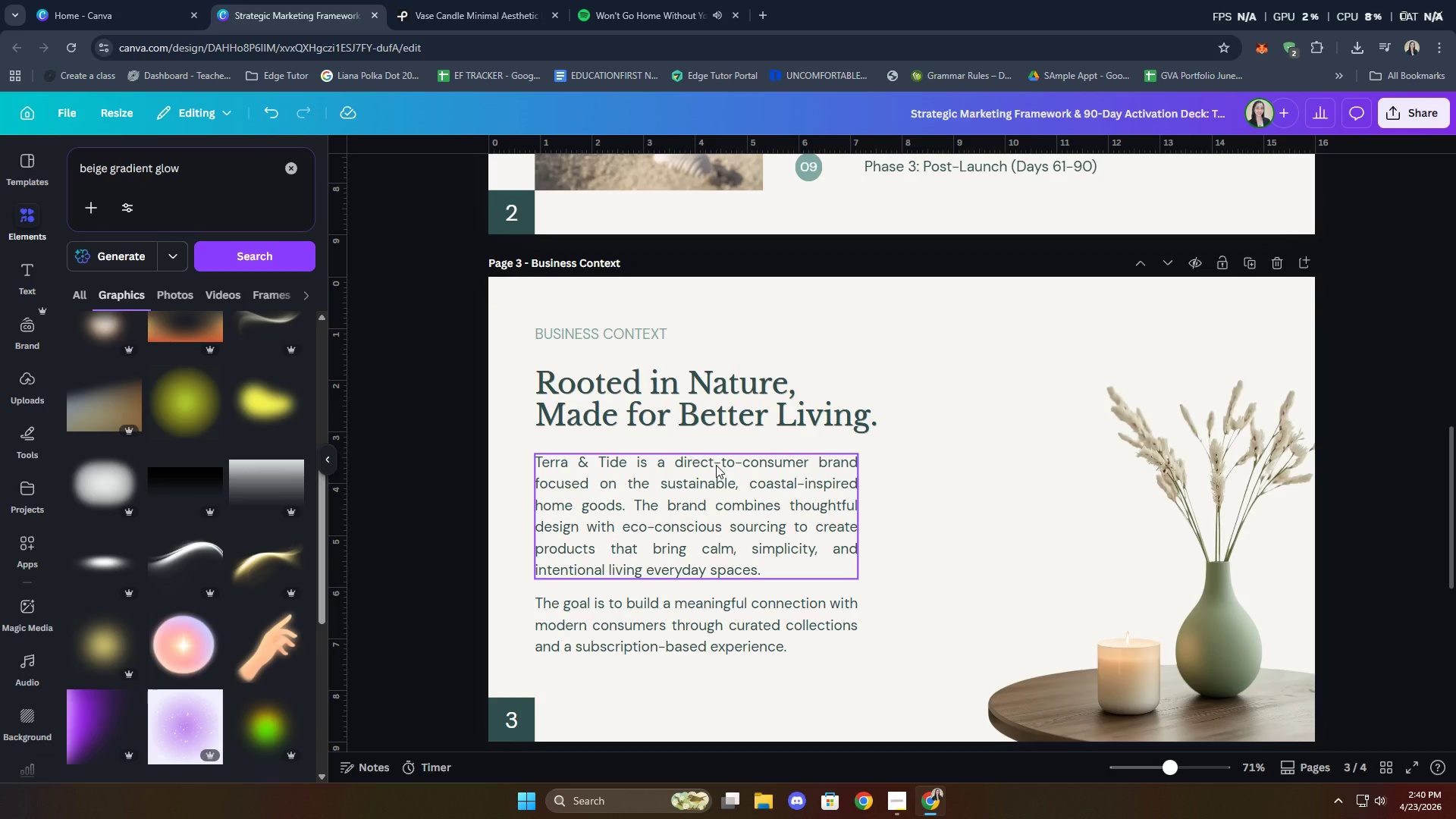 
wait(25.92)
 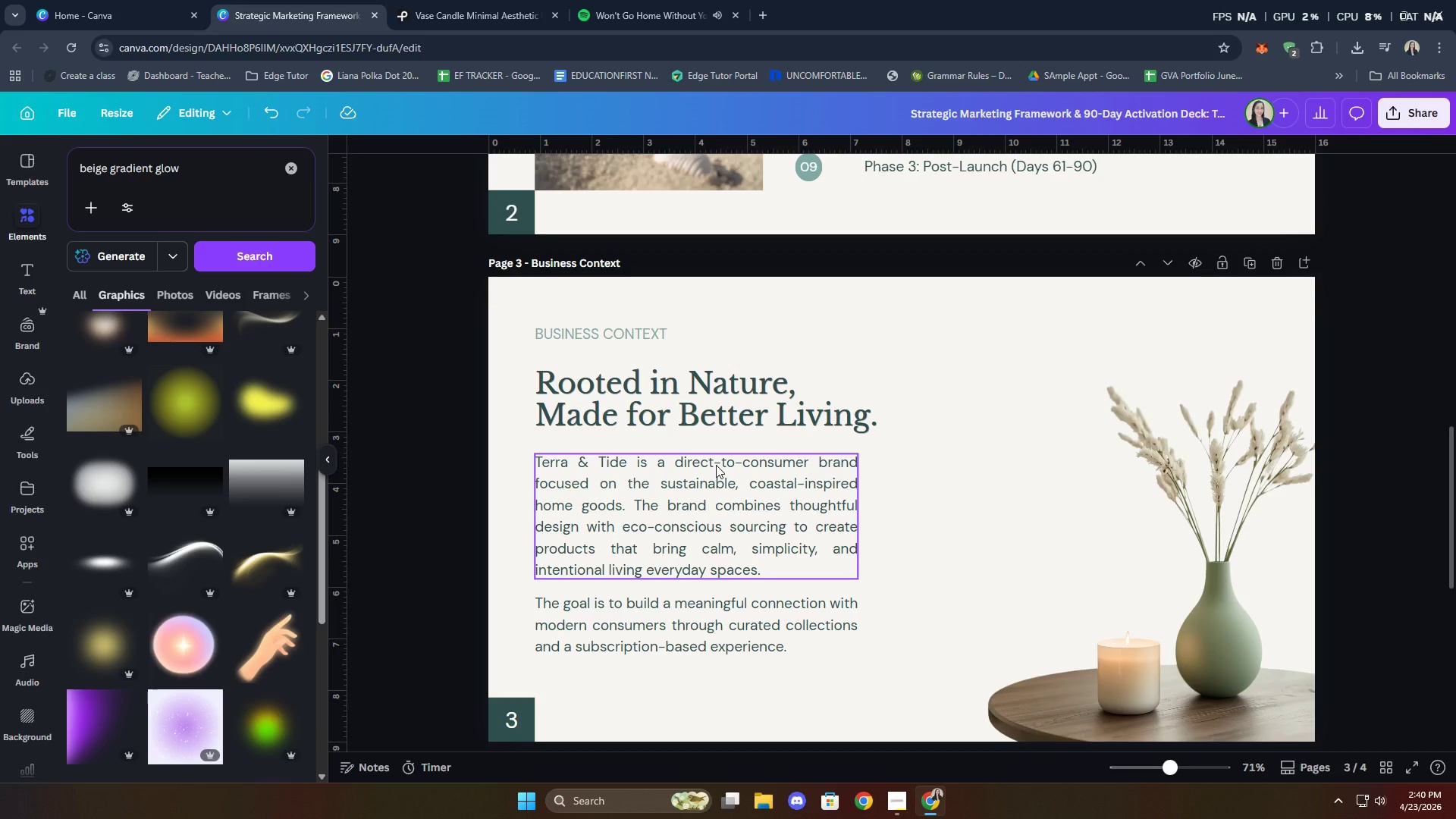 
left_click([779, 429])
 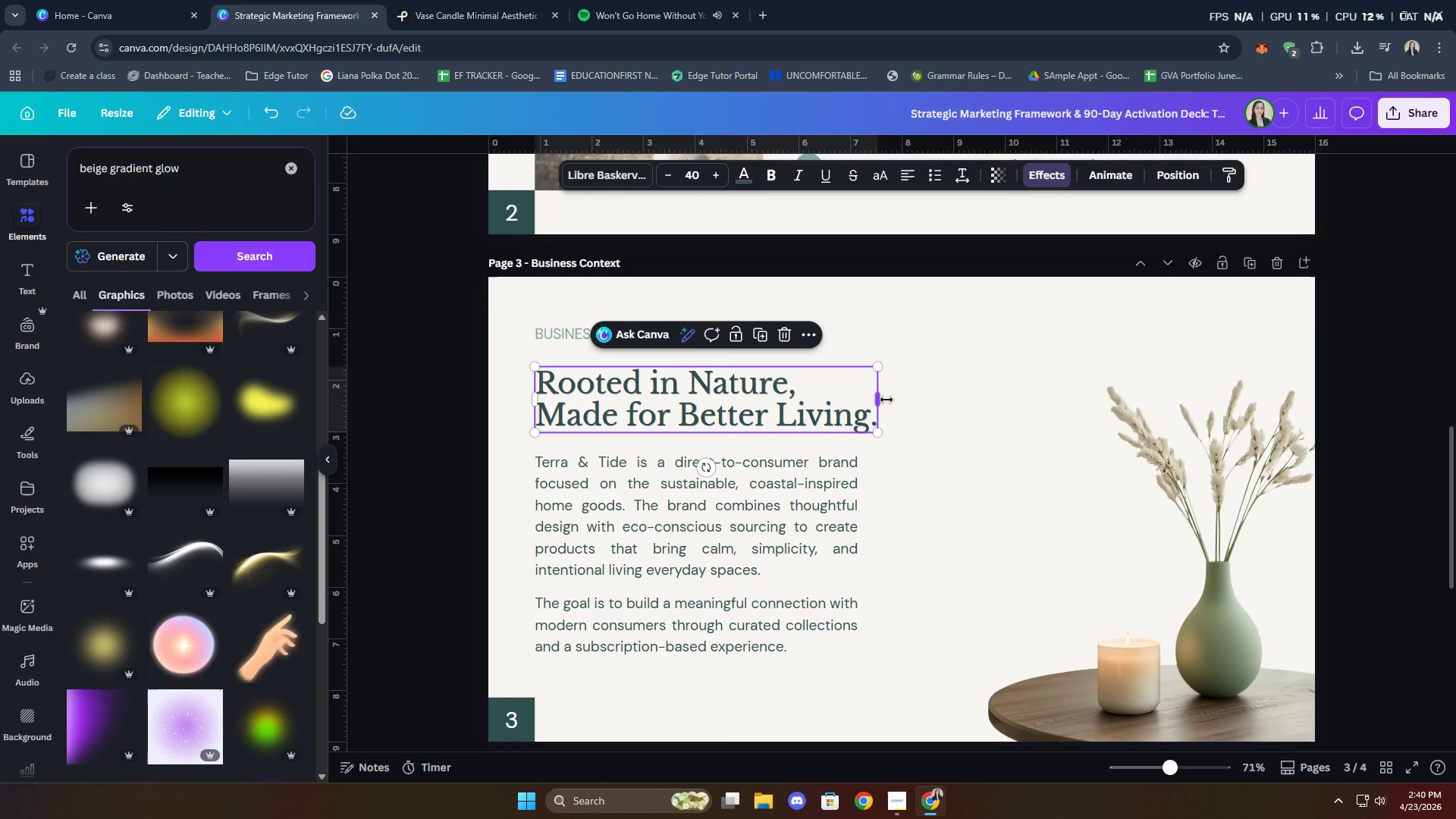 
left_click_drag(start_coordinate=[886, 400], to_coordinate=[806, 397])
 